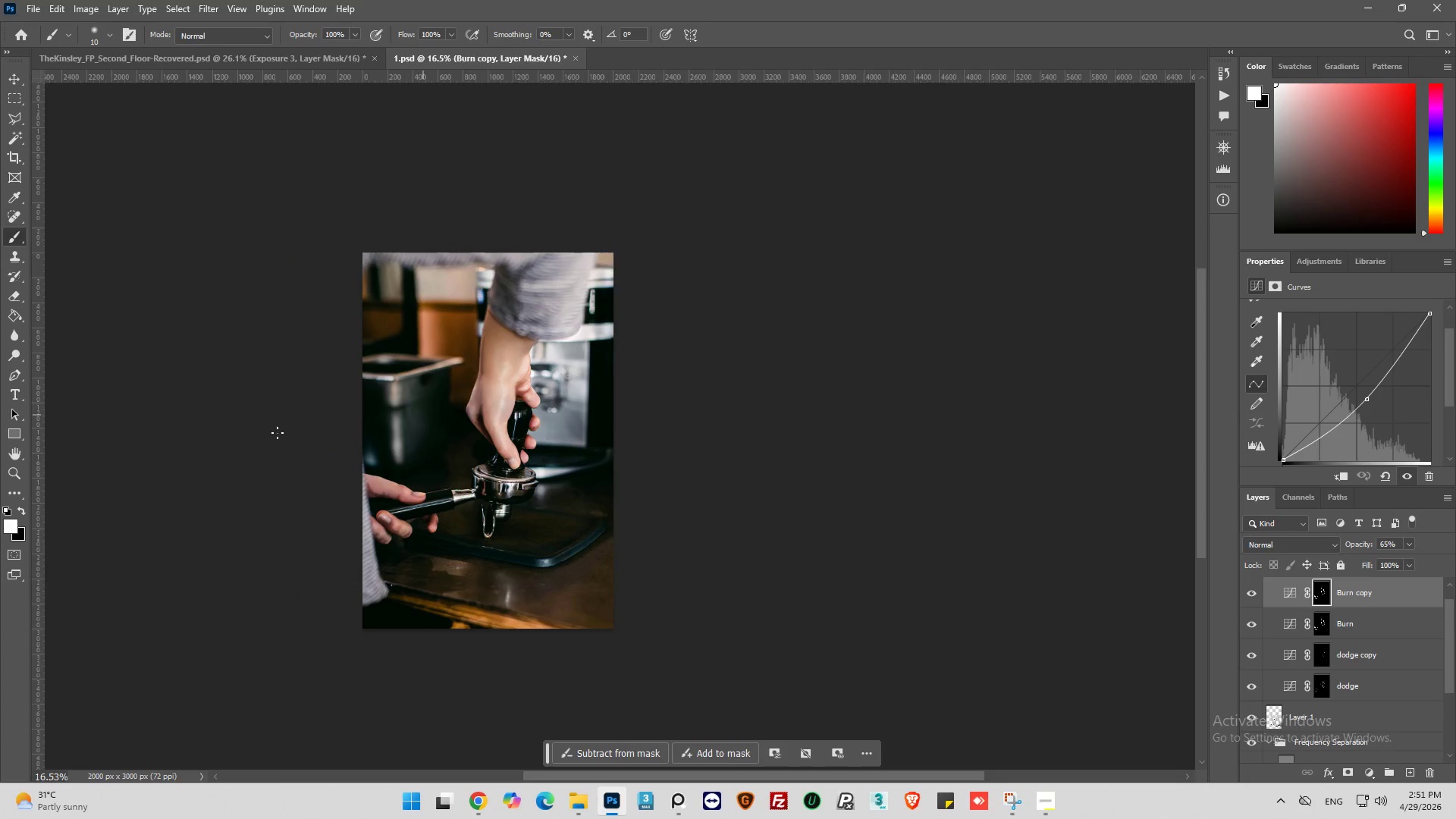 
hold_key(key=AltLeft, duration=0.48)
scroll: coordinate [251, 461], scroll_direction: up, amount: 3.0
 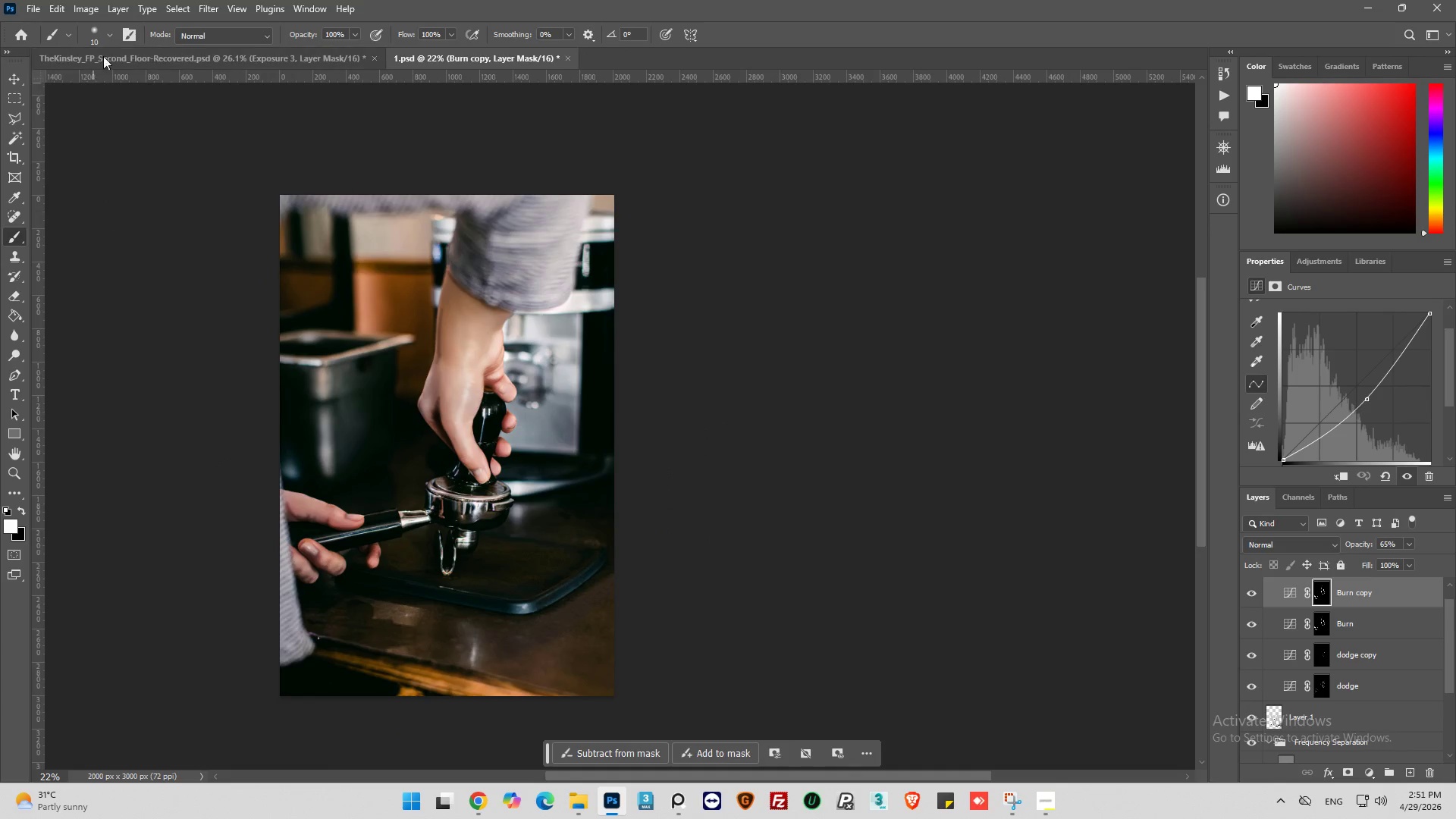 
left_click([108, 36])
 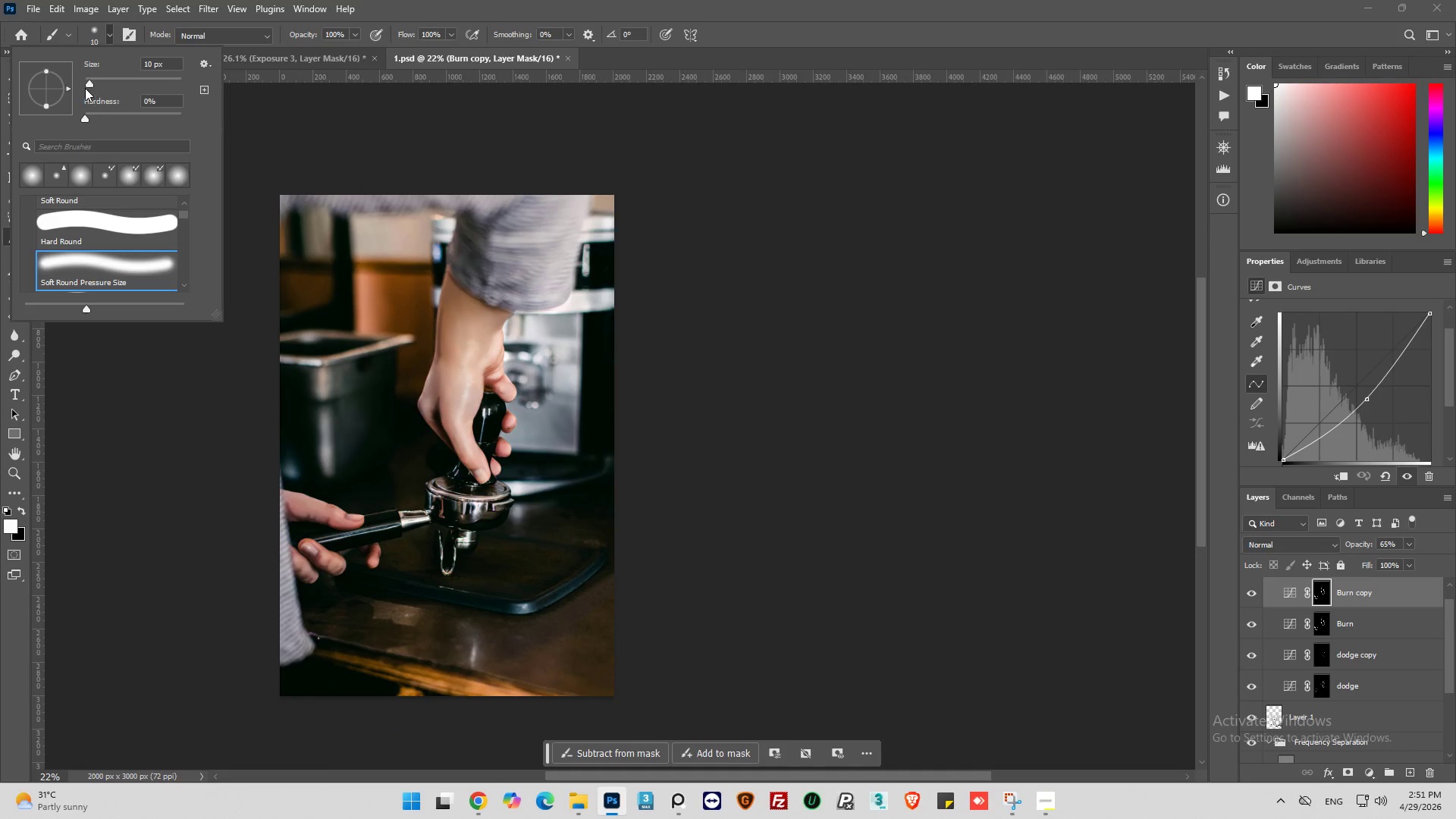 
left_click_drag(start_coordinate=[85, 84], to_coordinate=[279, 111])
 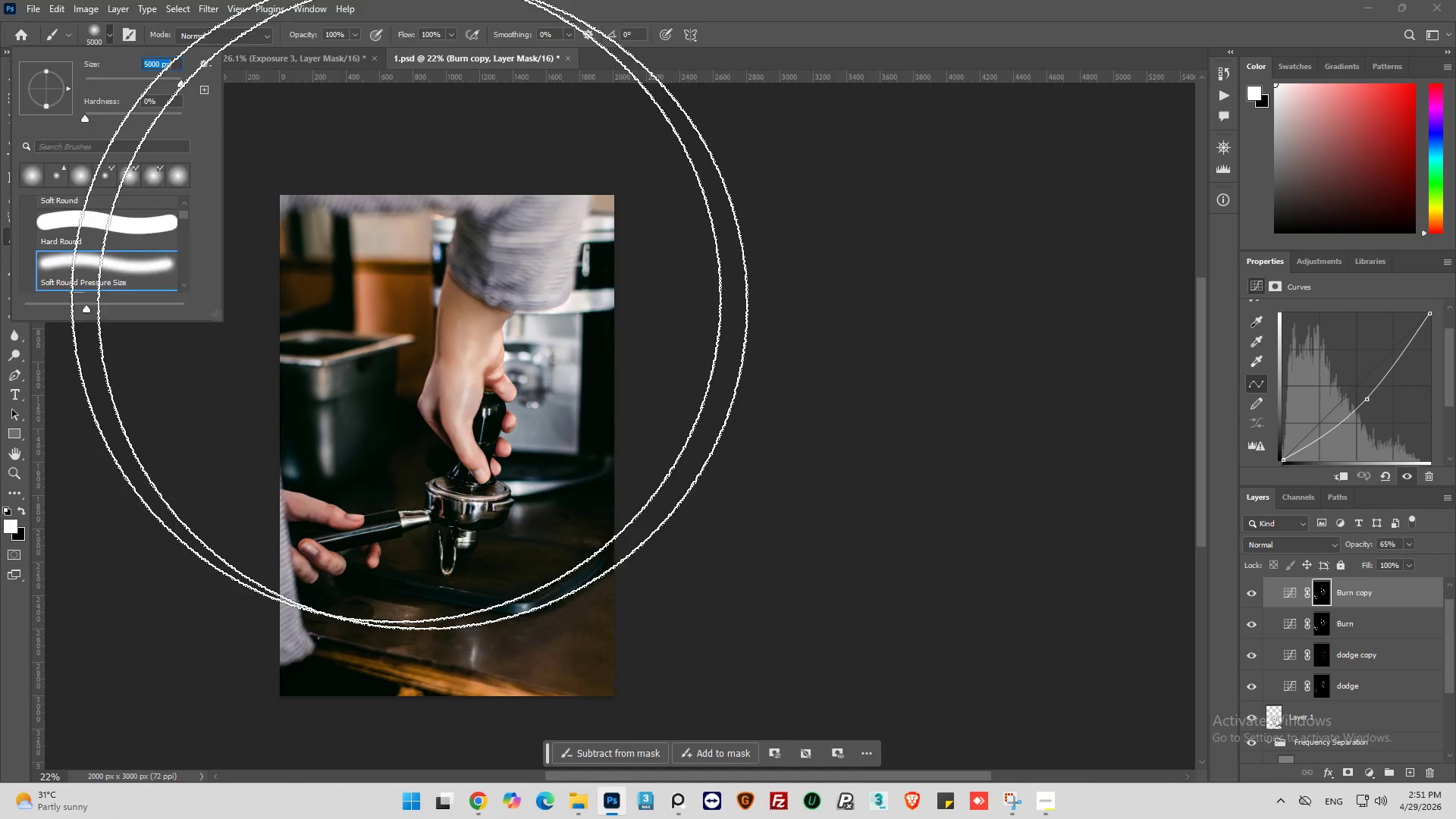 
left_click_drag(start_coordinate=[462, 312], to_coordinate=[378, 508])
 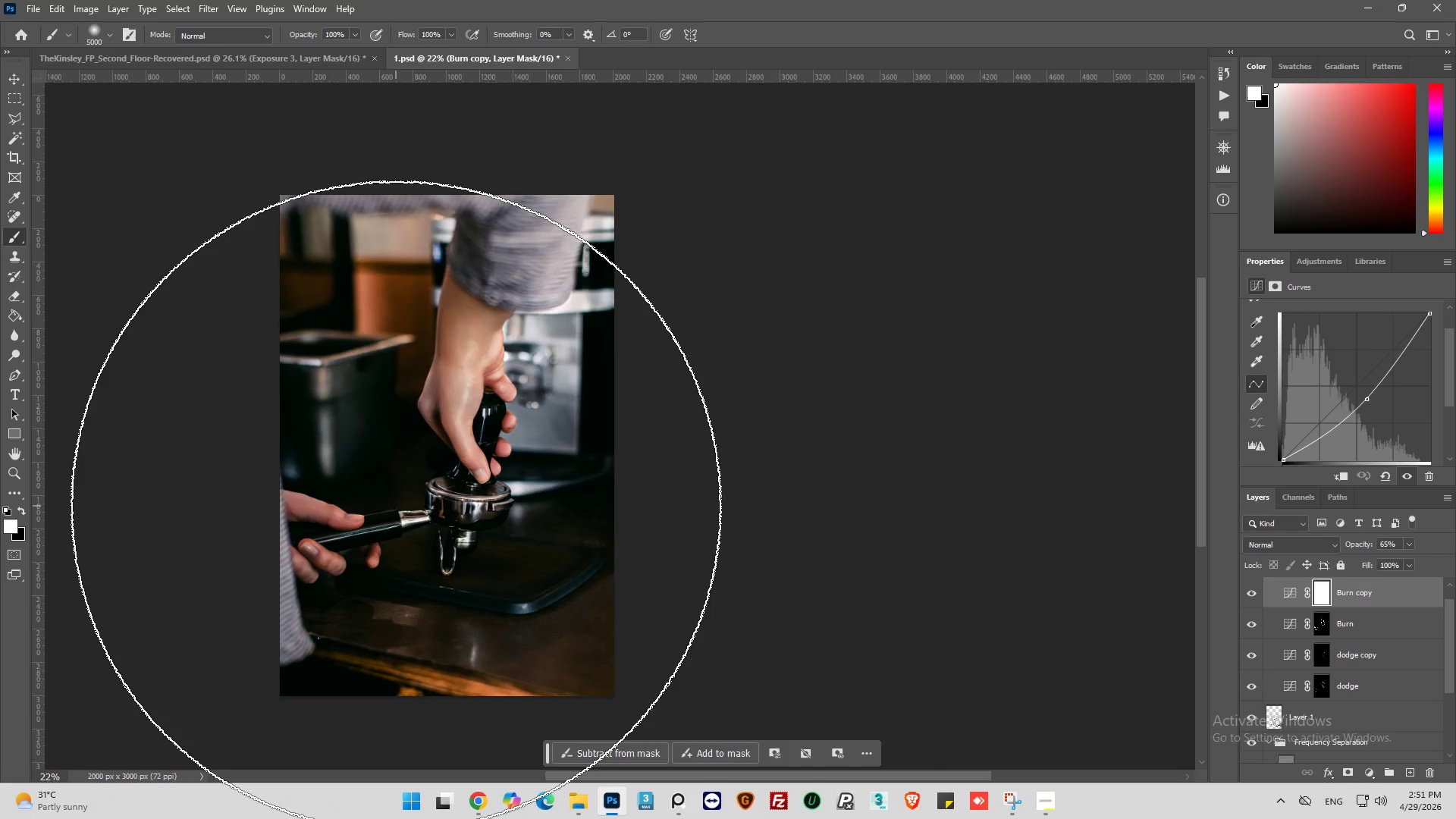 
hold_key(key=ControlLeft, duration=0.39)
 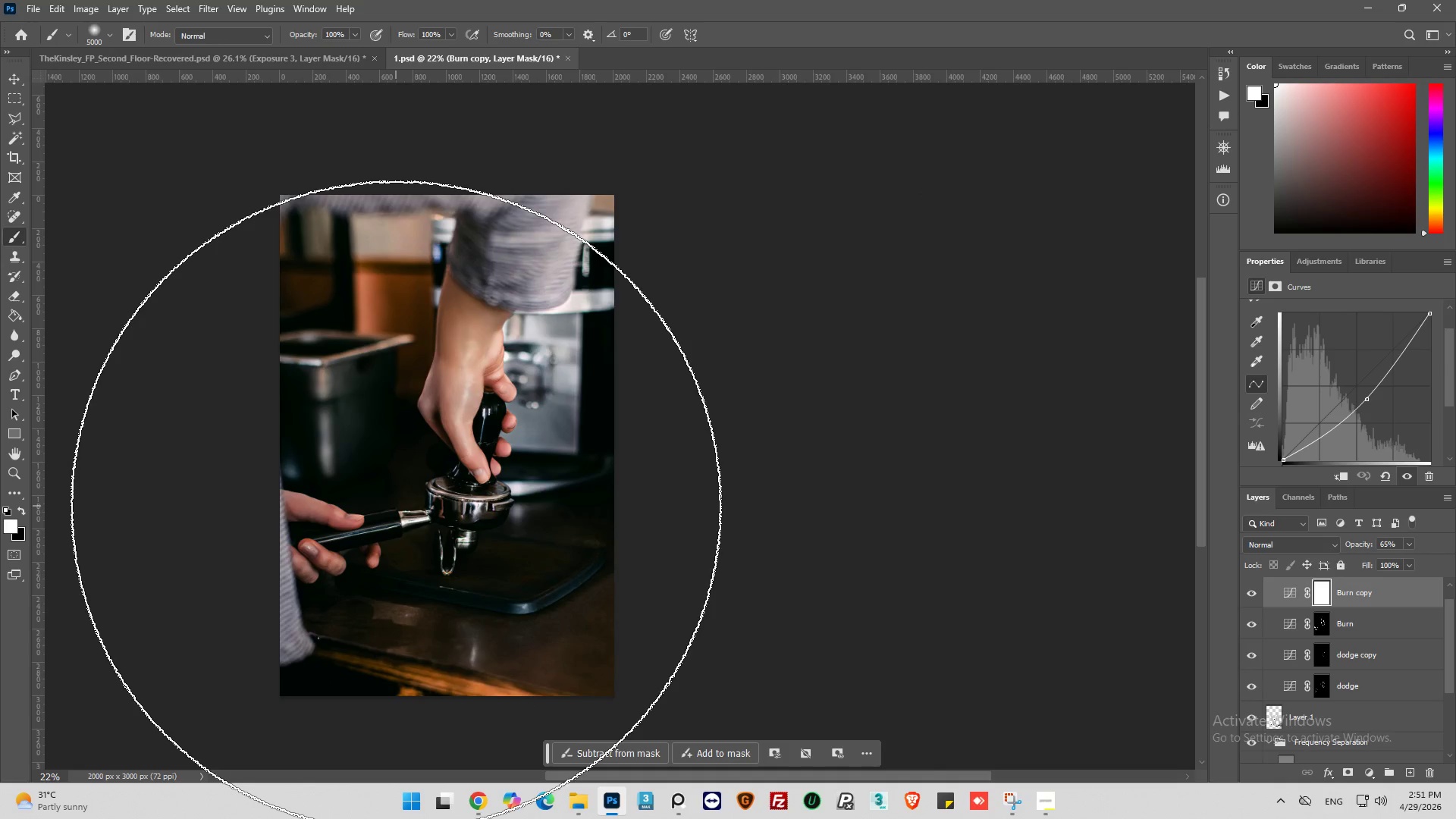 
key(X)
 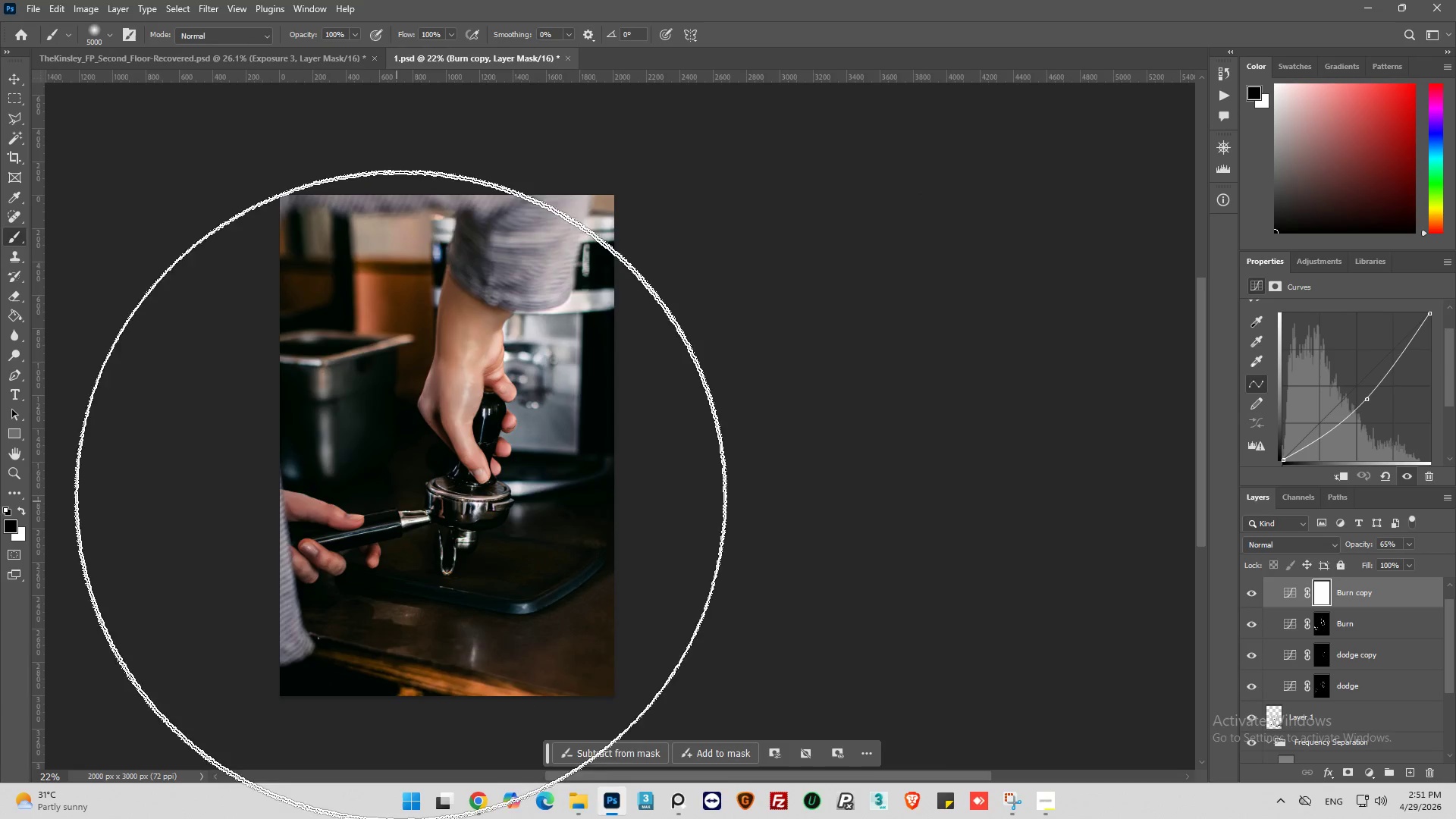 
left_click_drag(start_coordinate=[402, 495], to_coordinate=[115, 435])
 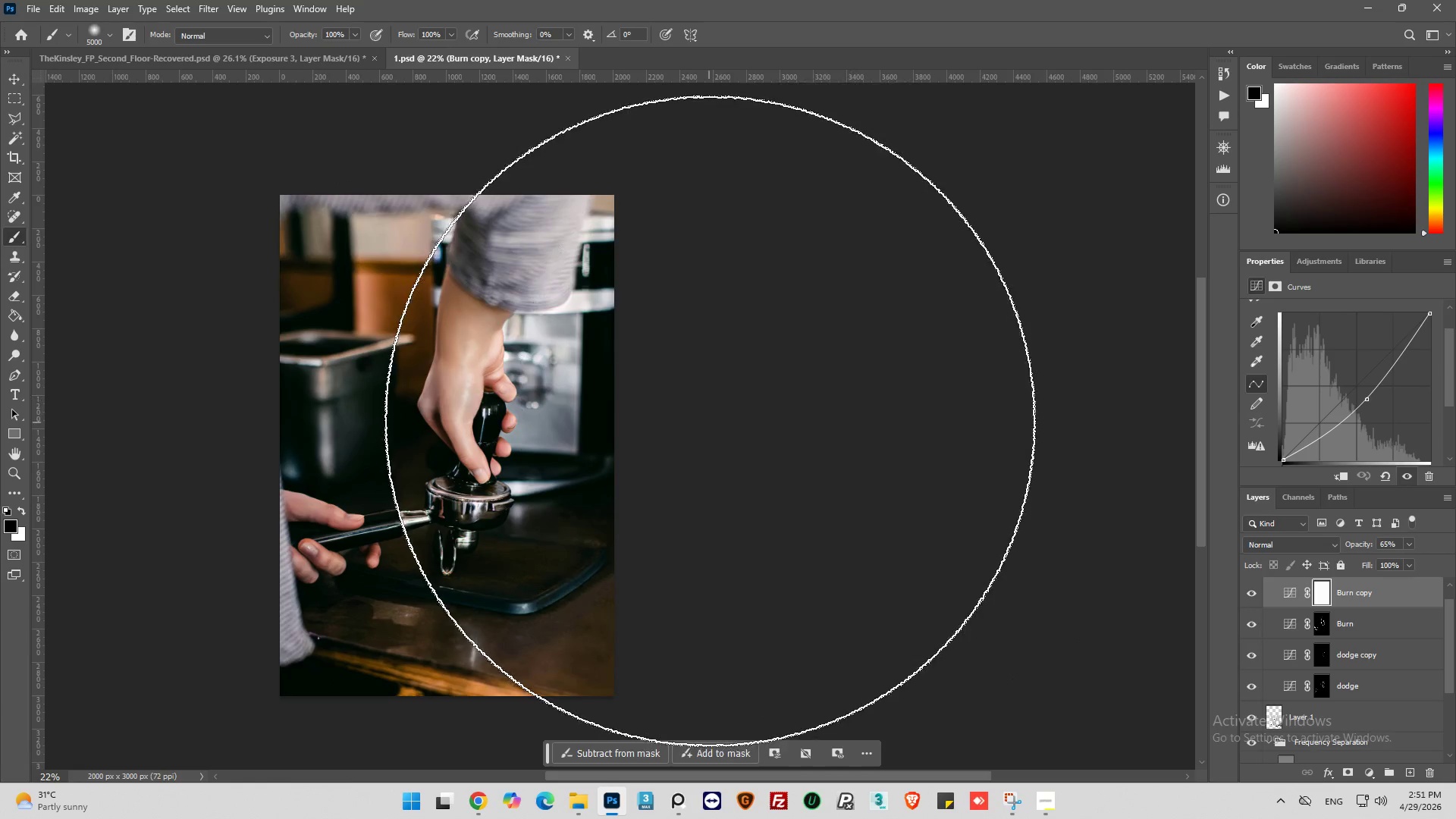 
left_click_drag(start_coordinate=[711, 420], to_coordinate=[568, 455])
 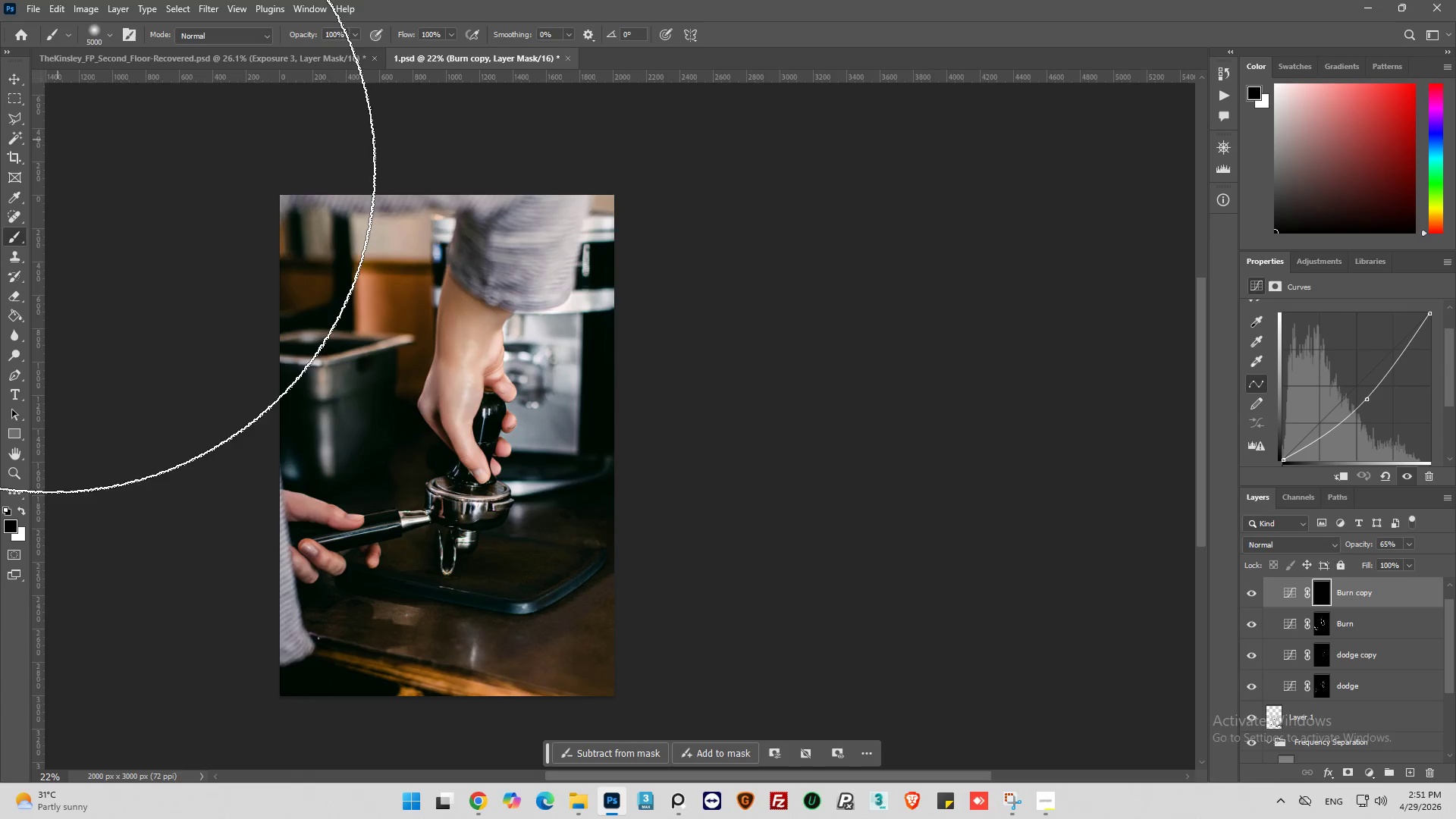 
wait(5.22)
 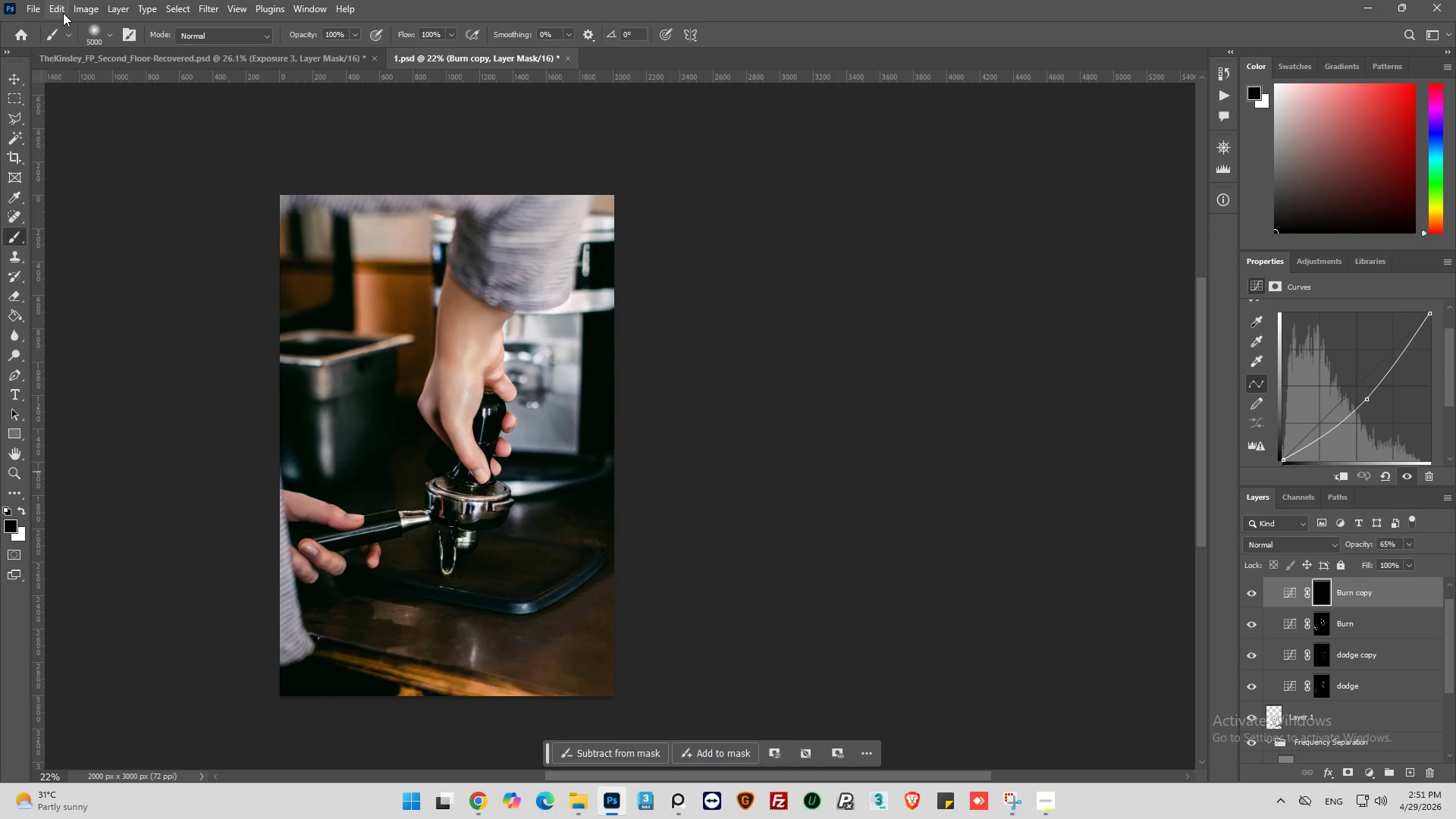 
left_click([108, 31])
 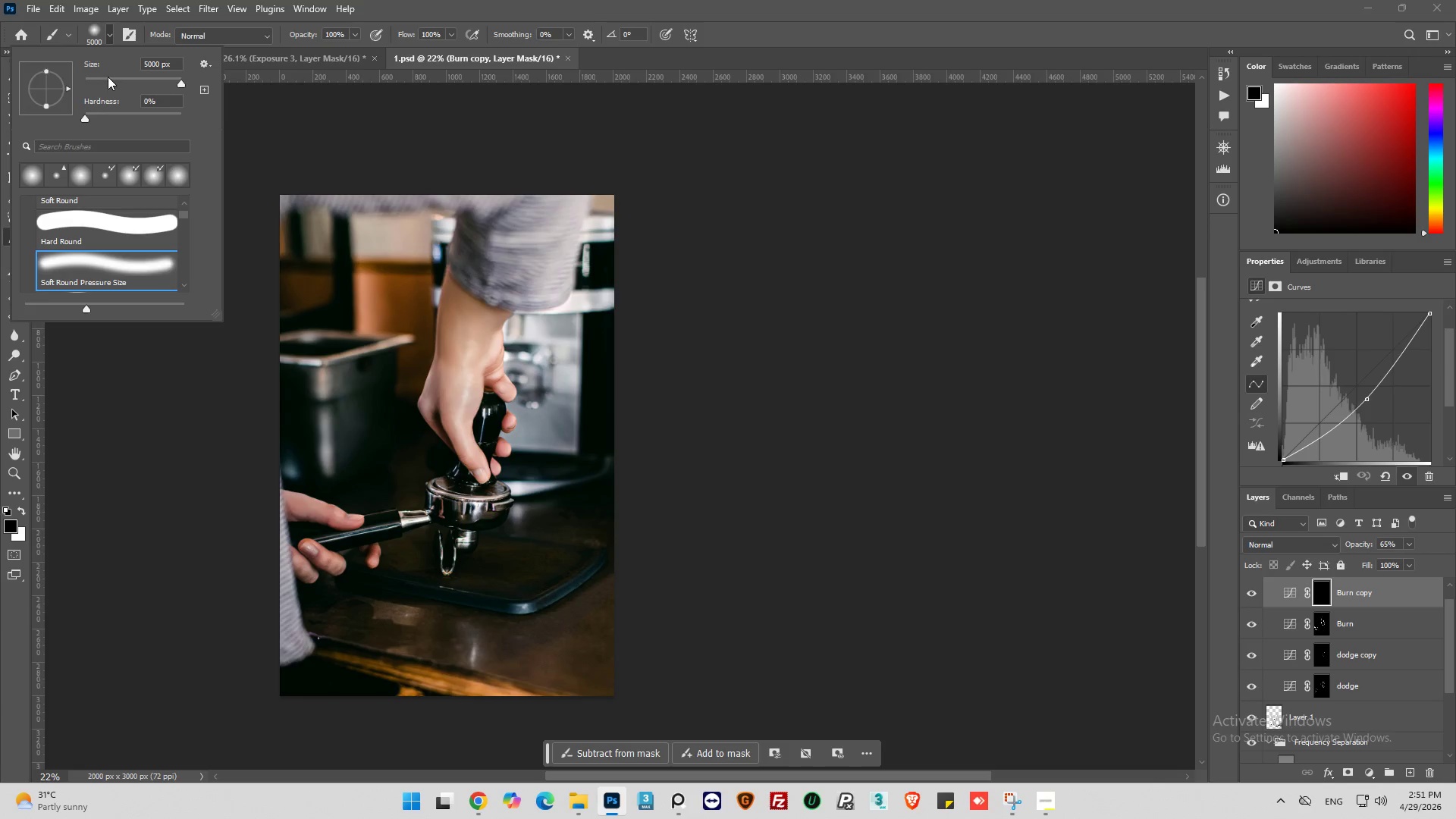 
left_click_drag(start_coordinate=[108, 74], to_coordinate=[99, 85])
 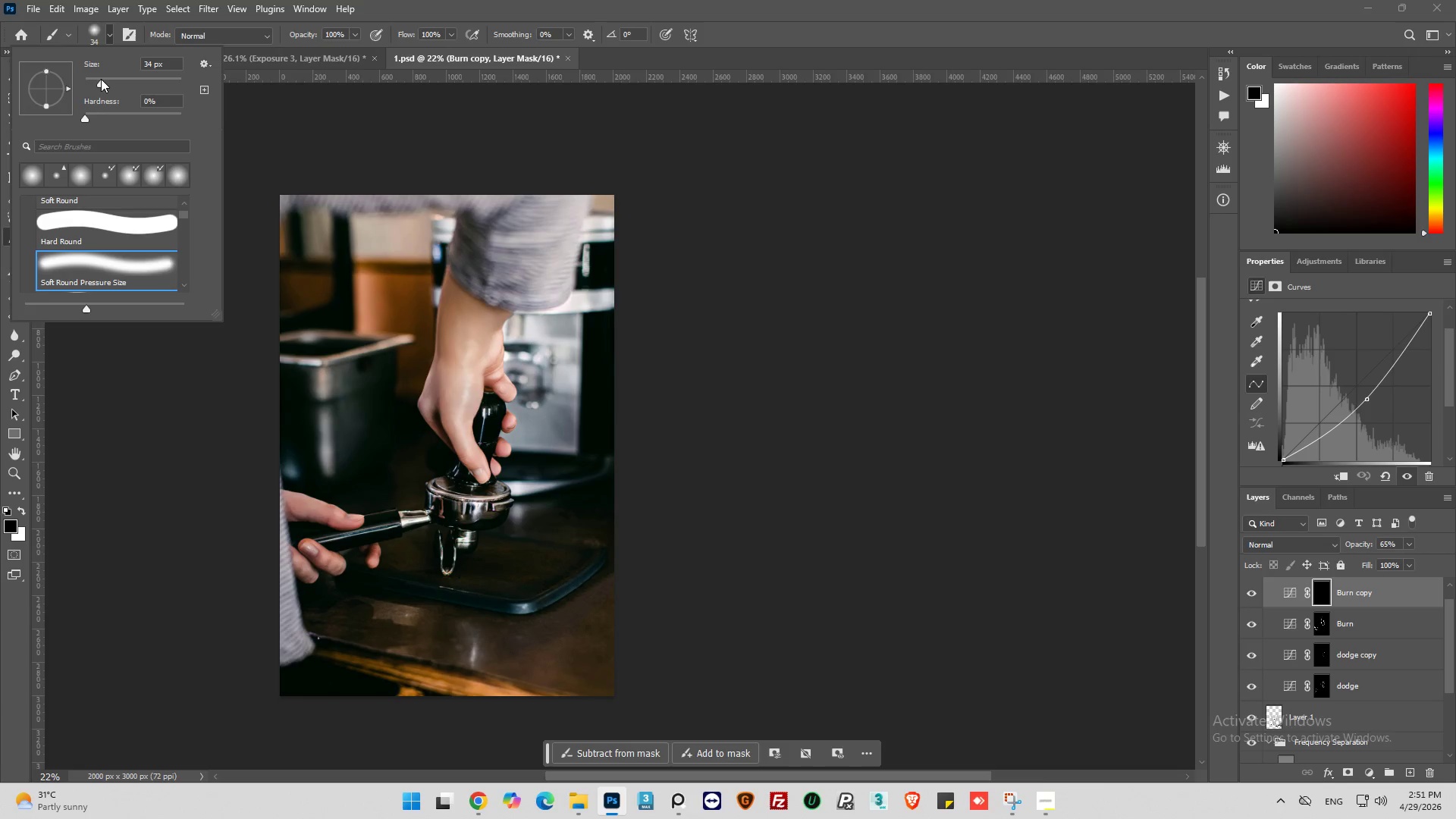 
left_click_drag(start_coordinate=[101, 80], to_coordinate=[91, 82])
 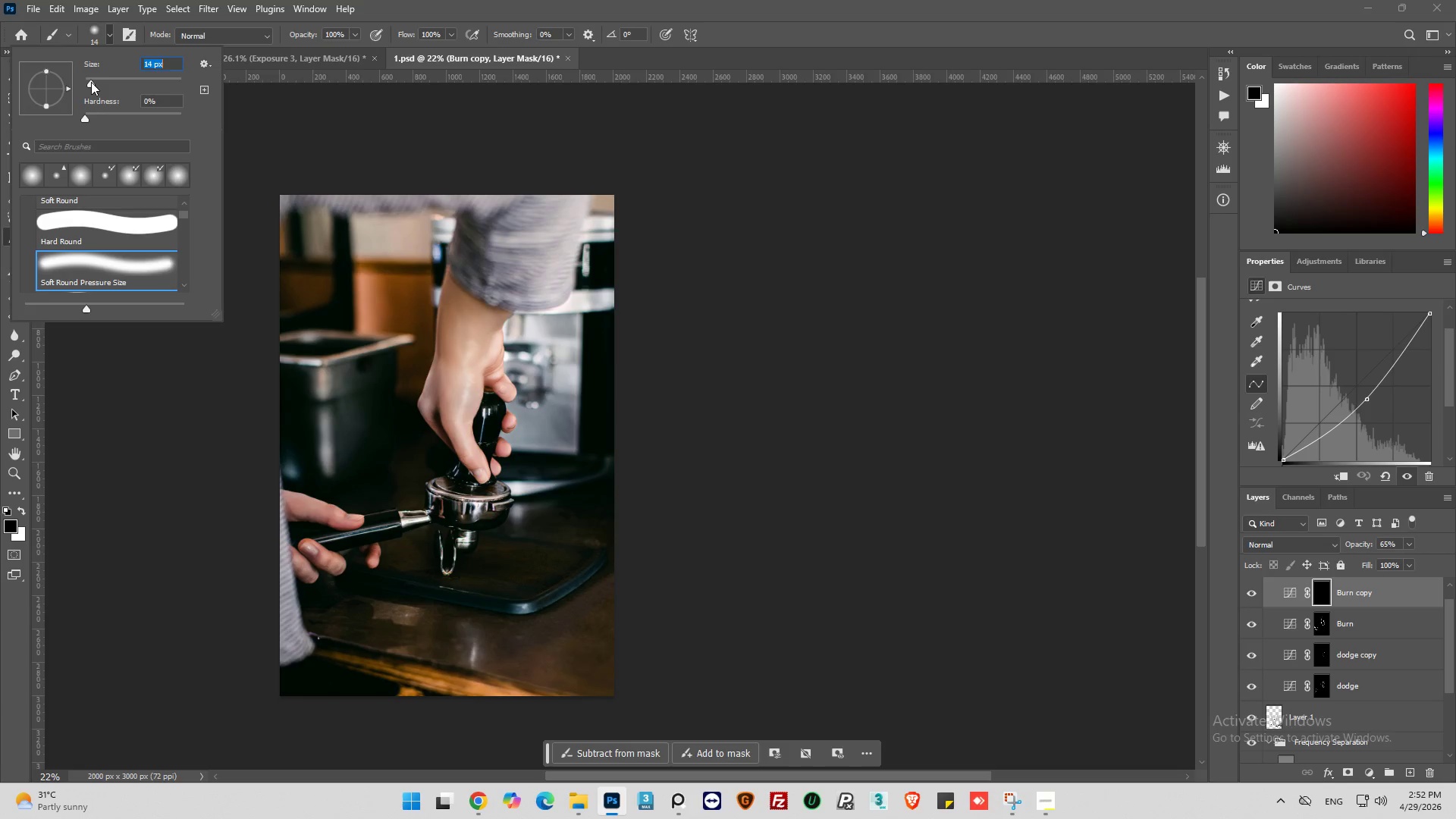 
wait(8.59)
 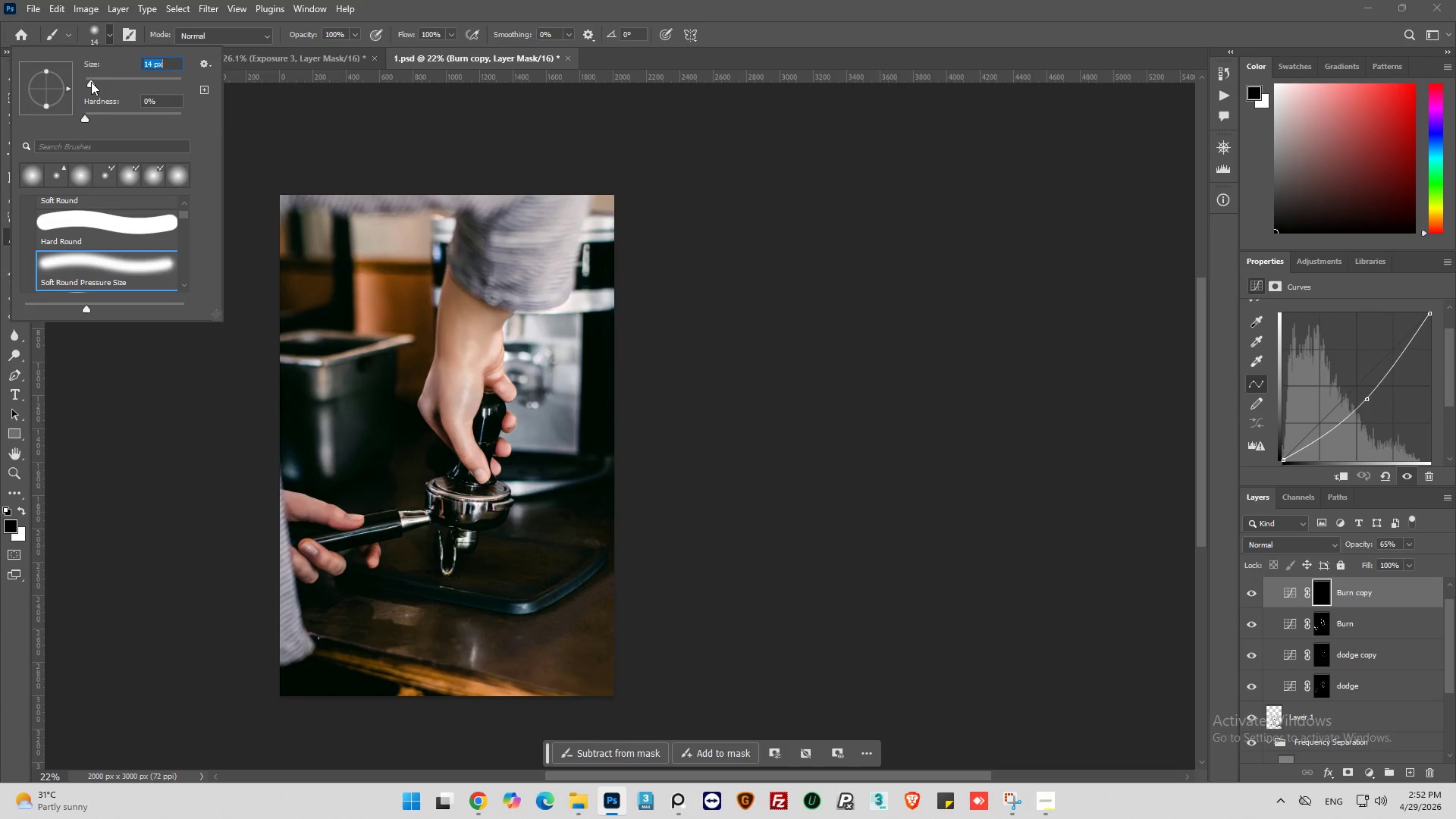 
left_click([89, 80])
 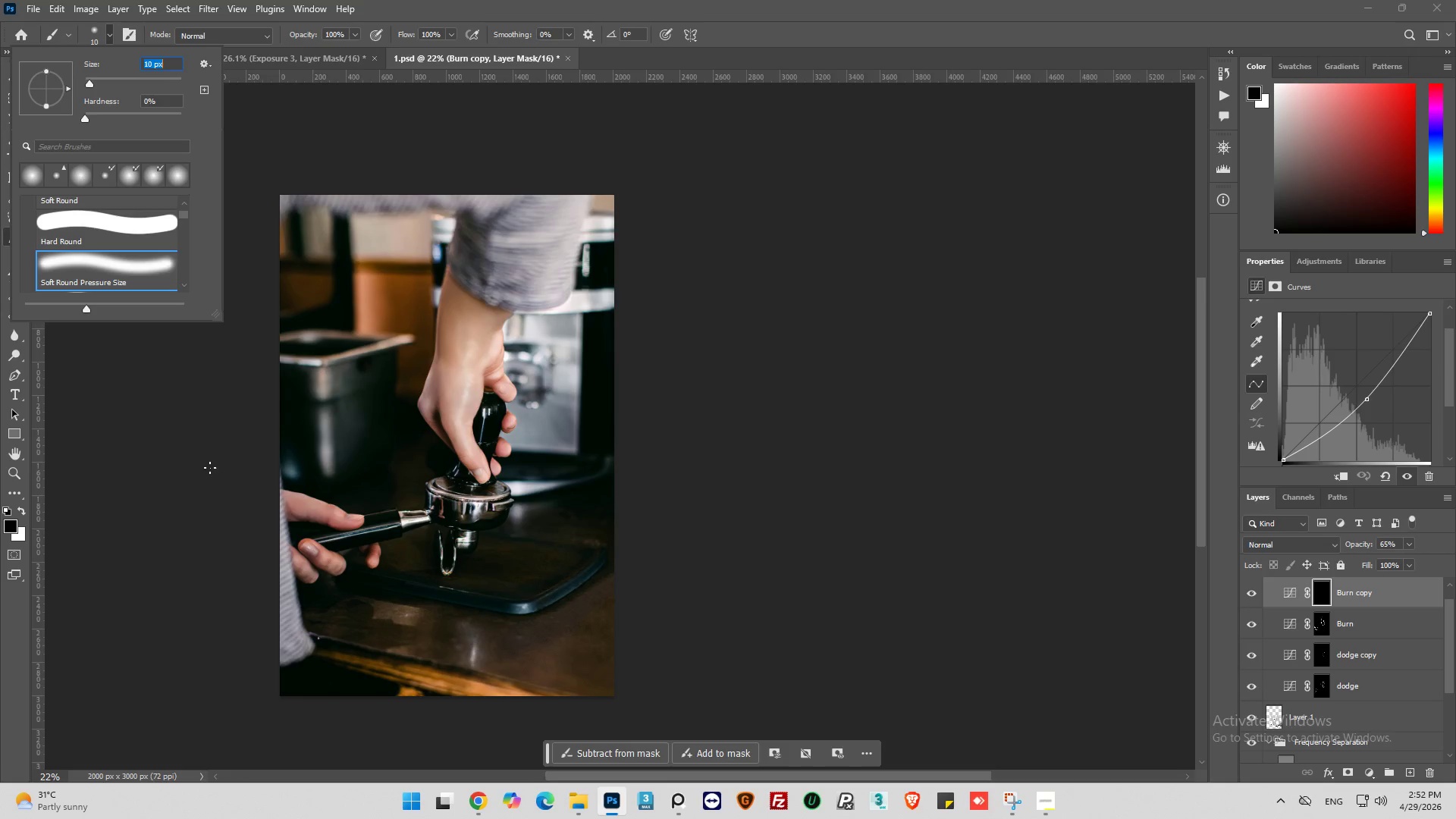 
left_click([203, 502])
 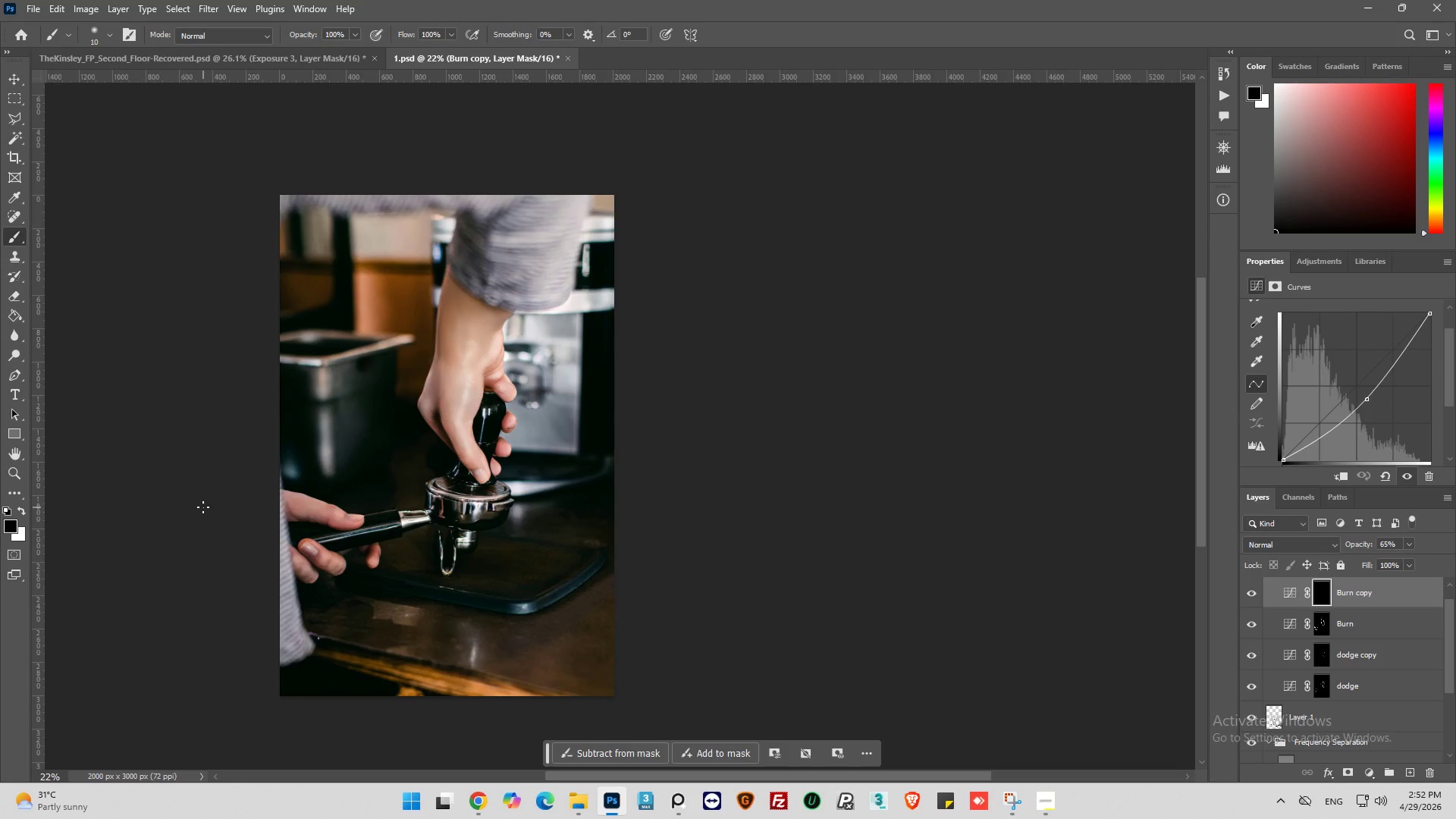 
key(X)
 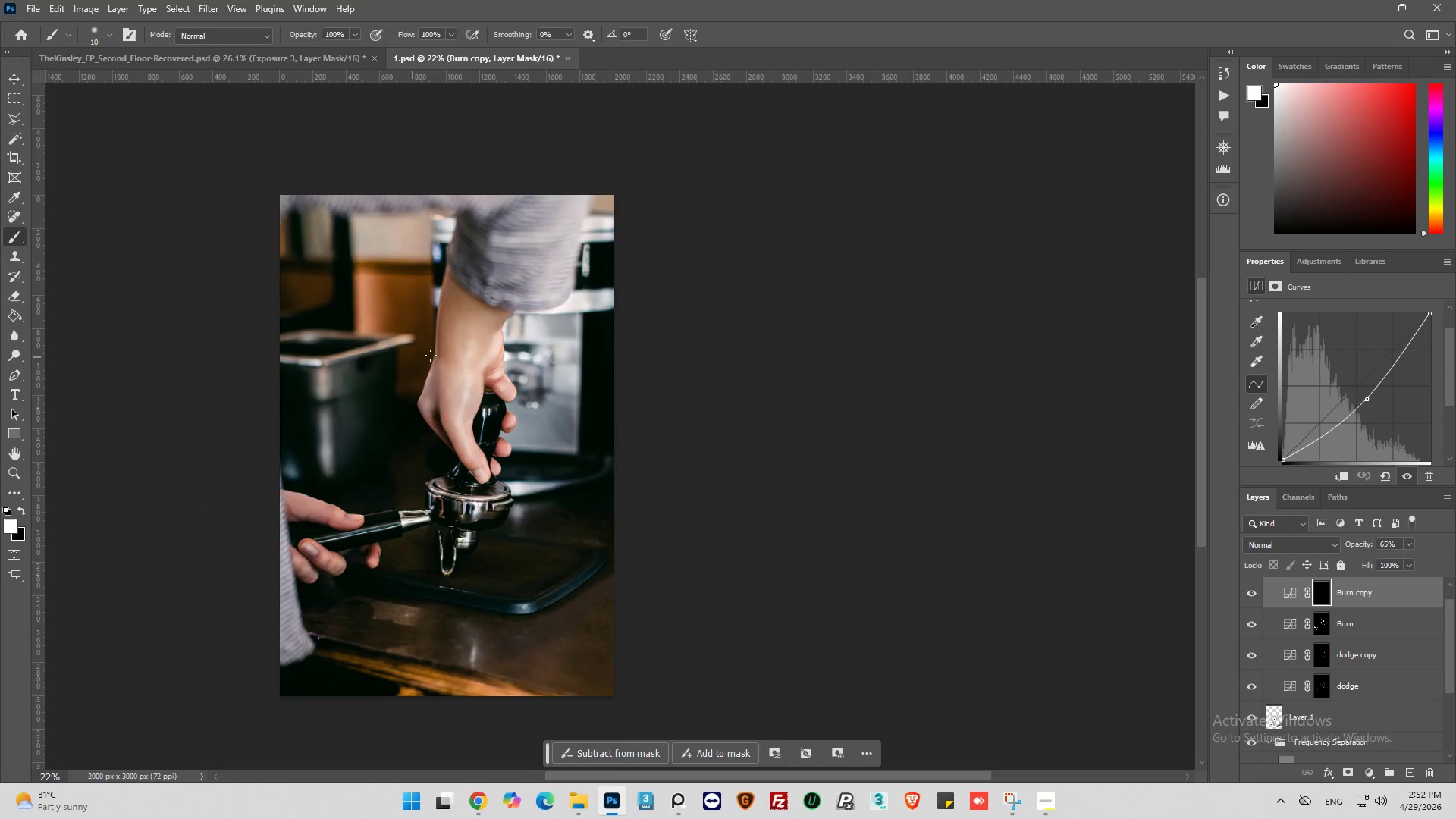 
hold_key(key=AltLeft, duration=0.81)
 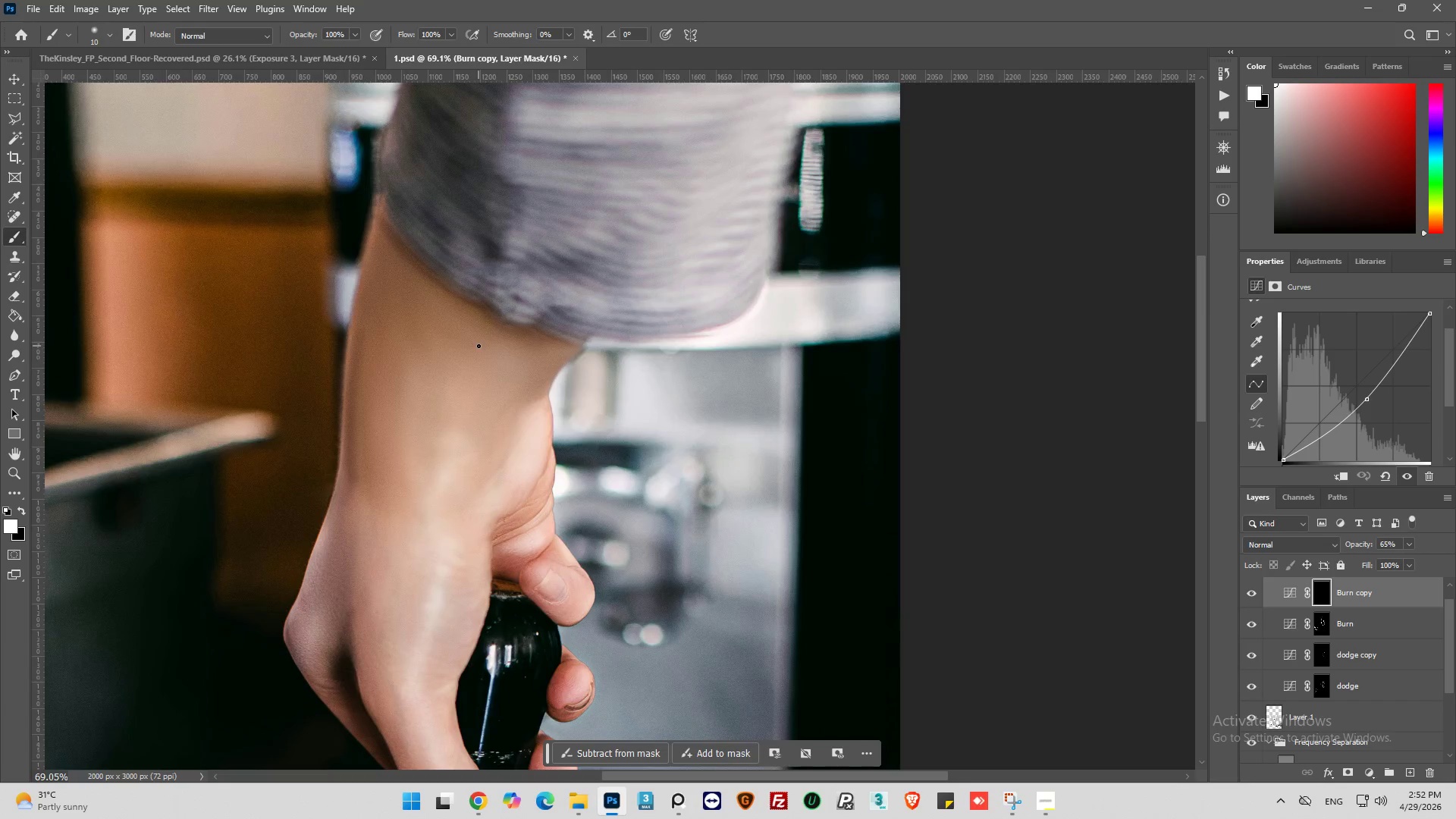 
key(Alt+AltLeft)
 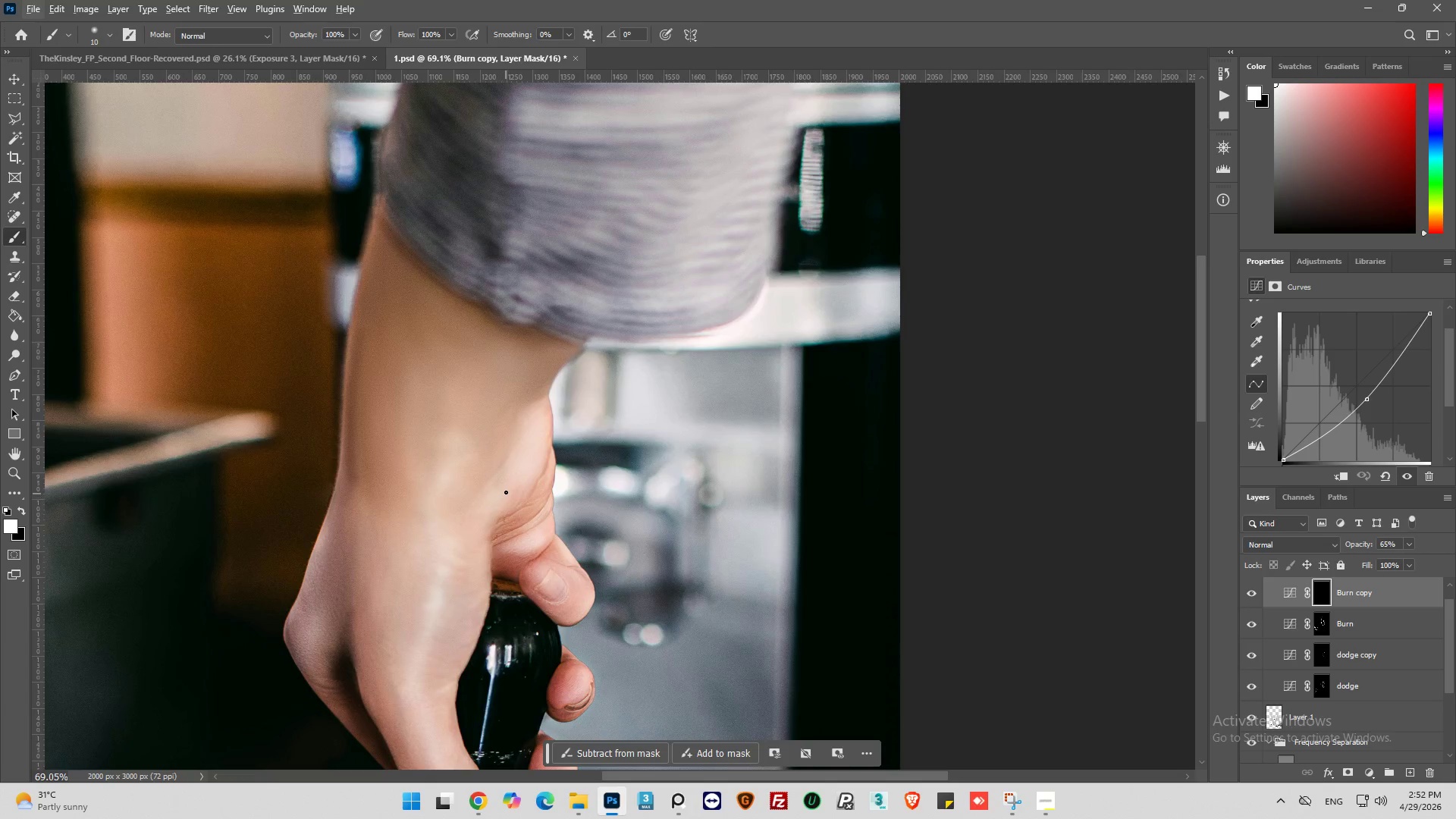 
scroll: coordinate [479, 346], scroll_direction: up, amount: 17.0
 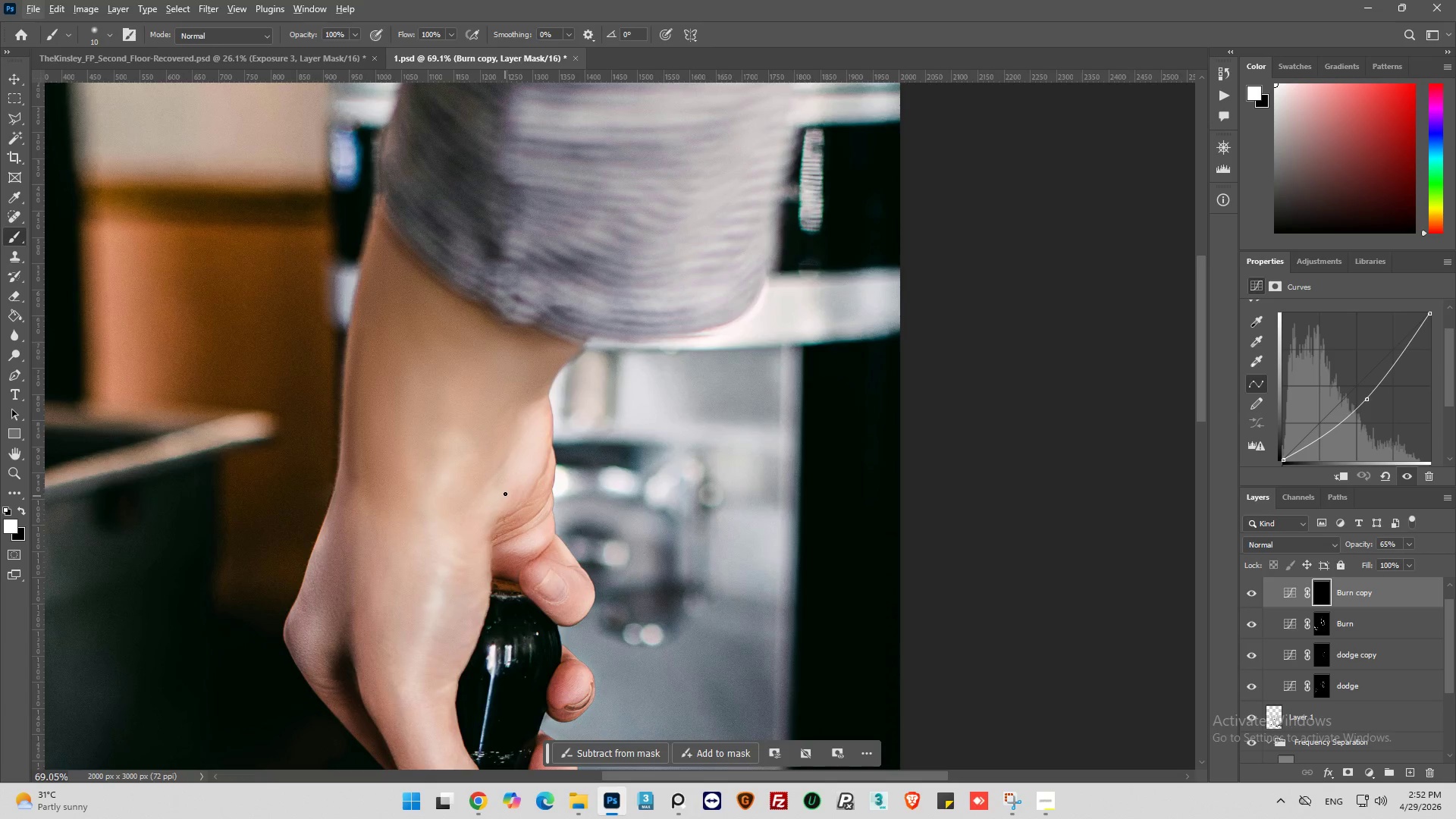 
hold_key(key=AltLeft, duration=0.52)
 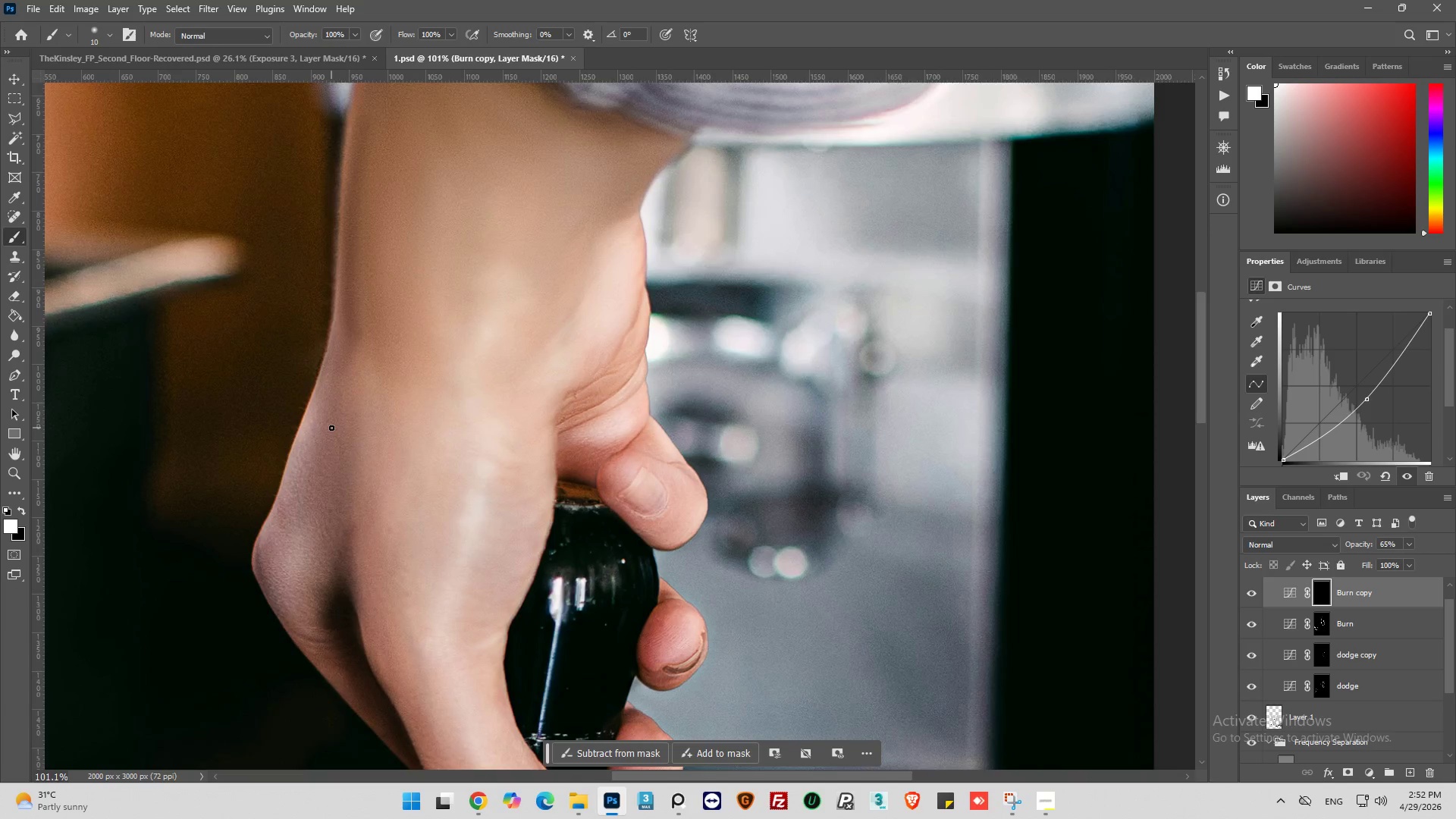 
key(Alt+AltLeft)
 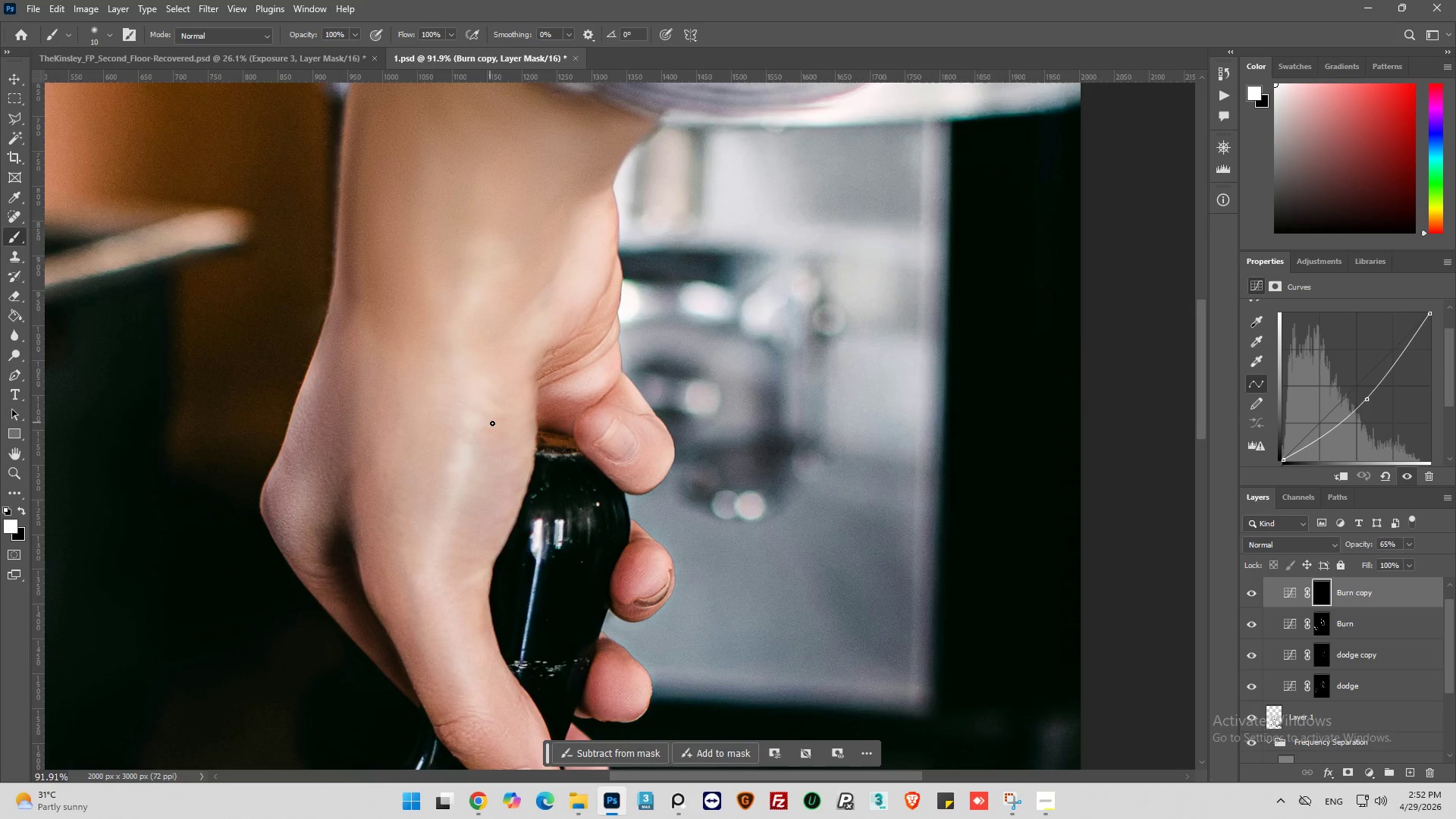 
hold_key(key=AltLeft, duration=0.44)
scroll: coordinate [555, 410], scroll_direction: down, amount: 6.0
 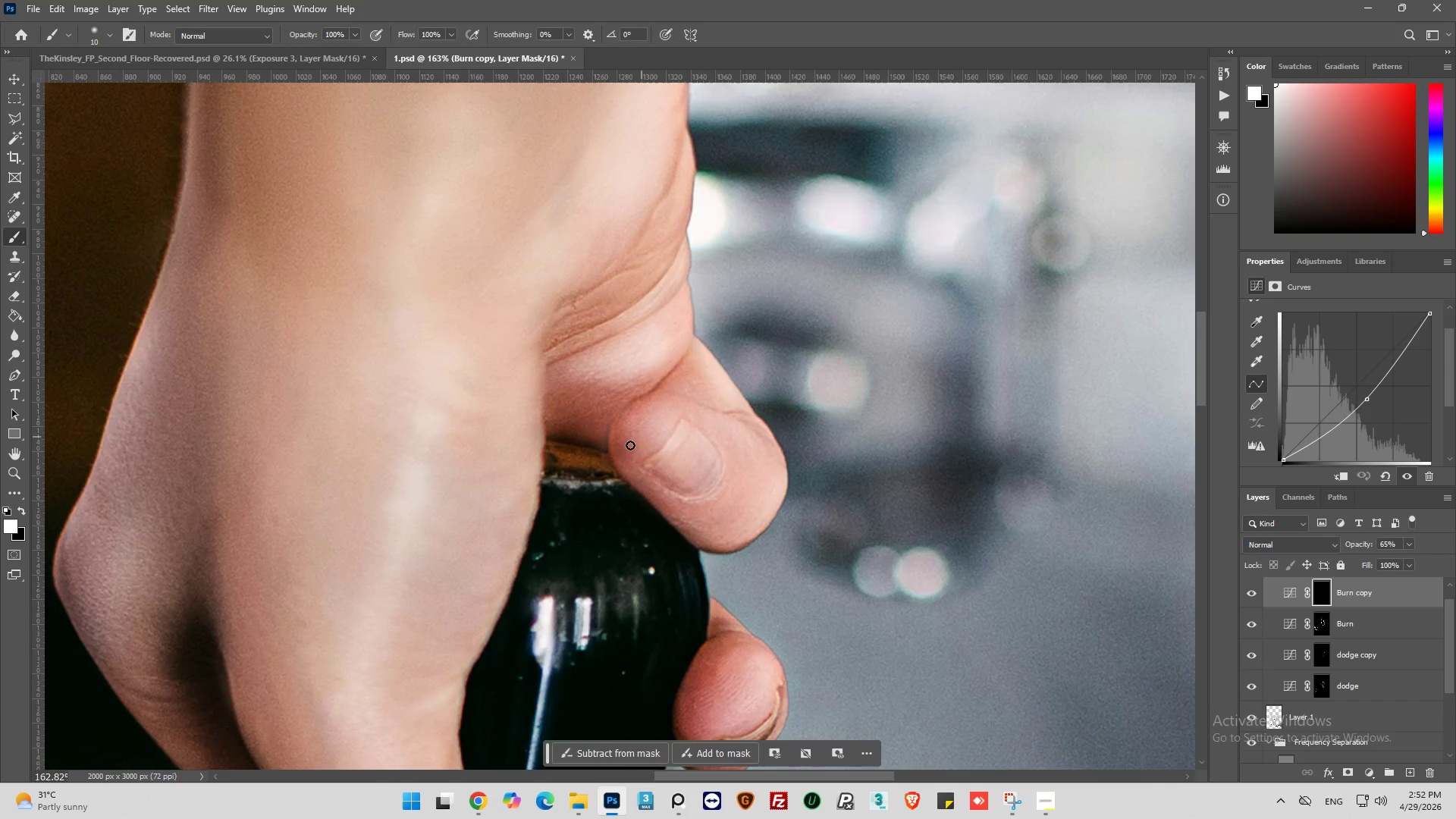 
left_click_drag(start_coordinate=[555, 435], to_coordinate=[603, 438])
 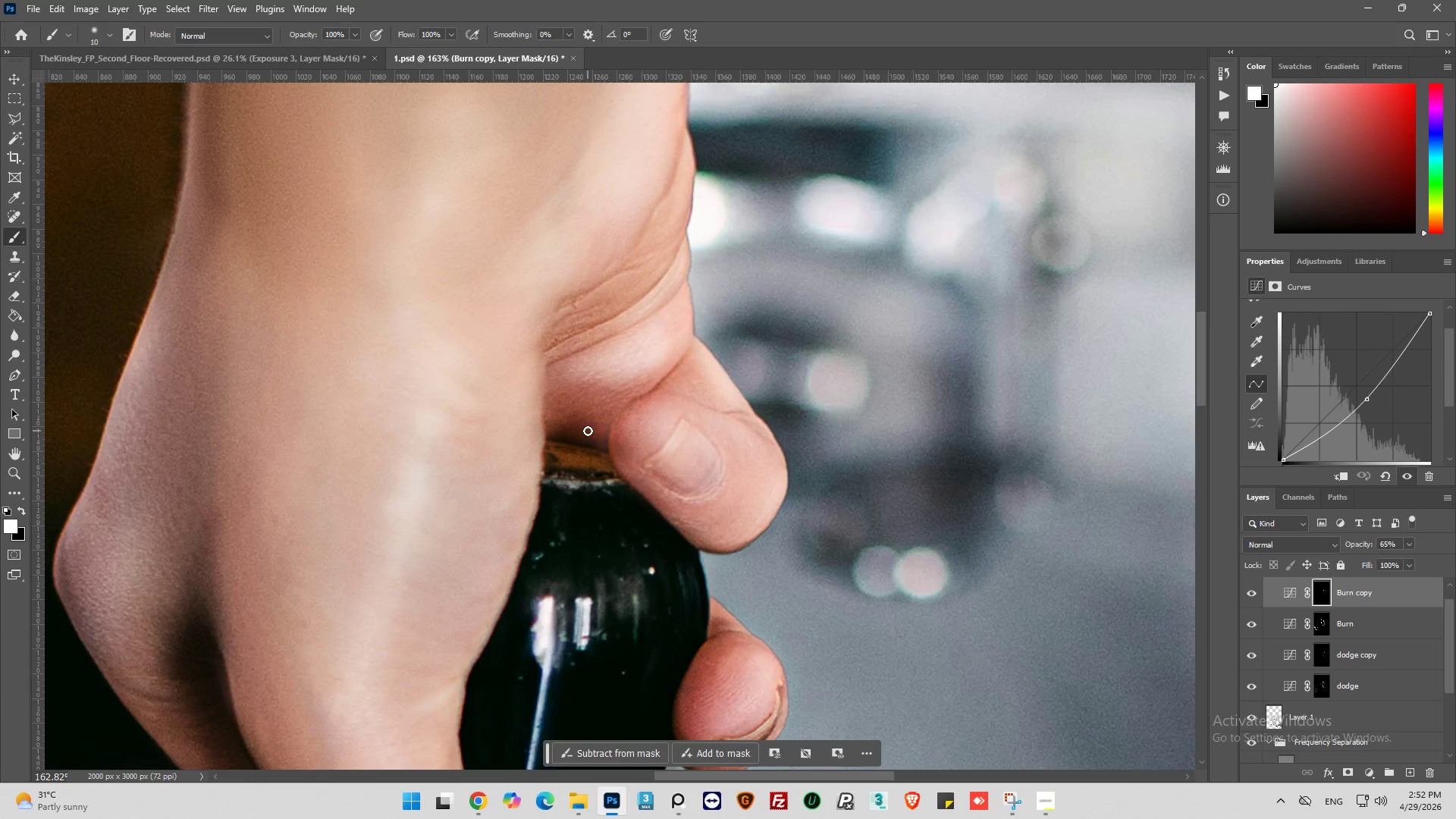 
left_click_drag(start_coordinate=[588, 431], to_coordinate=[557, 414])
 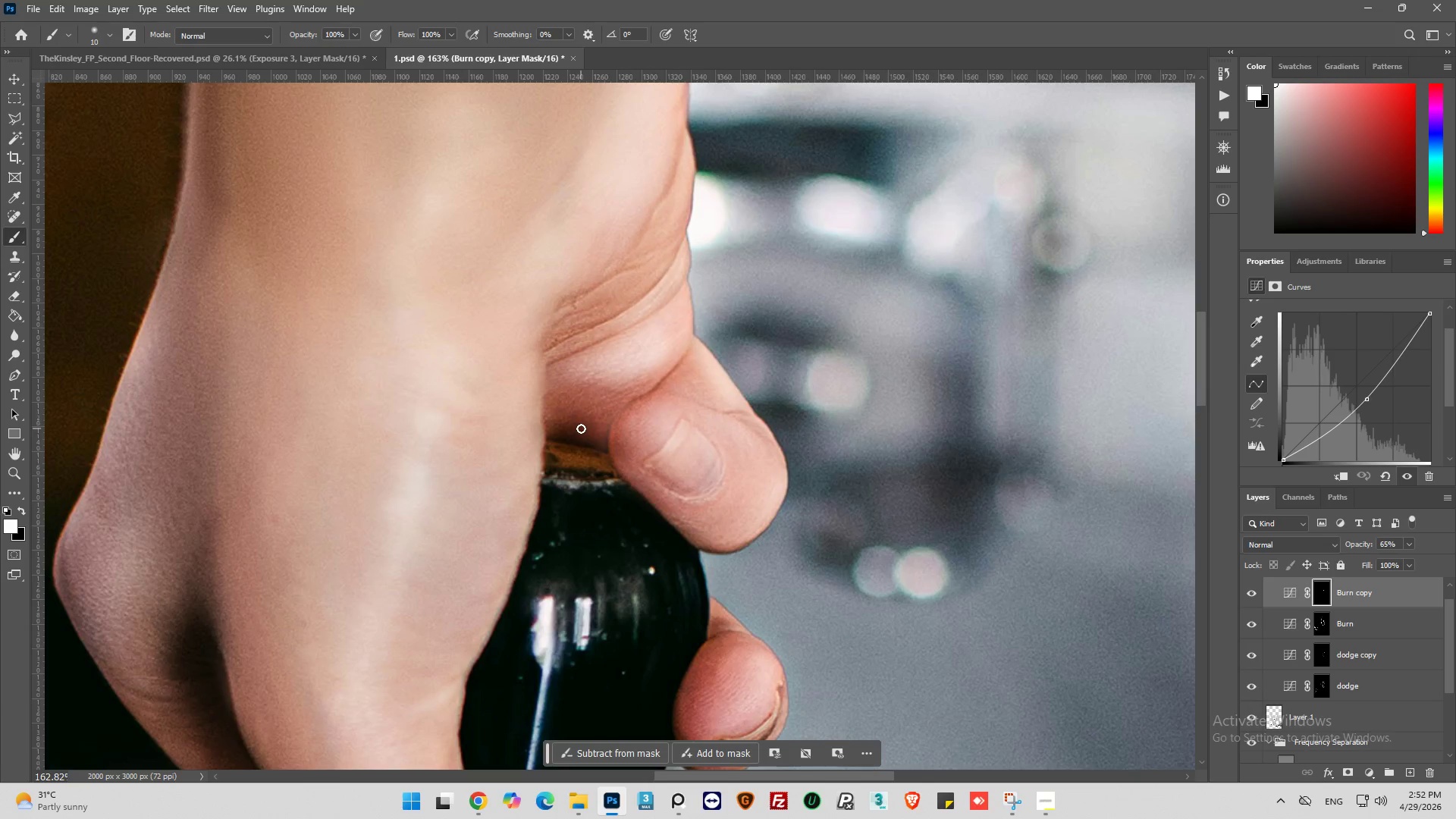 
left_click_drag(start_coordinate=[581, 428], to_coordinate=[553, 397])
 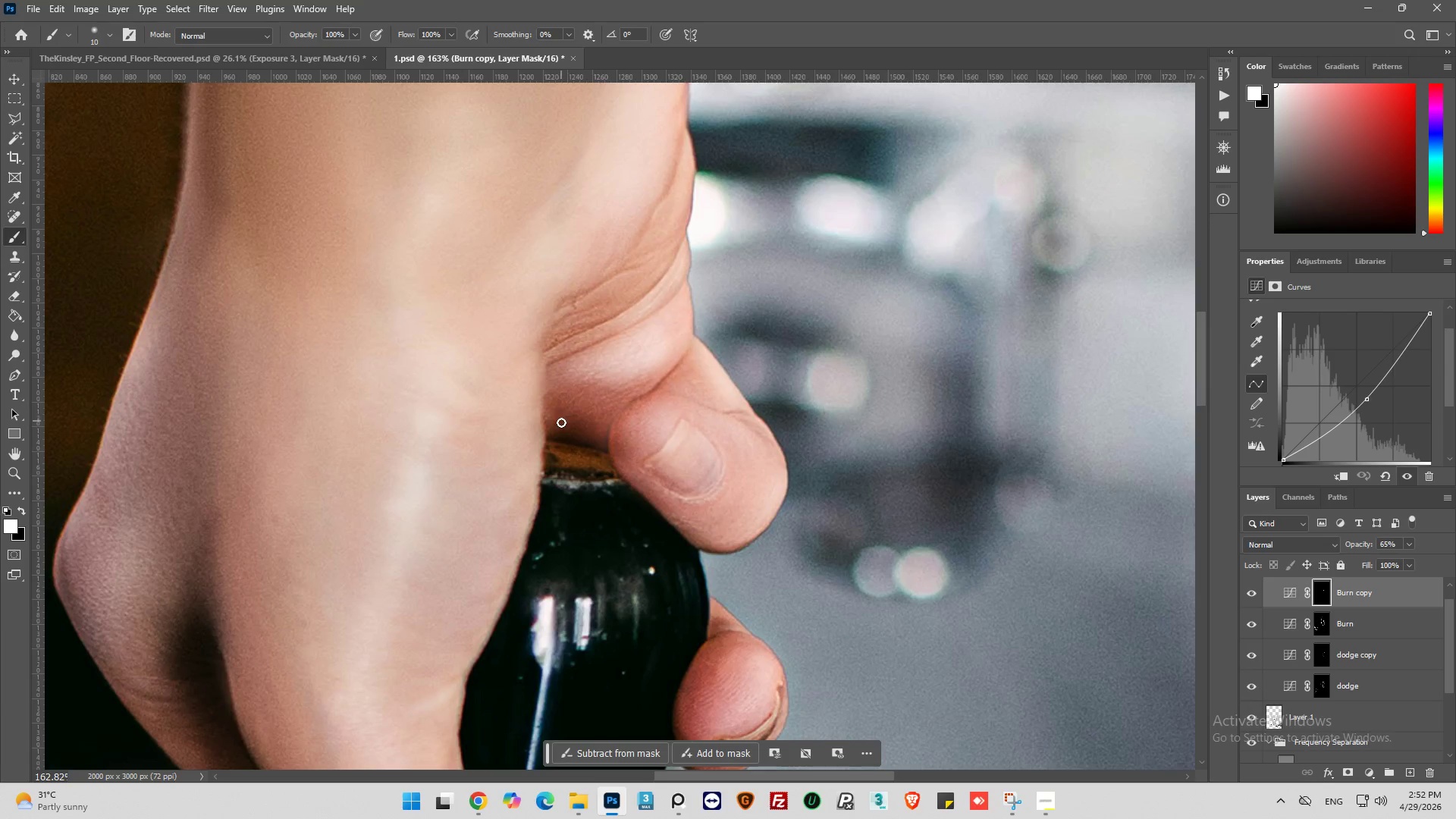 
left_click_drag(start_coordinate=[555, 431], to_coordinate=[548, 405])
 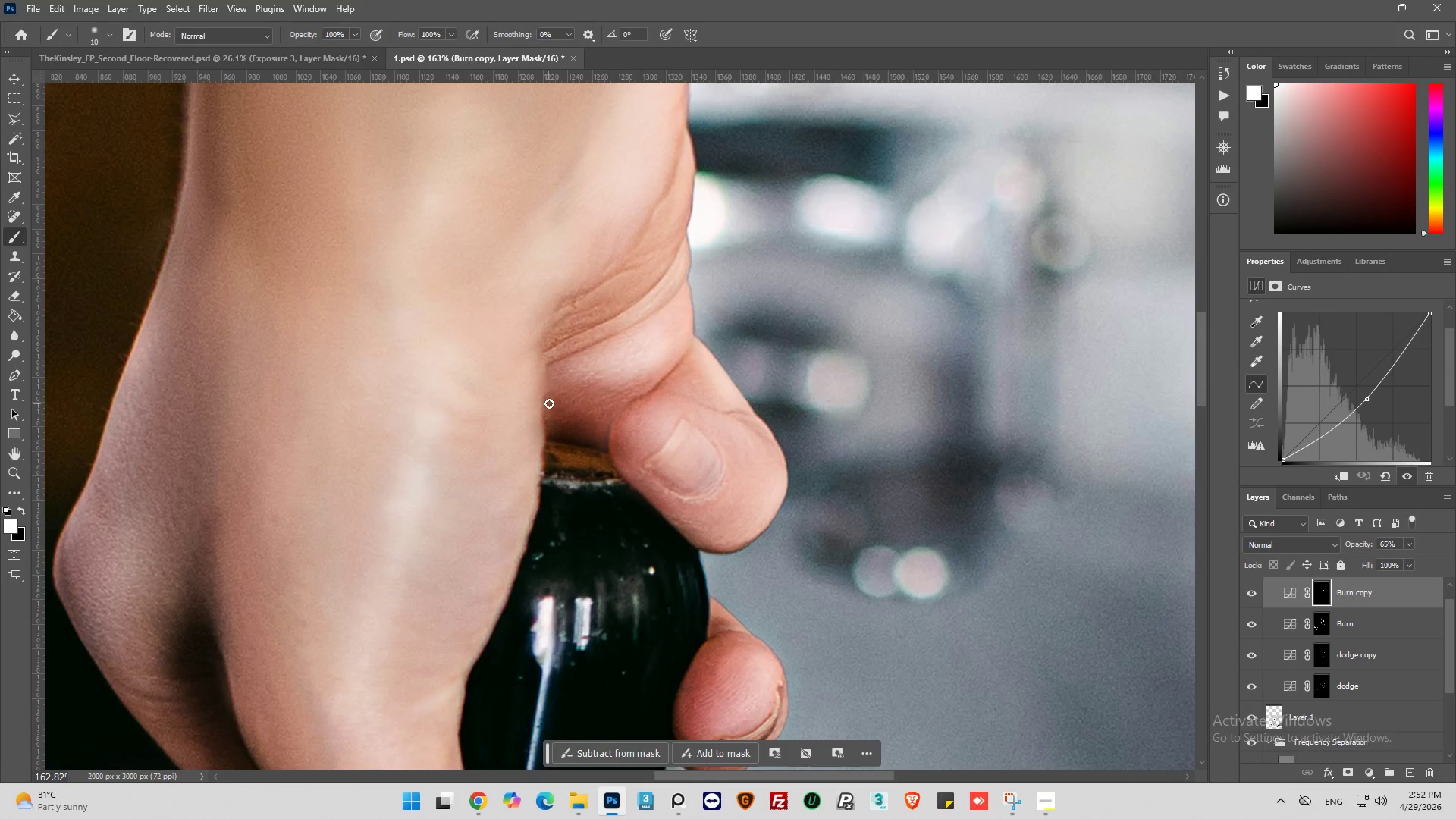 
left_click_drag(start_coordinate=[548, 403], to_coordinate=[582, 429])
 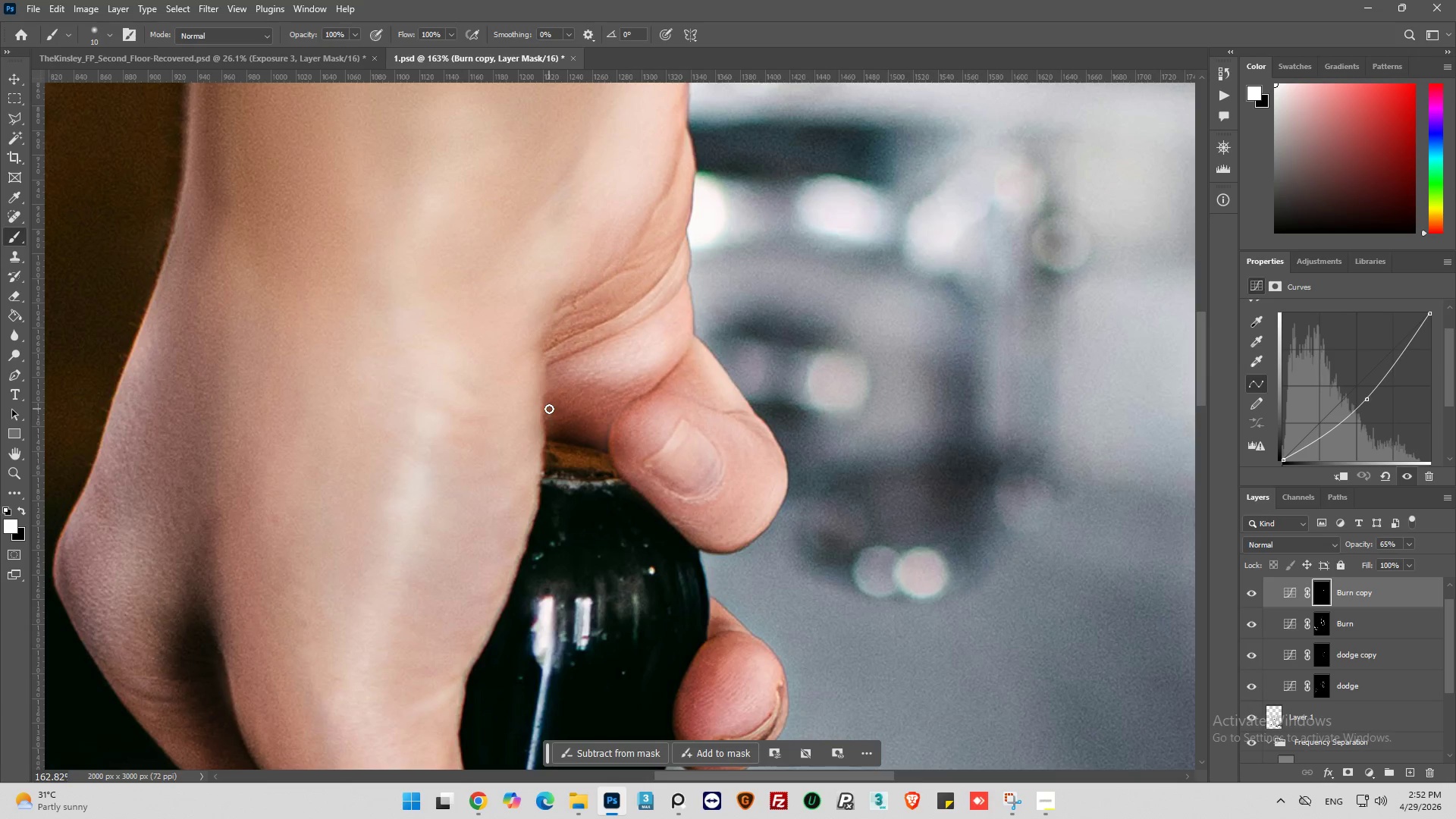 
left_click_drag(start_coordinate=[550, 407], to_coordinate=[557, 428])
 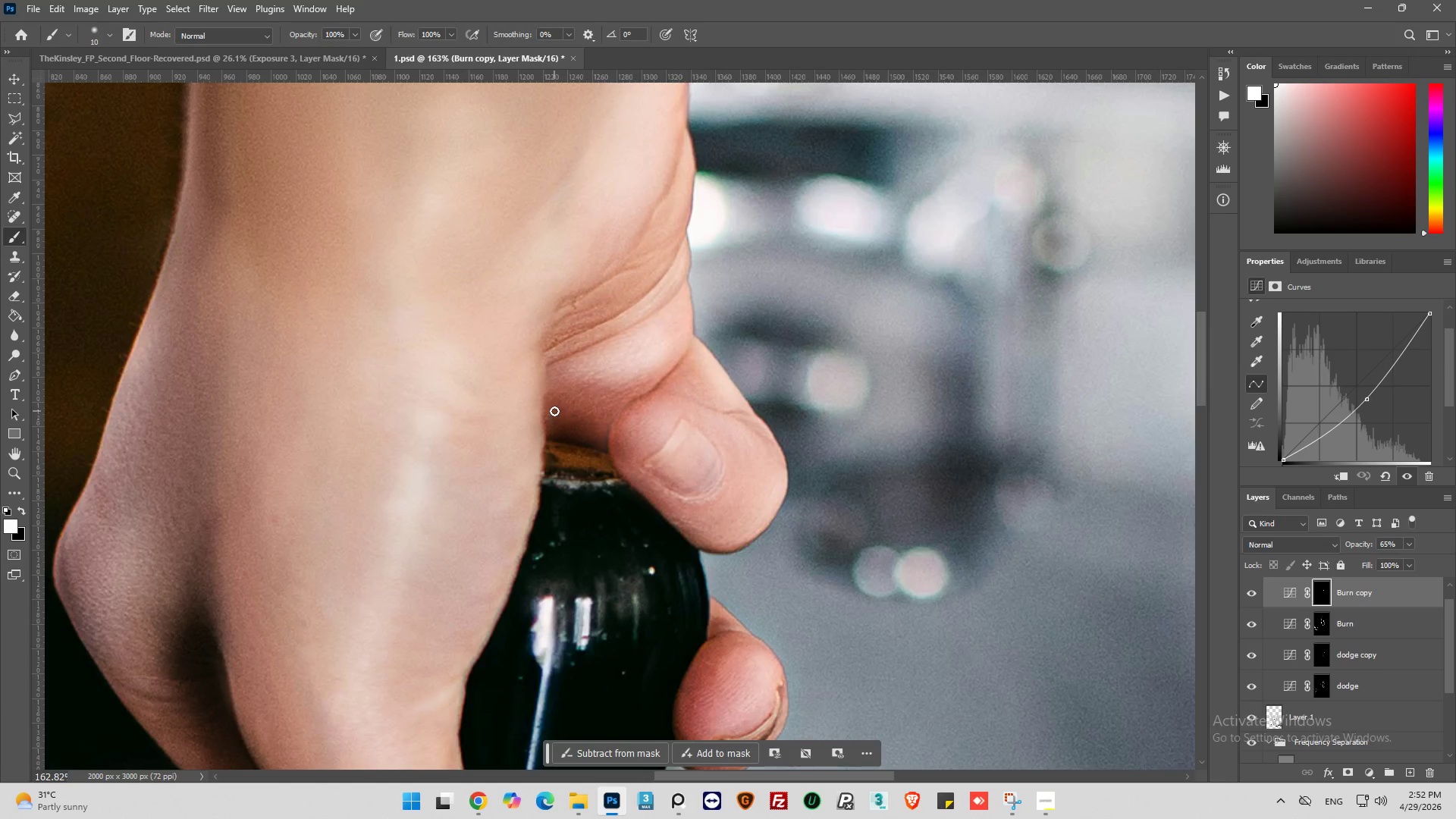 
left_click_drag(start_coordinate=[554, 410], to_coordinate=[552, 432])
 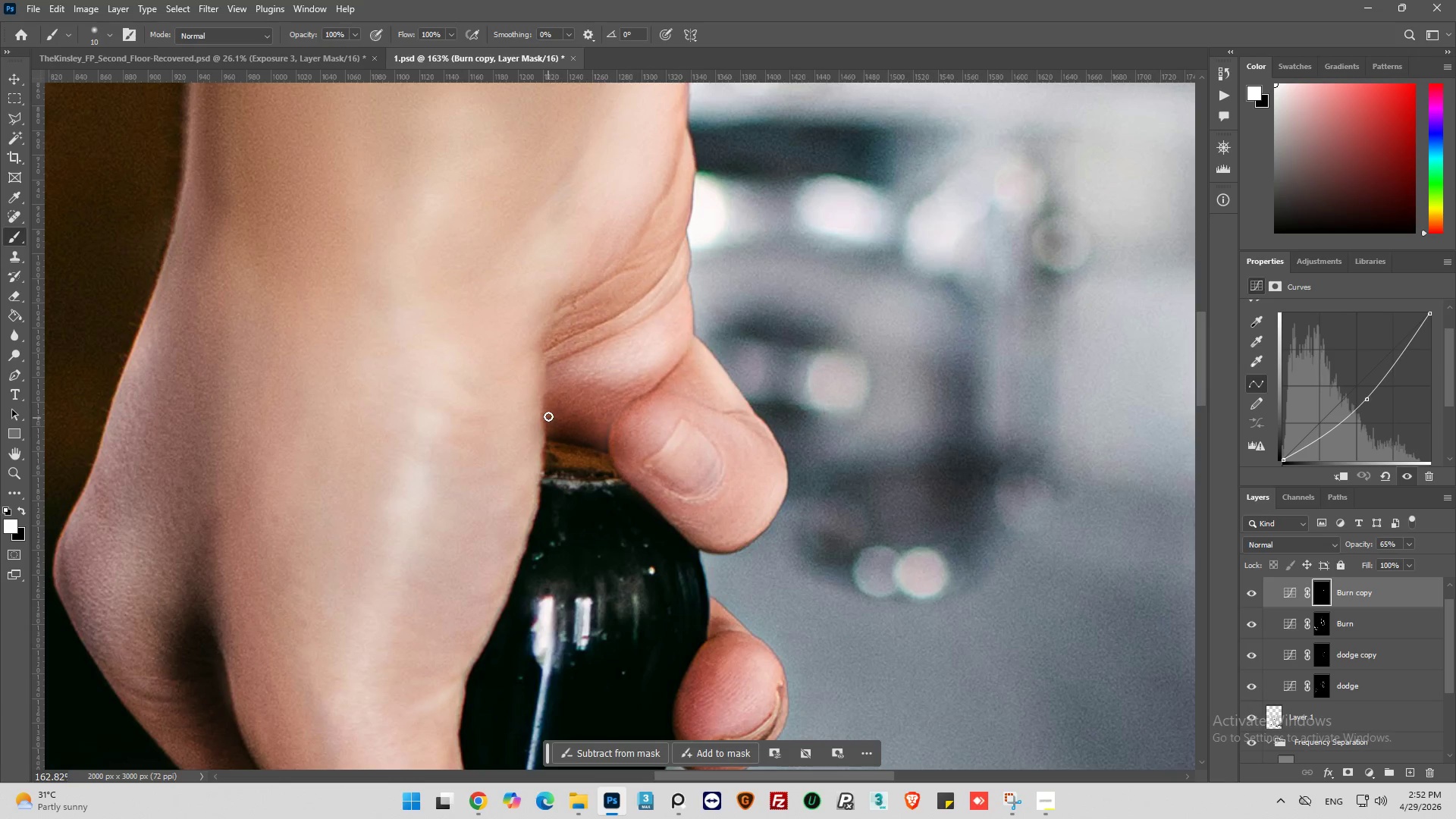 
left_click_drag(start_coordinate=[548, 416], to_coordinate=[551, 436])
 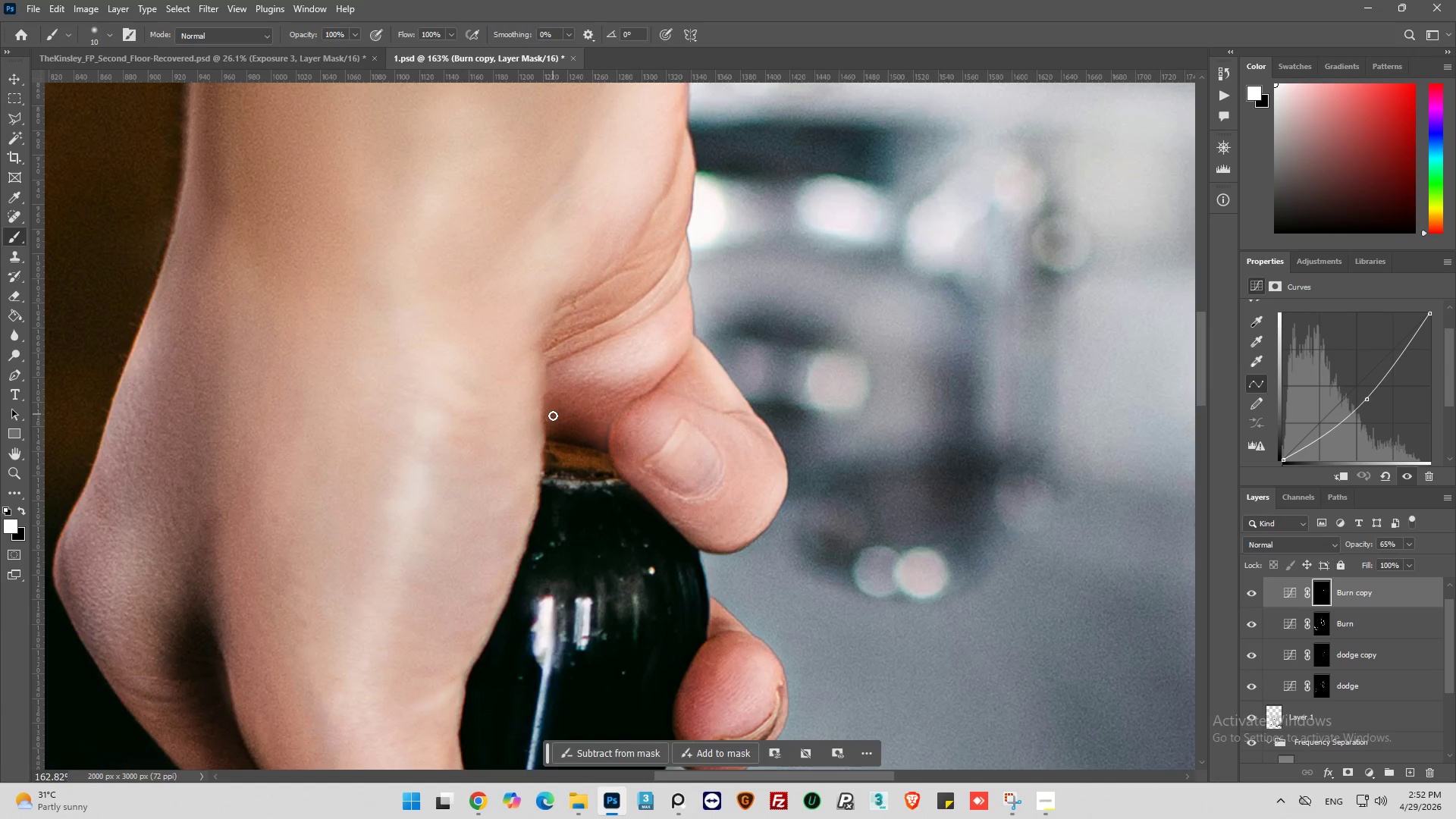 
left_click_drag(start_coordinate=[553, 414], to_coordinate=[560, 437])
 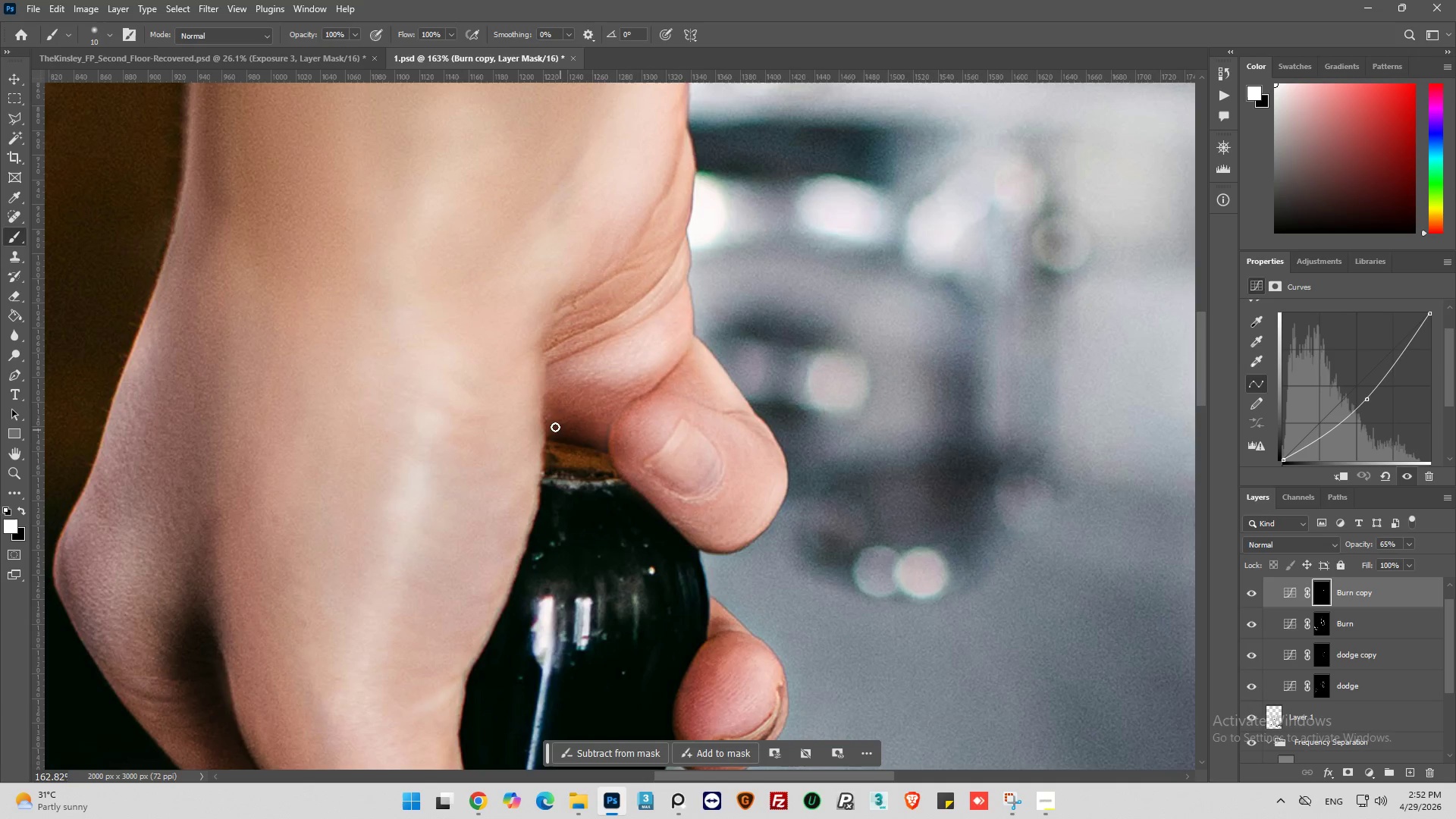 
left_click_drag(start_coordinate=[555, 427], to_coordinate=[607, 447])
 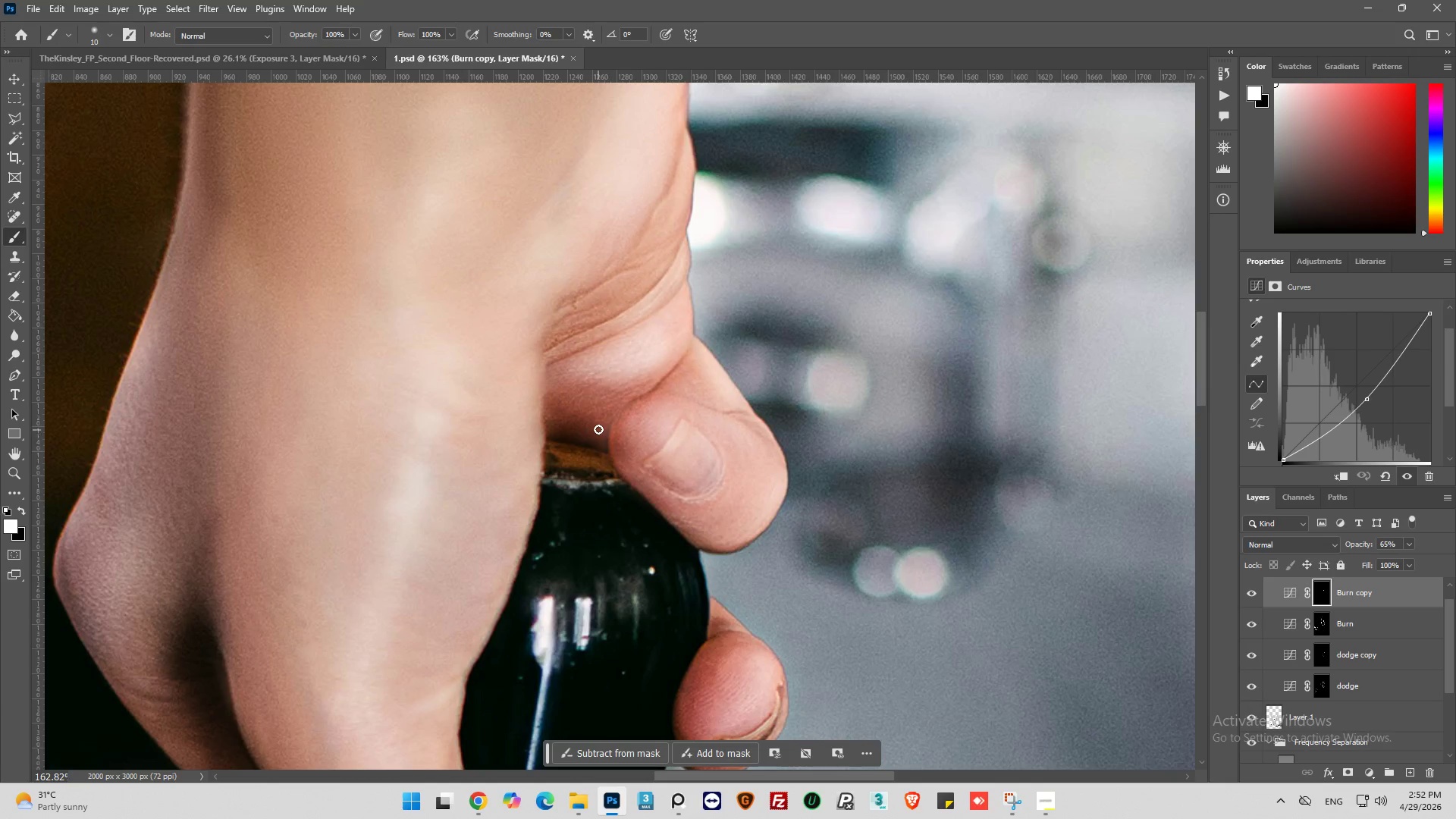 
left_click_drag(start_coordinate=[598, 429], to_coordinate=[606, 442])
 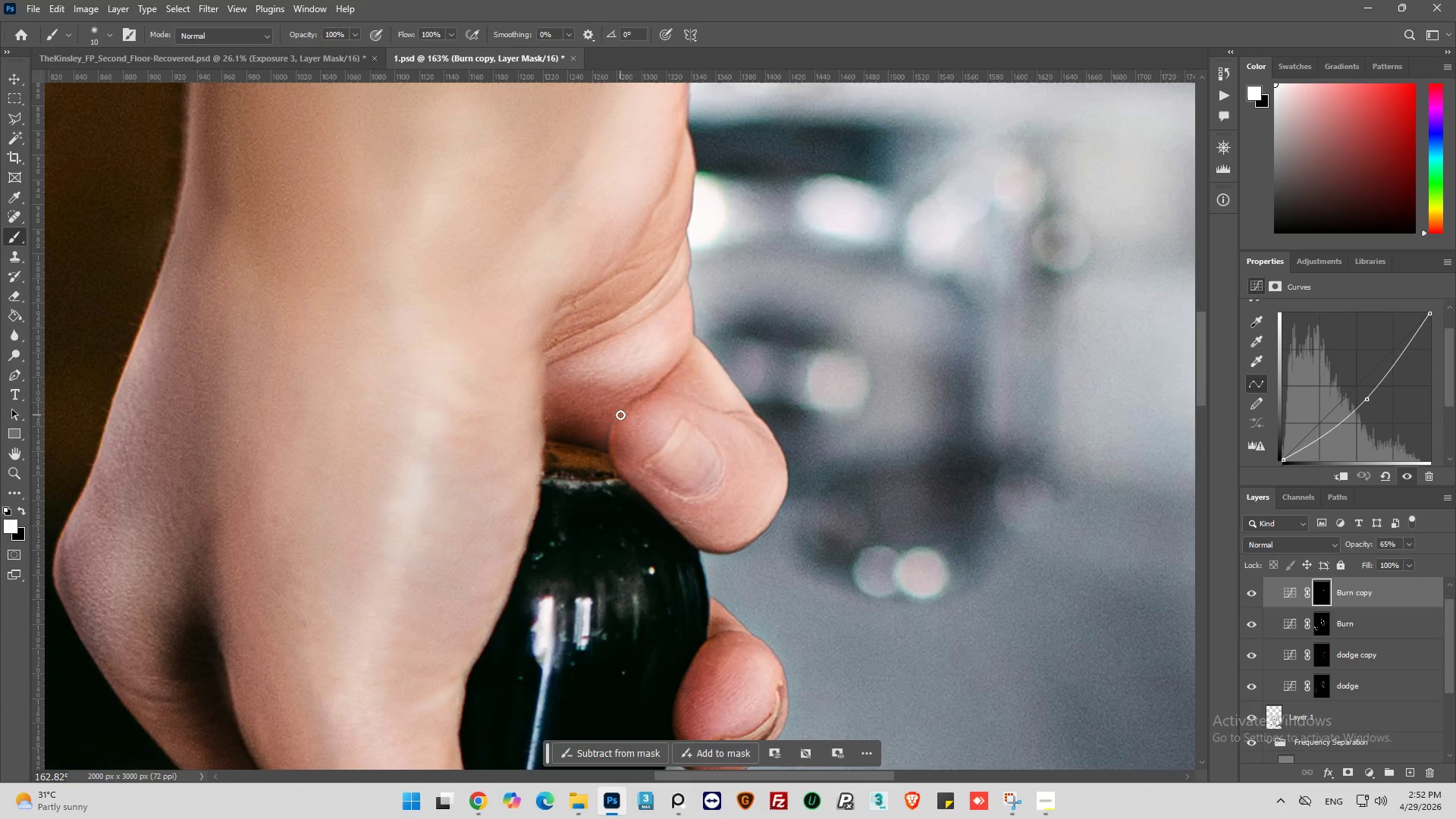 
left_click_drag(start_coordinate=[620, 415], to_coordinate=[623, 472])
 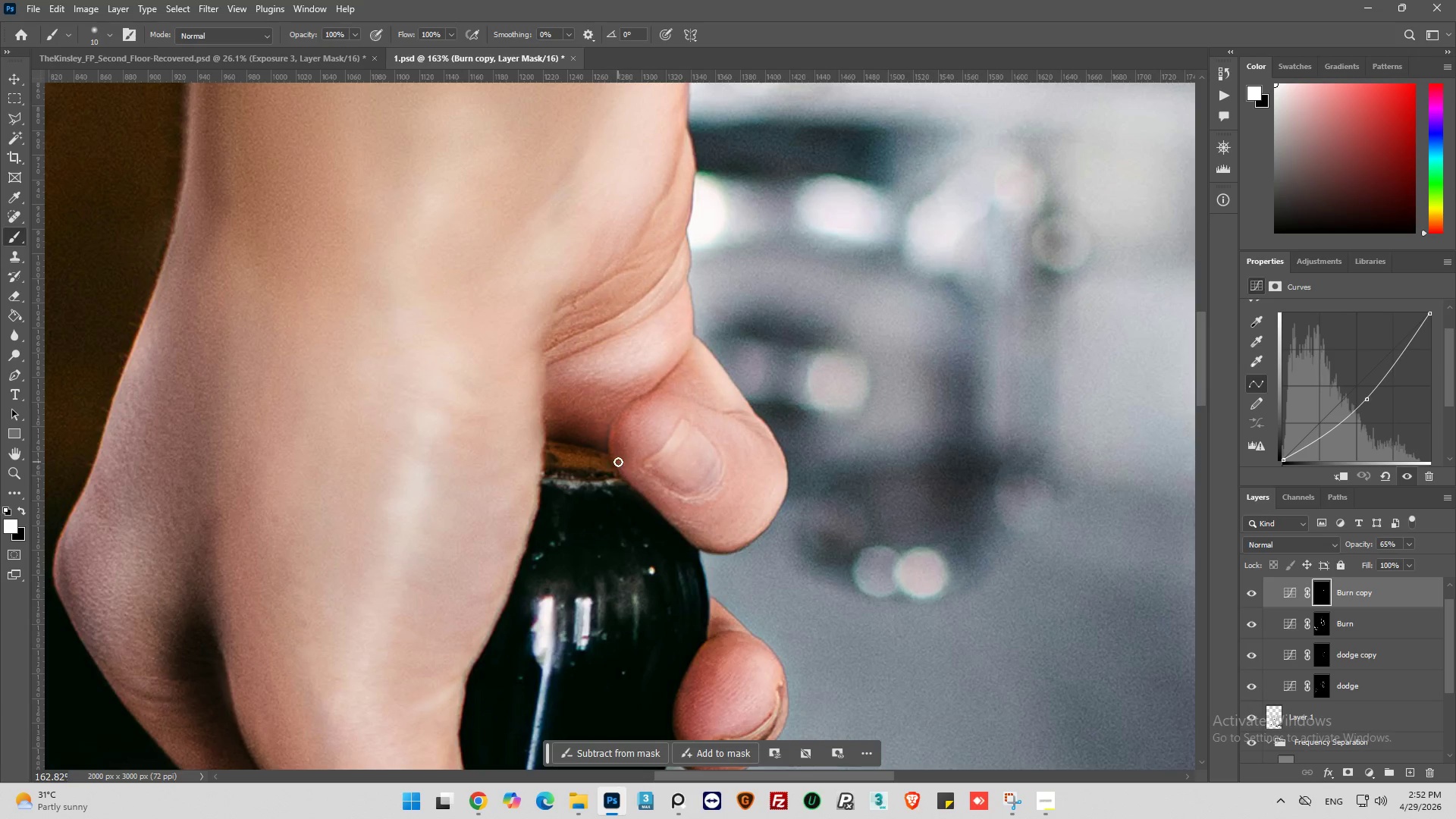 
left_click_drag(start_coordinate=[618, 462], to_coordinate=[651, 508])
 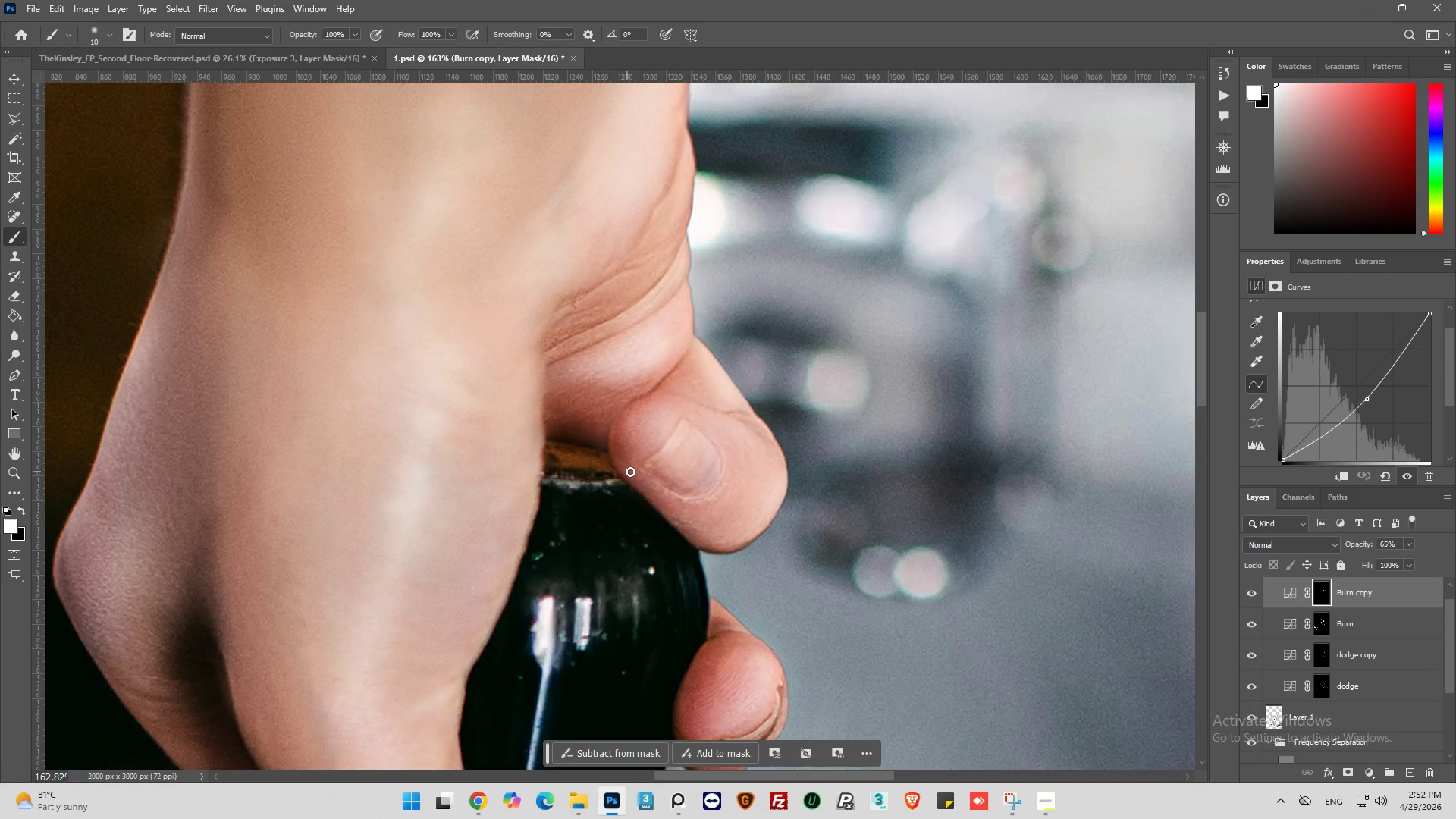 
left_click_drag(start_coordinate=[630, 472], to_coordinate=[685, 516])
 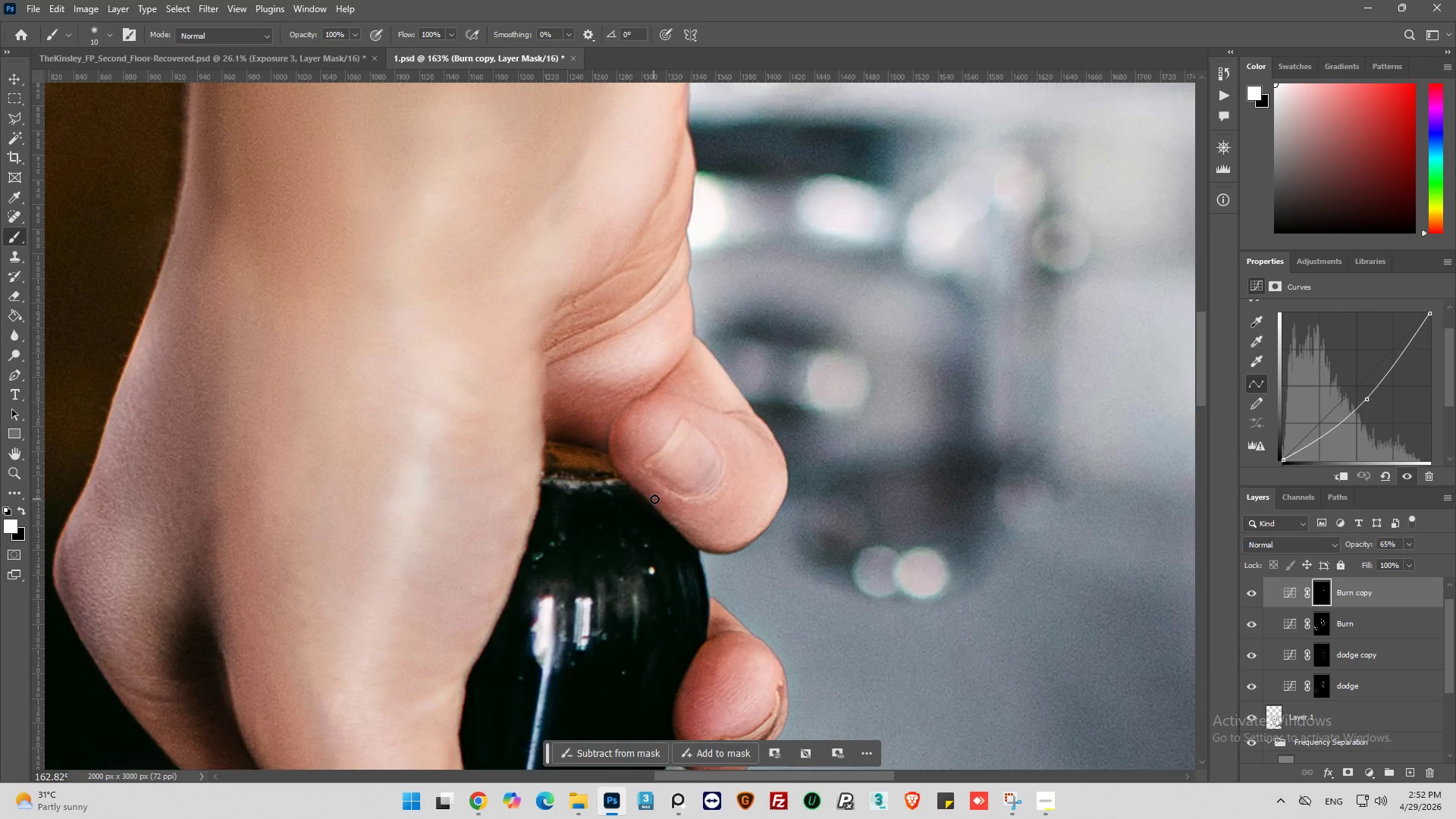 
left_click_drag(start_coordinate=[655, 497], to_coordinate=[692, 551])
 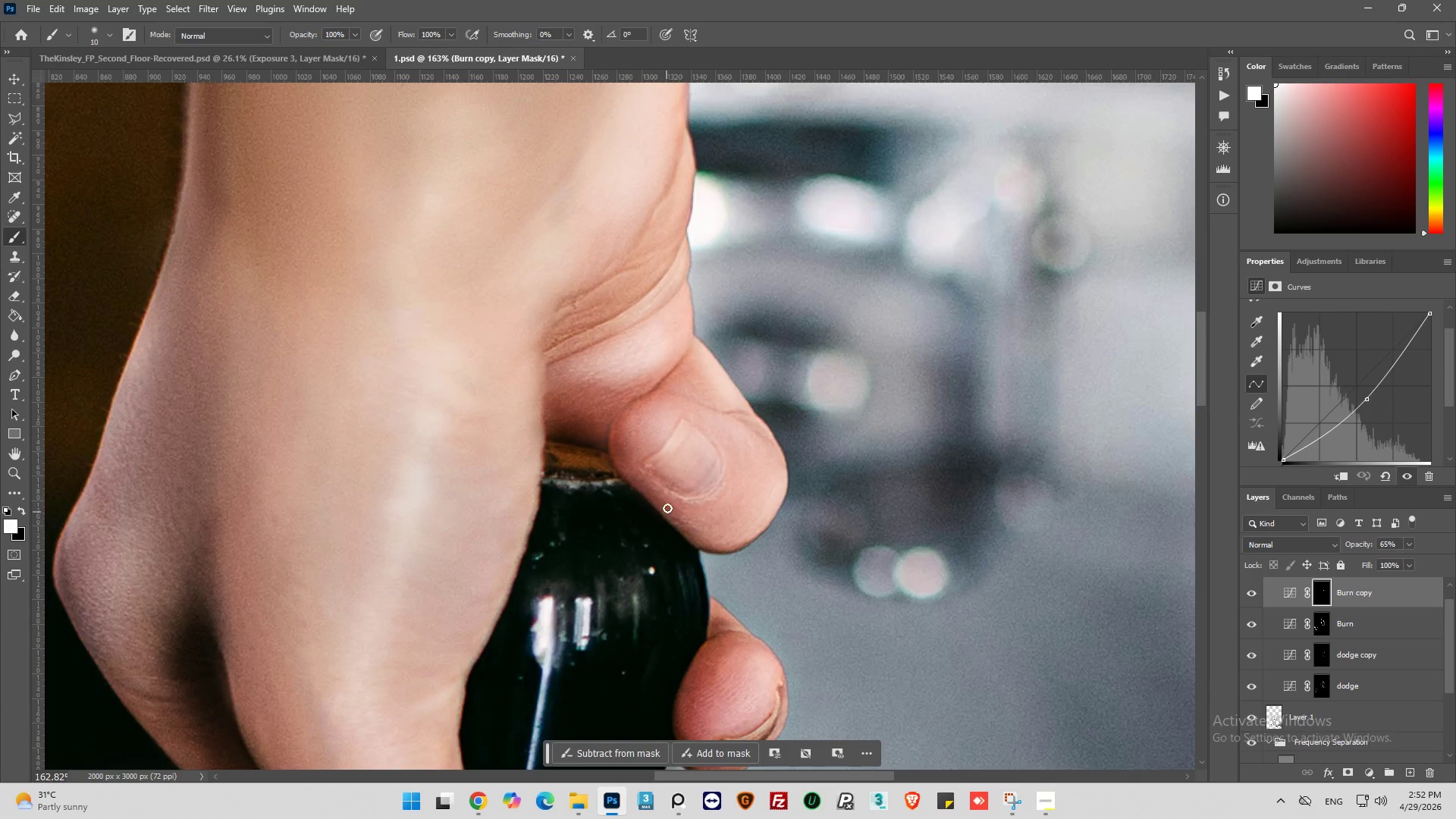 
left_click_drag(start_coordinate=[667, 507], to_coordinate=[708, 538])
 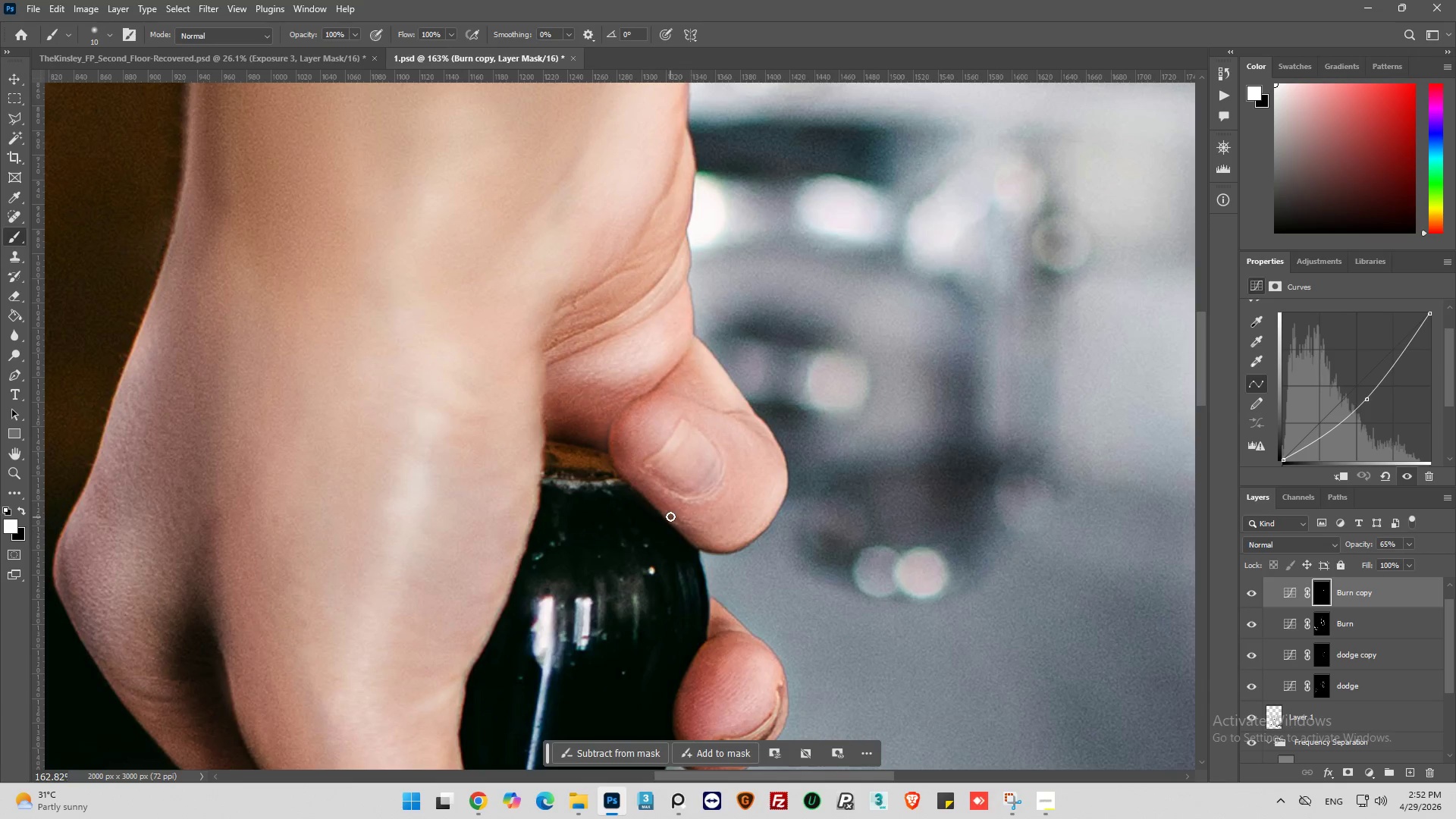 
left_click_drag(start_coordinate=[676, 518], to_coordinate=[708, 542])
 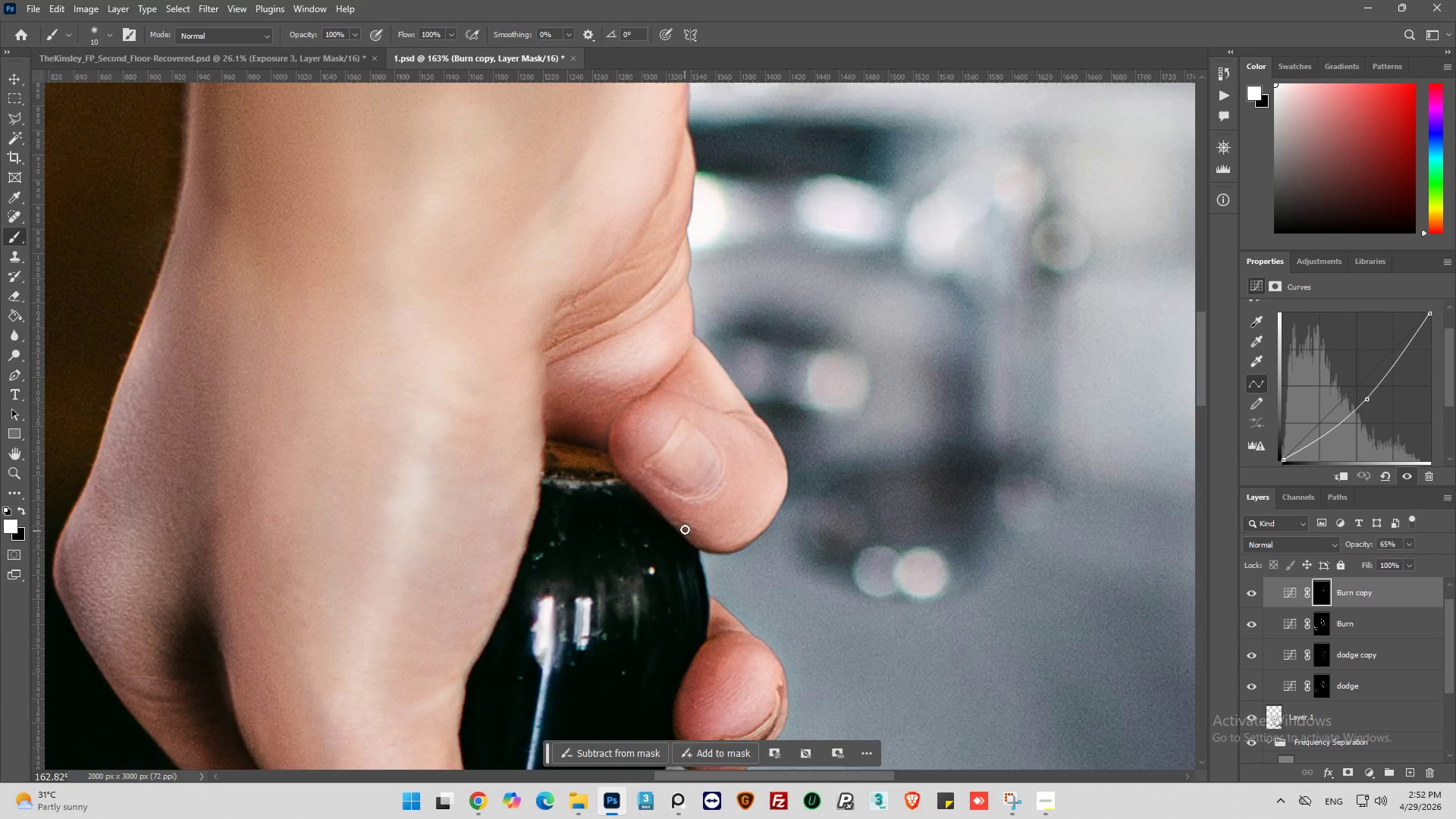 
left_click_drag(start_coordinate=[685, 529], to_coordinate=[697, 538])
 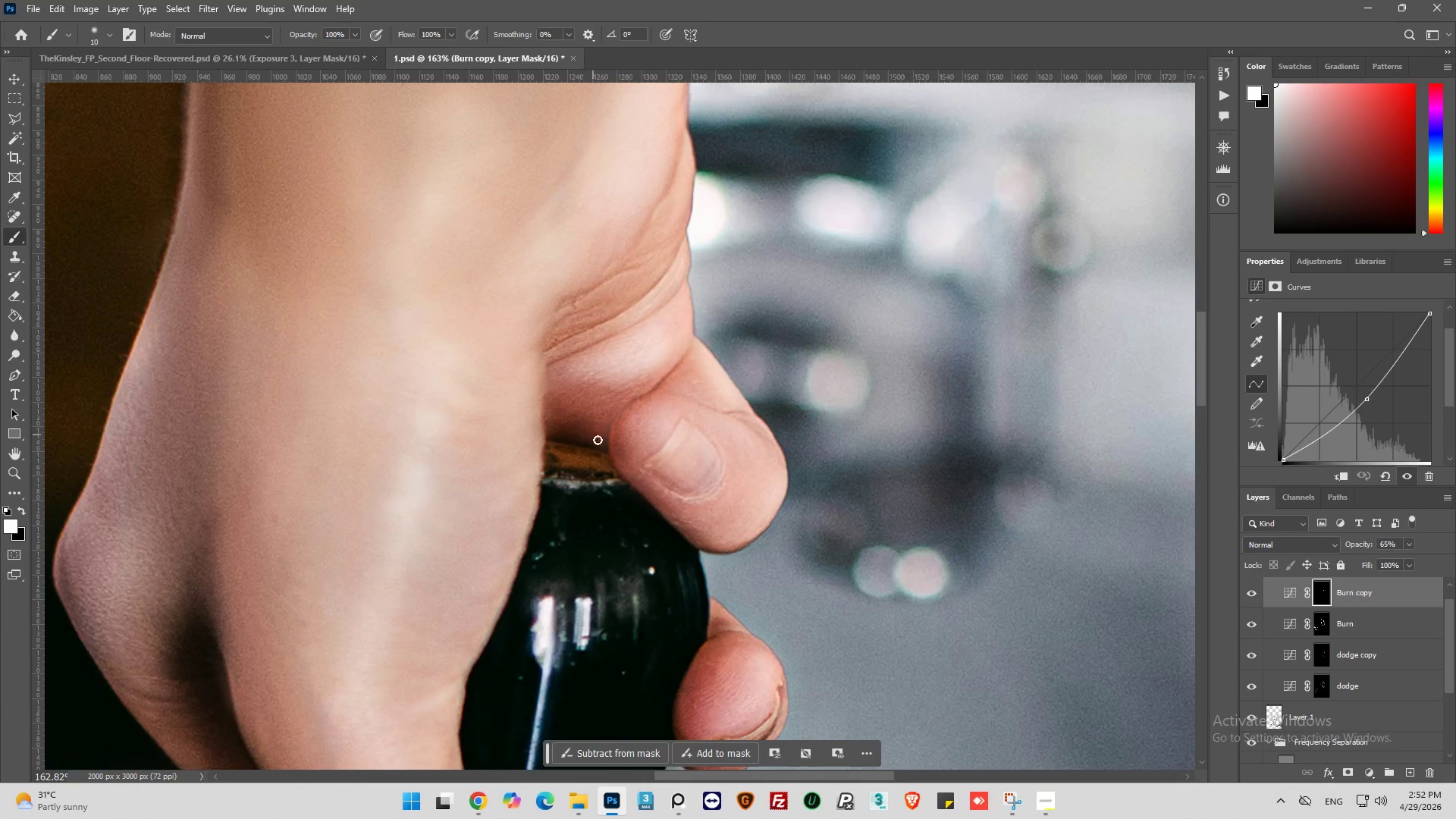 
left_click_drag(start_coordinate=[607, 444], to_coordinate=[612, 406])
 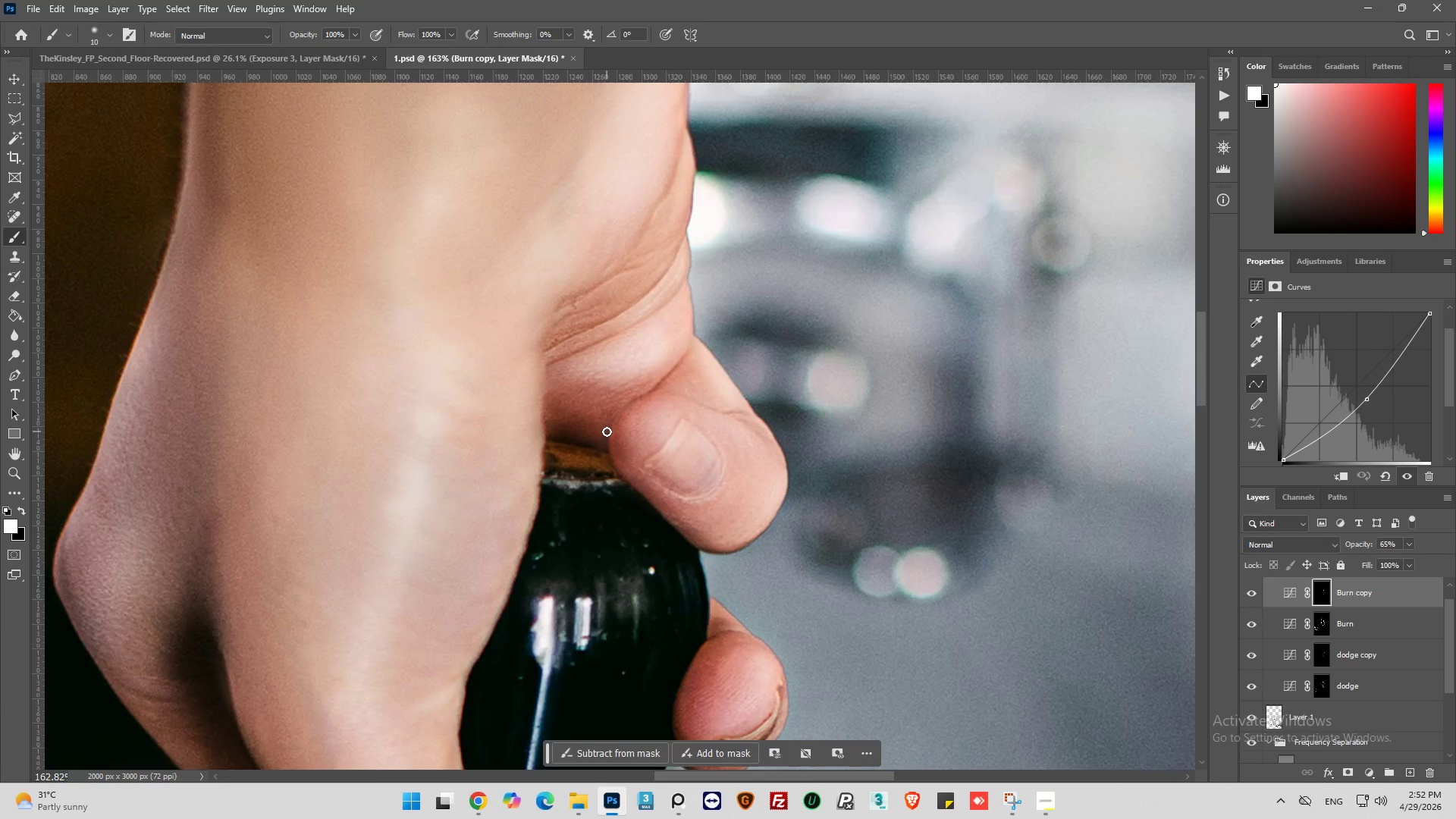 
left_click_drag(start_coordinate=[607, 432], to_coordinate=[629, 397])
 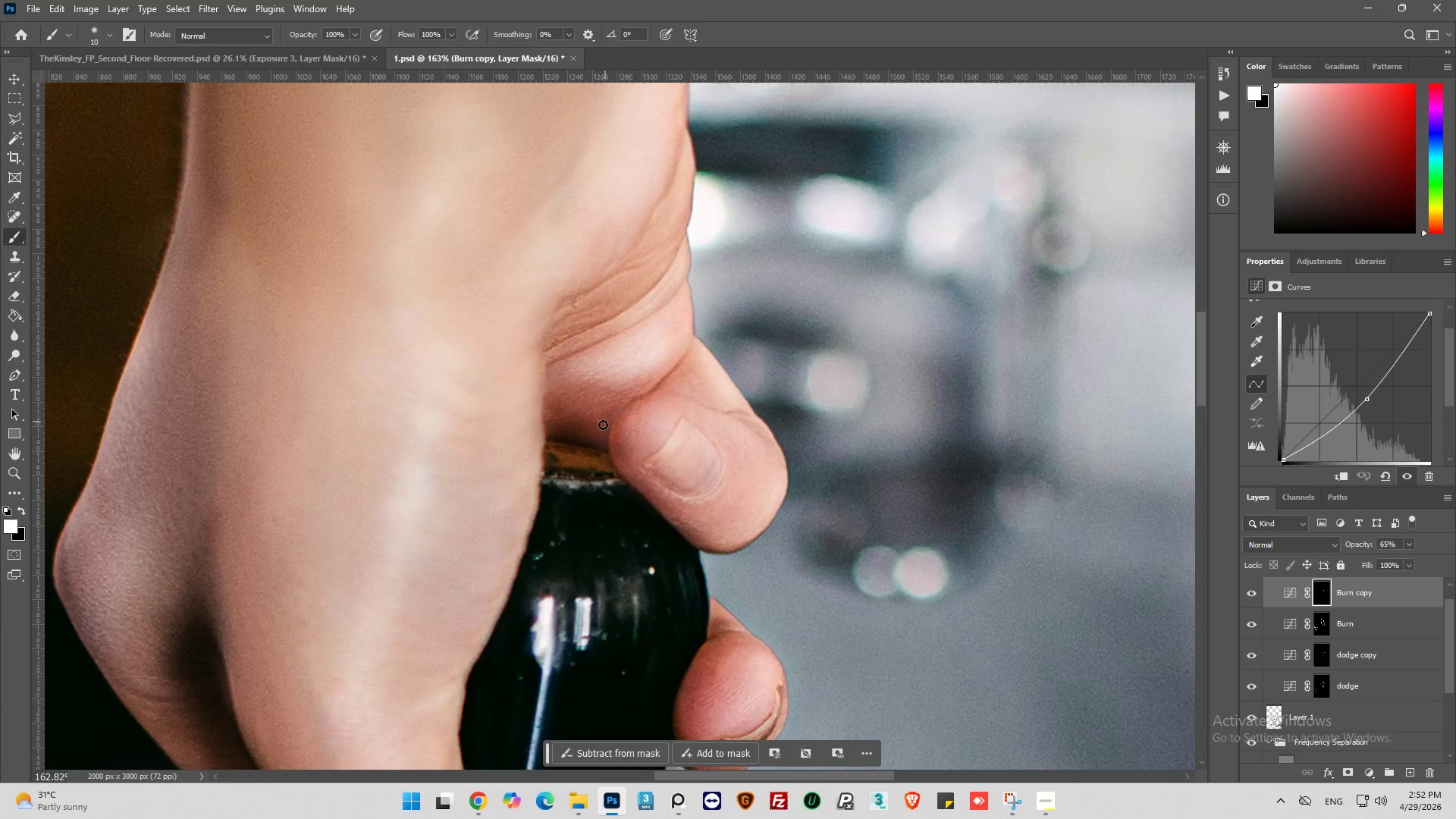 
left_click_drag(start_coordinate=[597, 431], to_coordinate=[624, 412])
 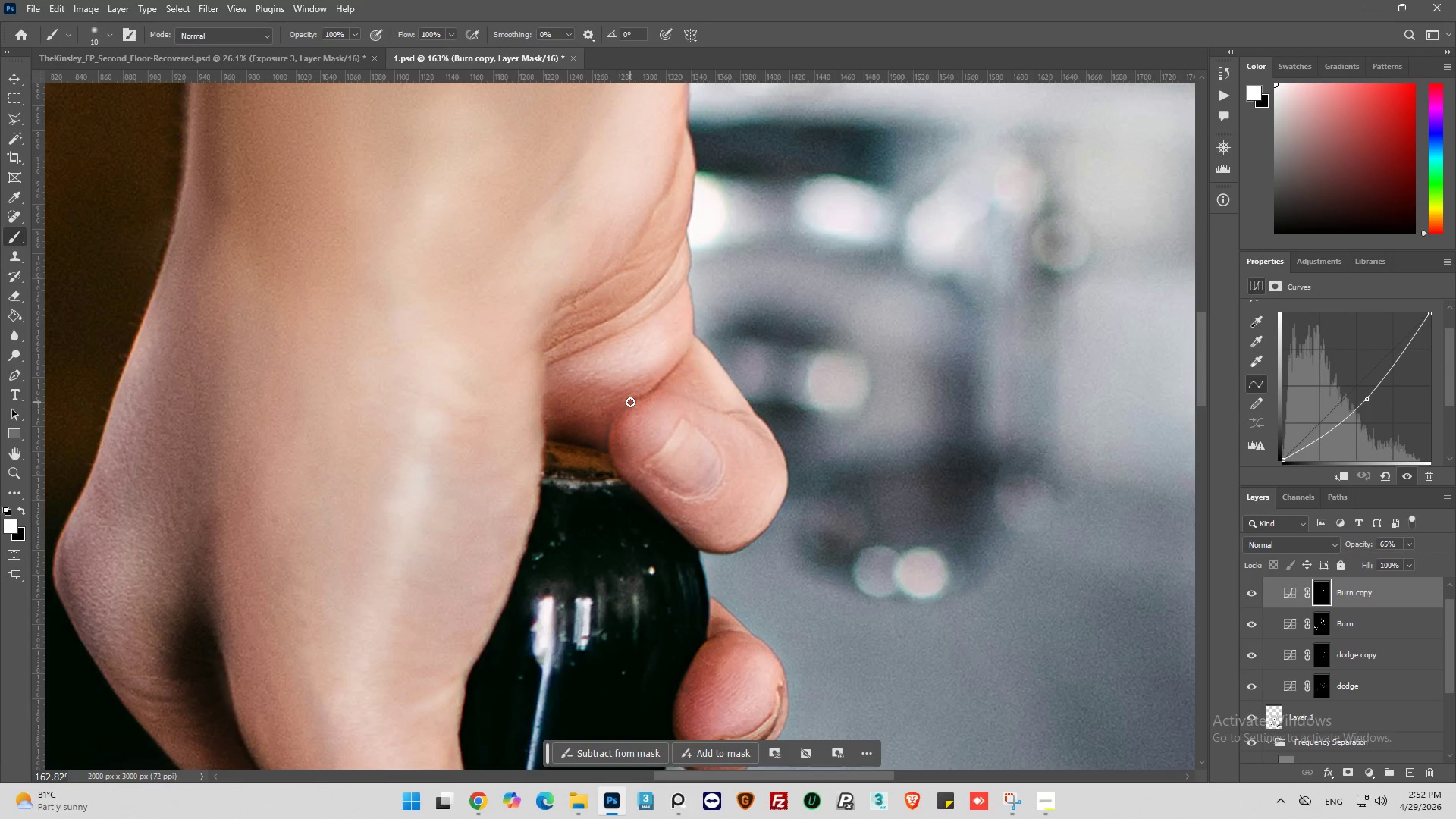 
left_click_drag(start_coordinate=[630, 402], to_coordinate=[601, 436])
 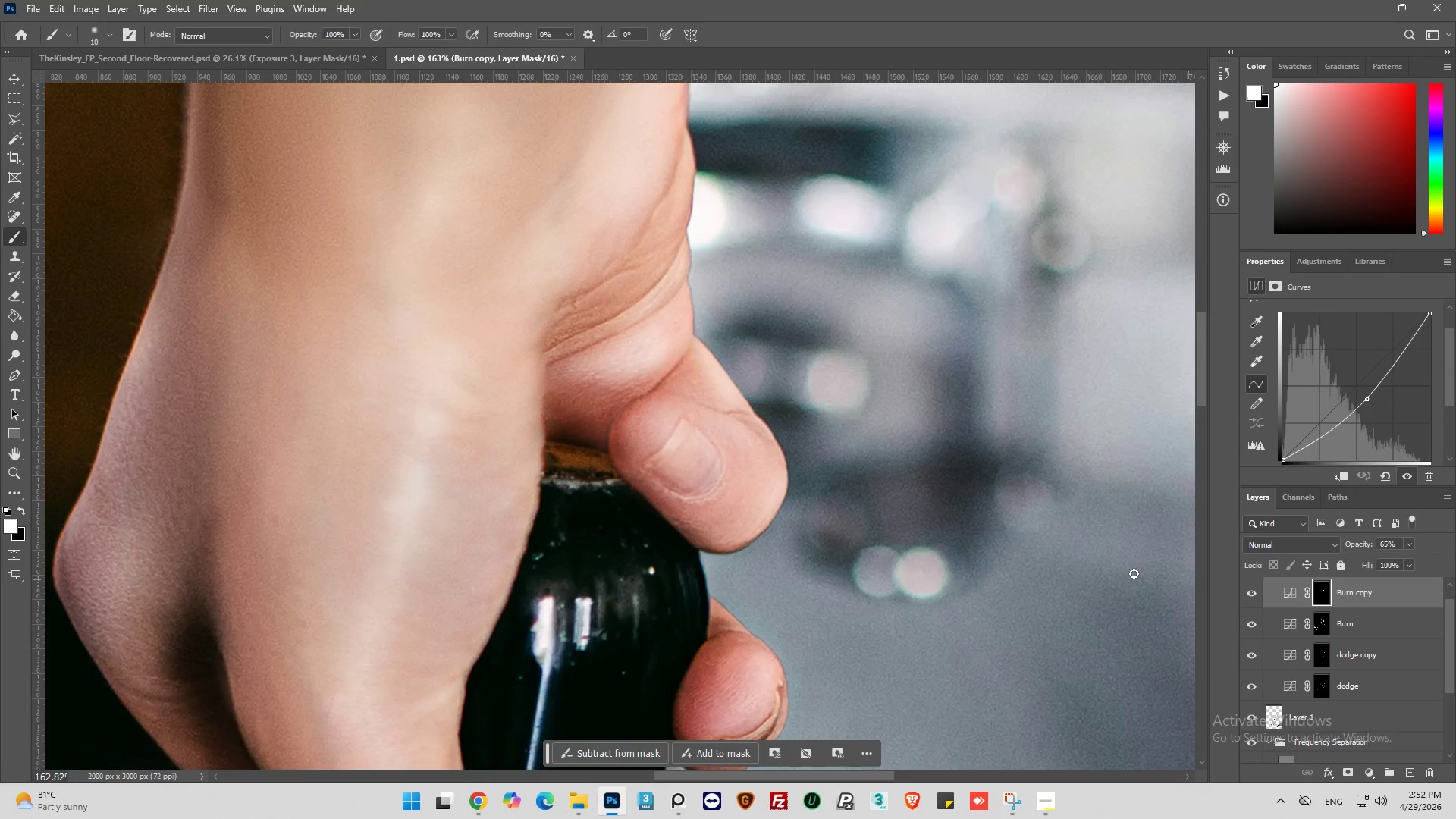 
key(Alt+AltLeft)
 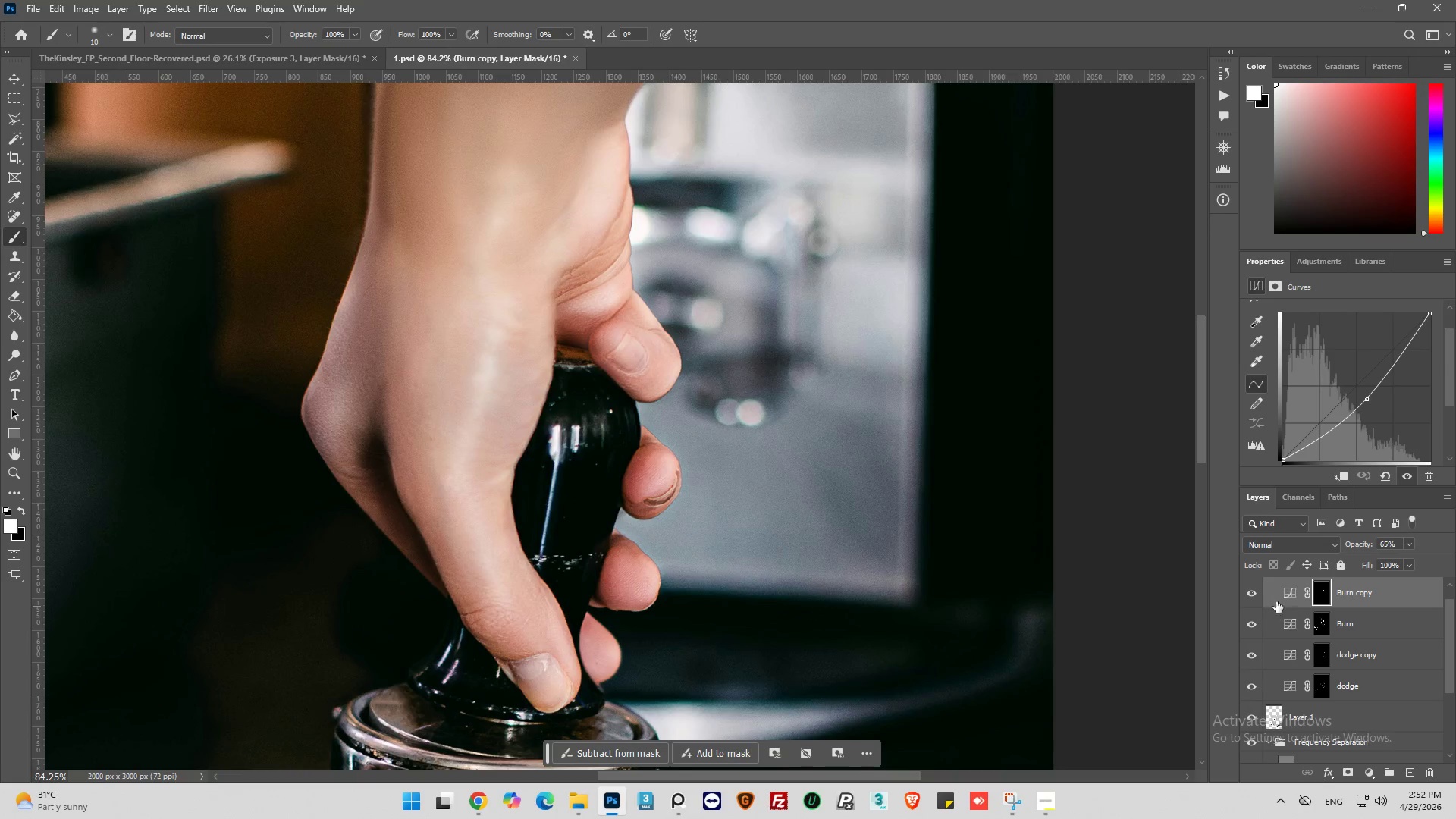 
scroll: coordinate [570, 419], scroll_direction: down, amount: 17.0
 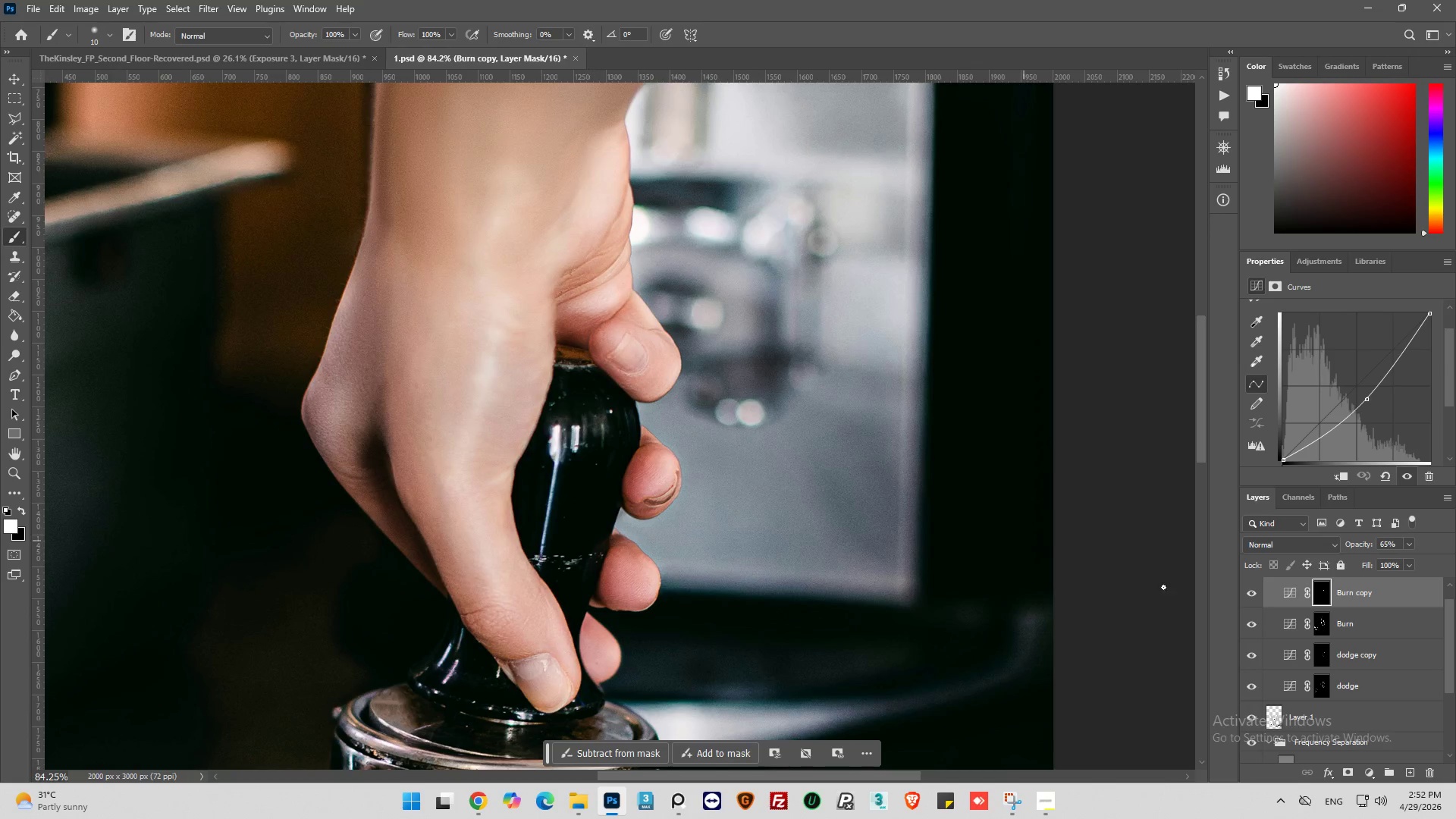 
left_click([1256, 594])
 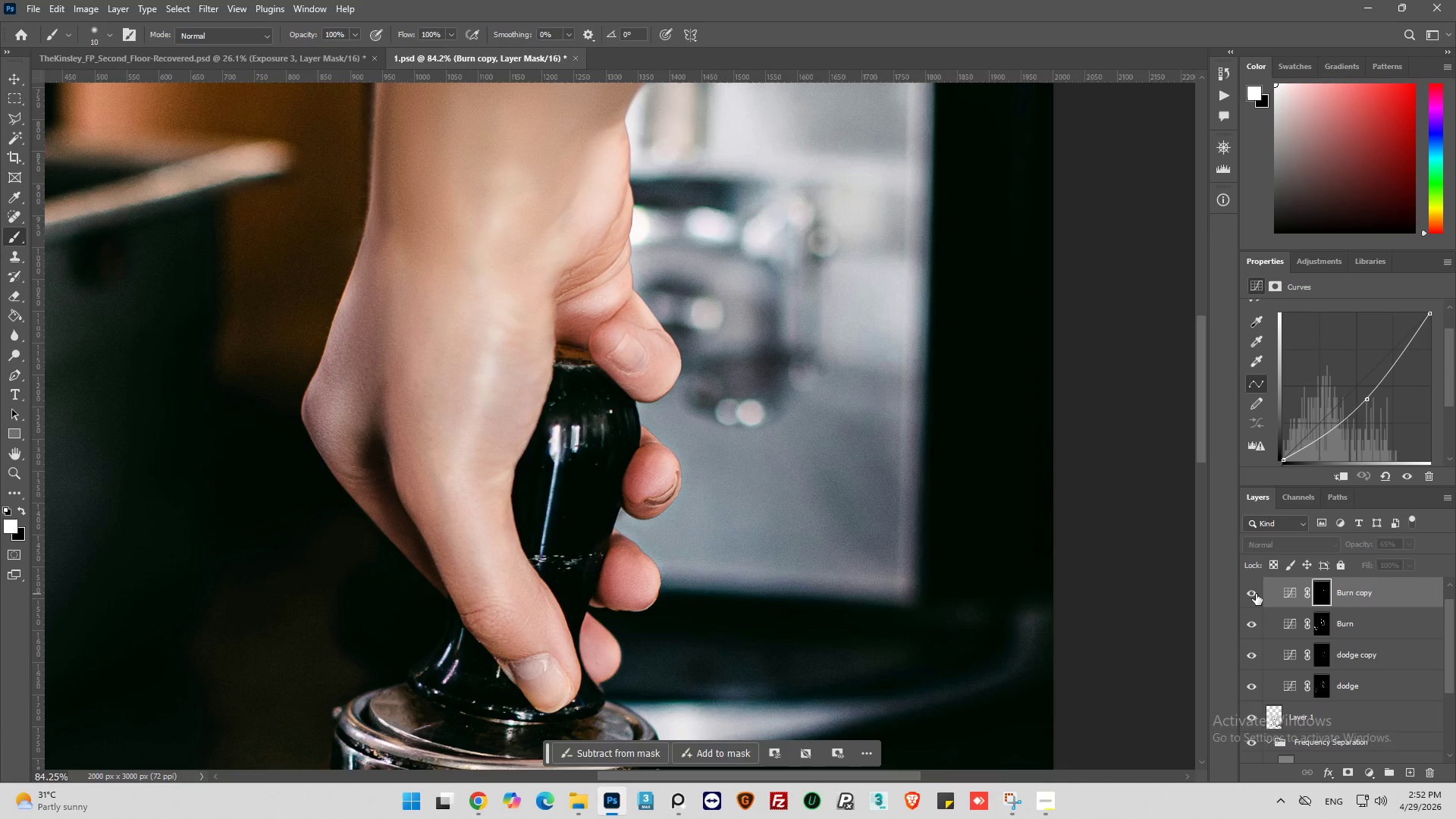 
left_click([1256, 594])
 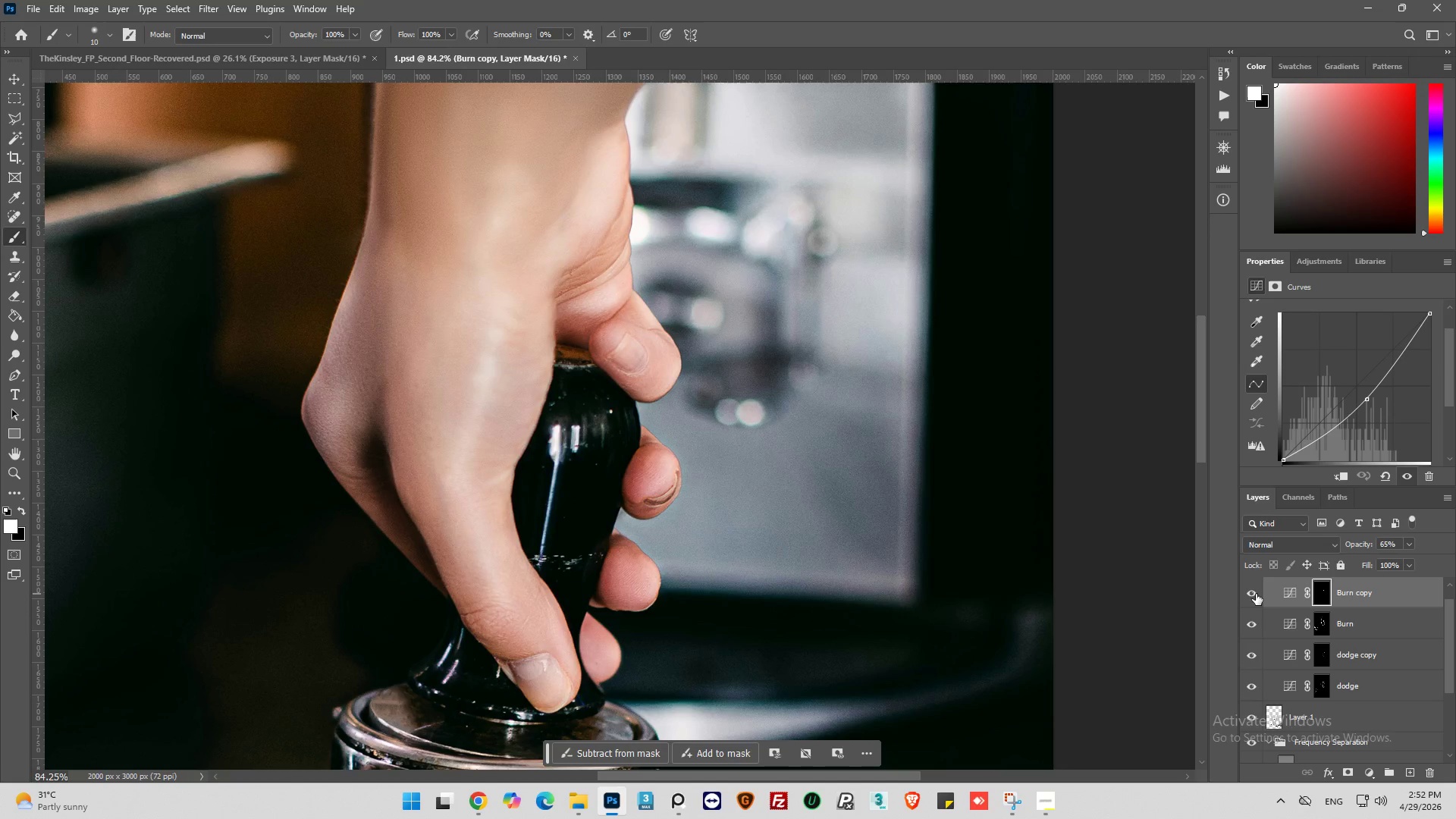 
left_click([1256, 594])
 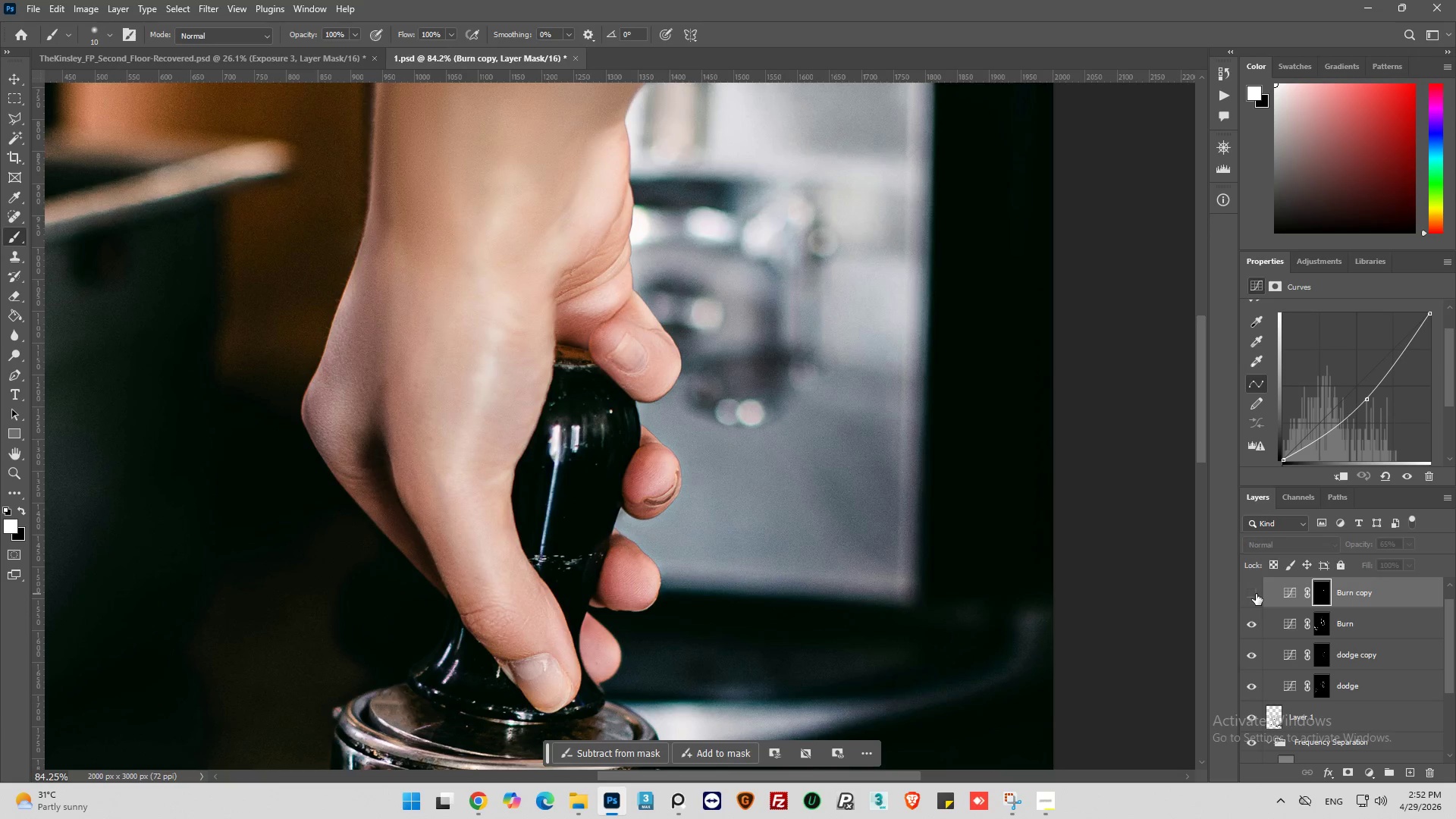 
left_click([1256, 594])
 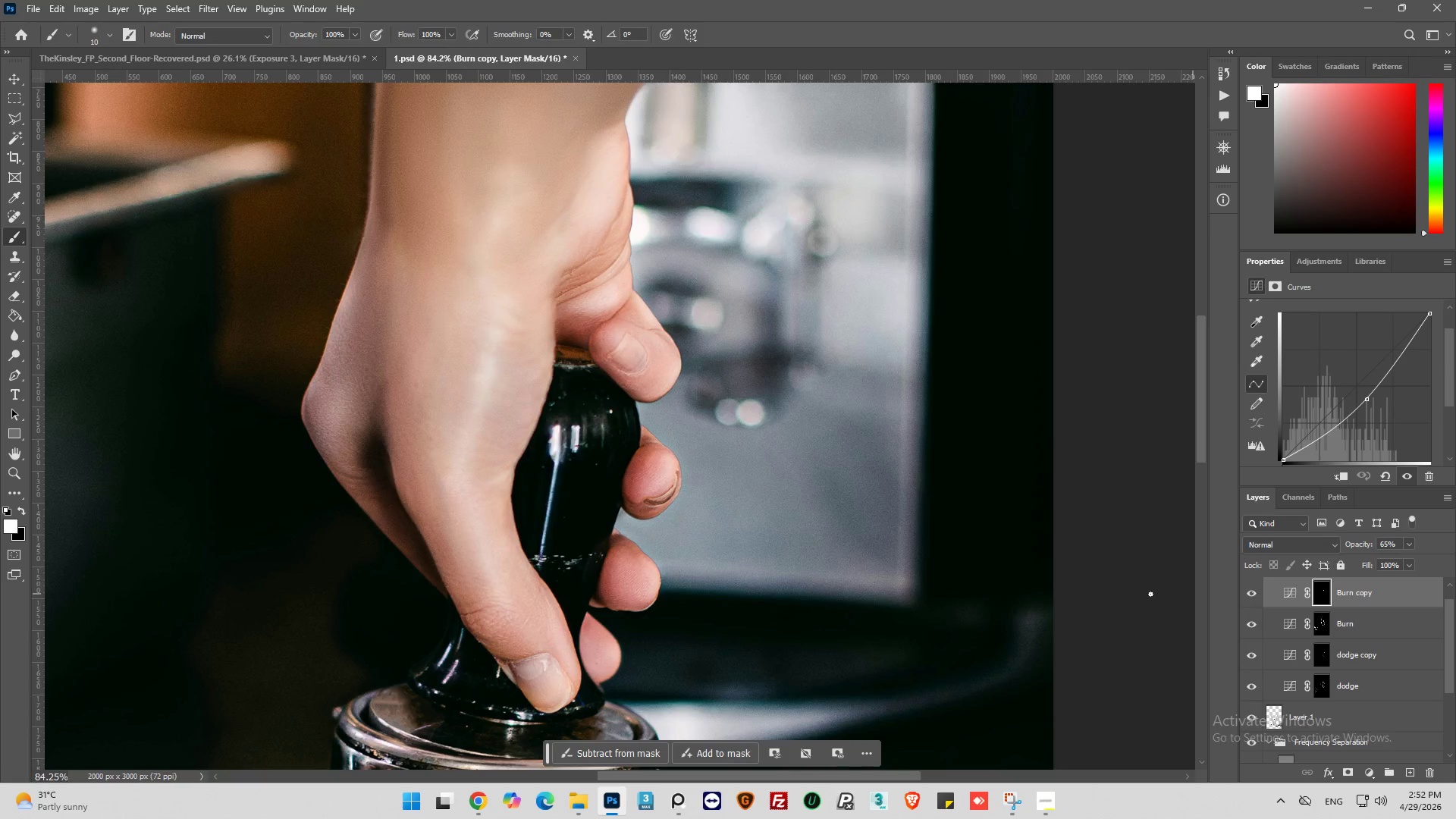 
hold_key(key=AltLeft, duration=0.86)
scroll: coordinate [626, 492], scroll_direction: up, amount: 12.0
 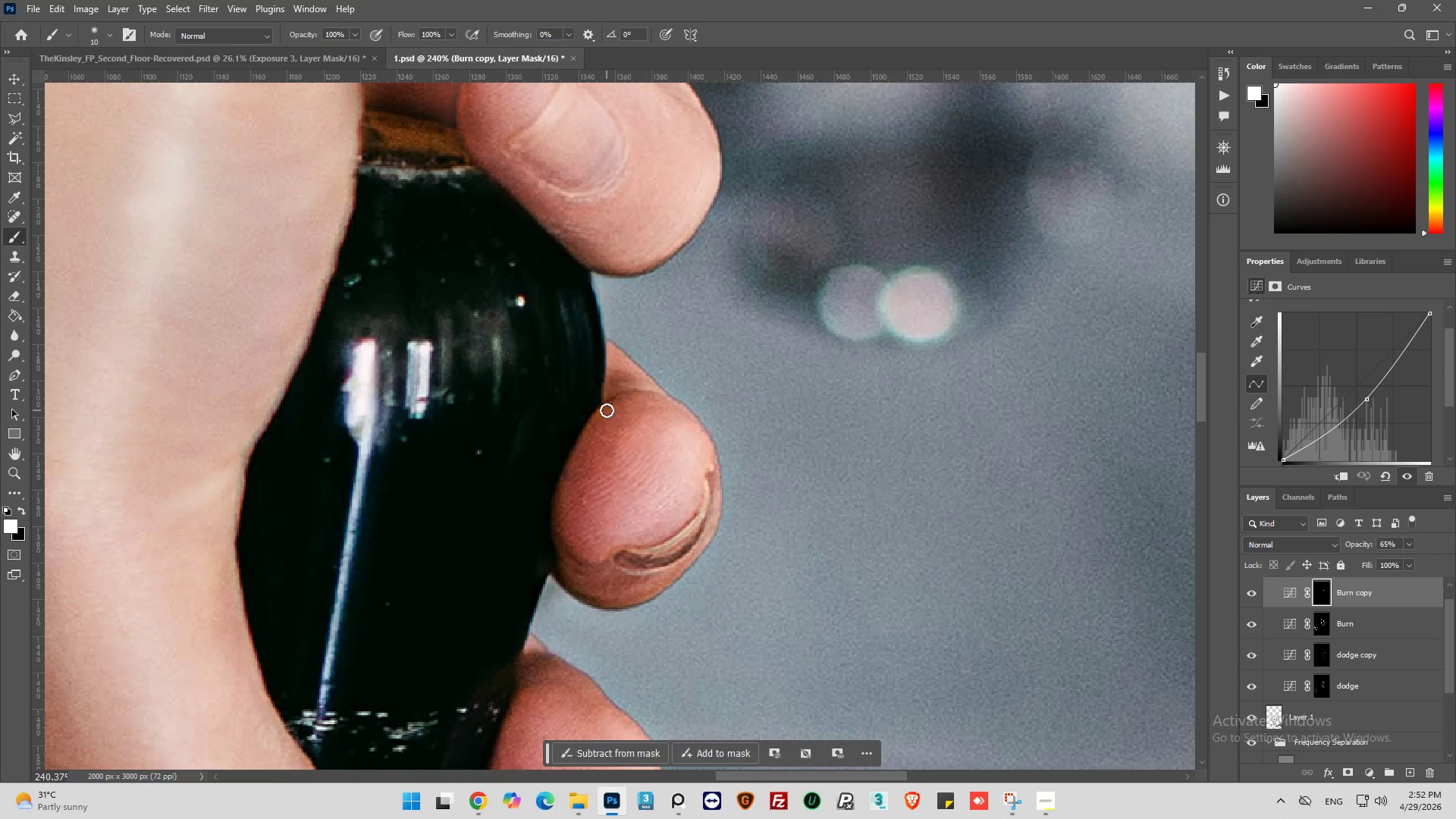 
left_click_drag(start_coordinate=[608, 408], to_coordinate=[563, 545])
 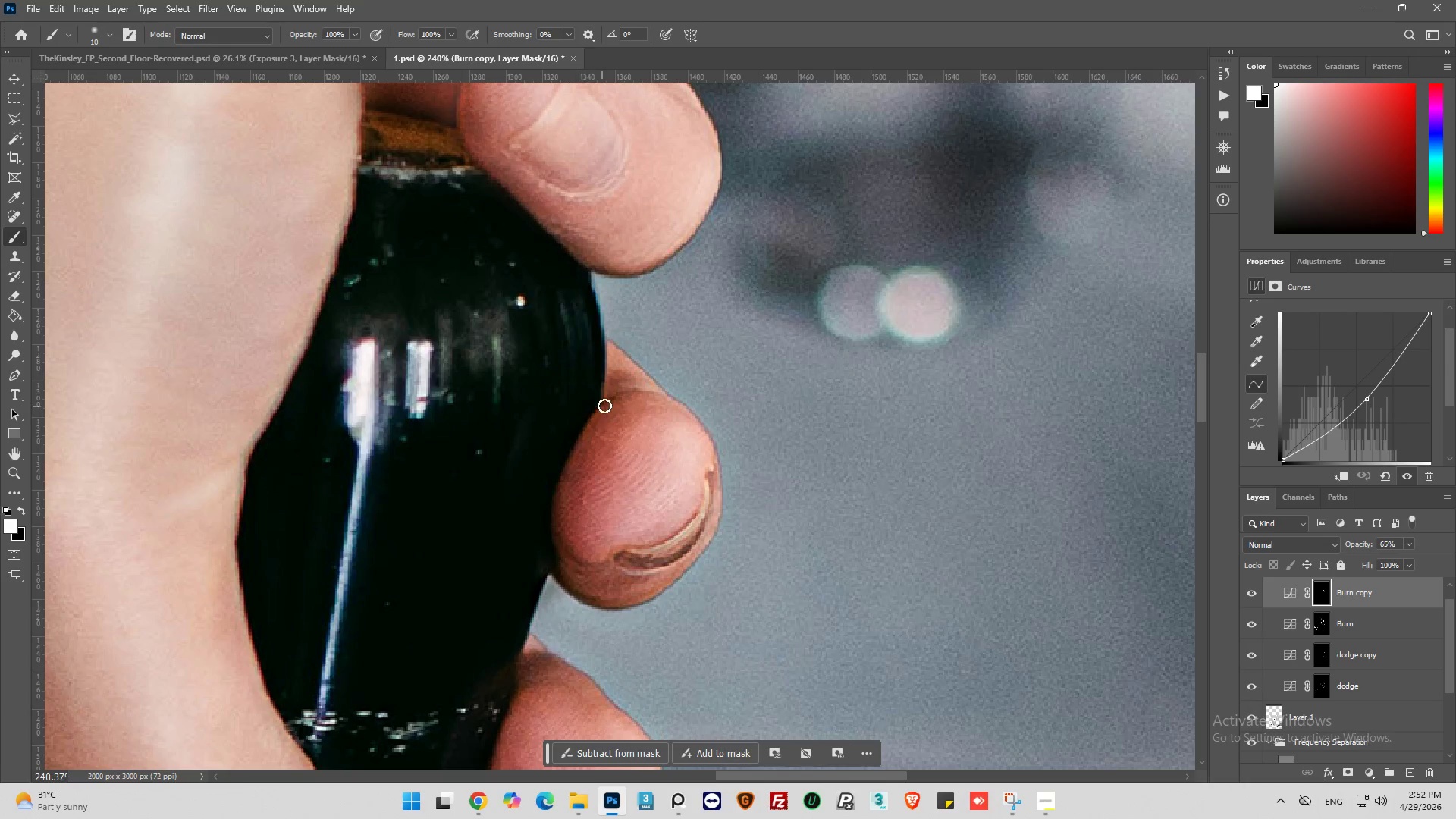 
left_click_drag(start_coordinate=[604, 406], to_coordinate=[670, 393])
 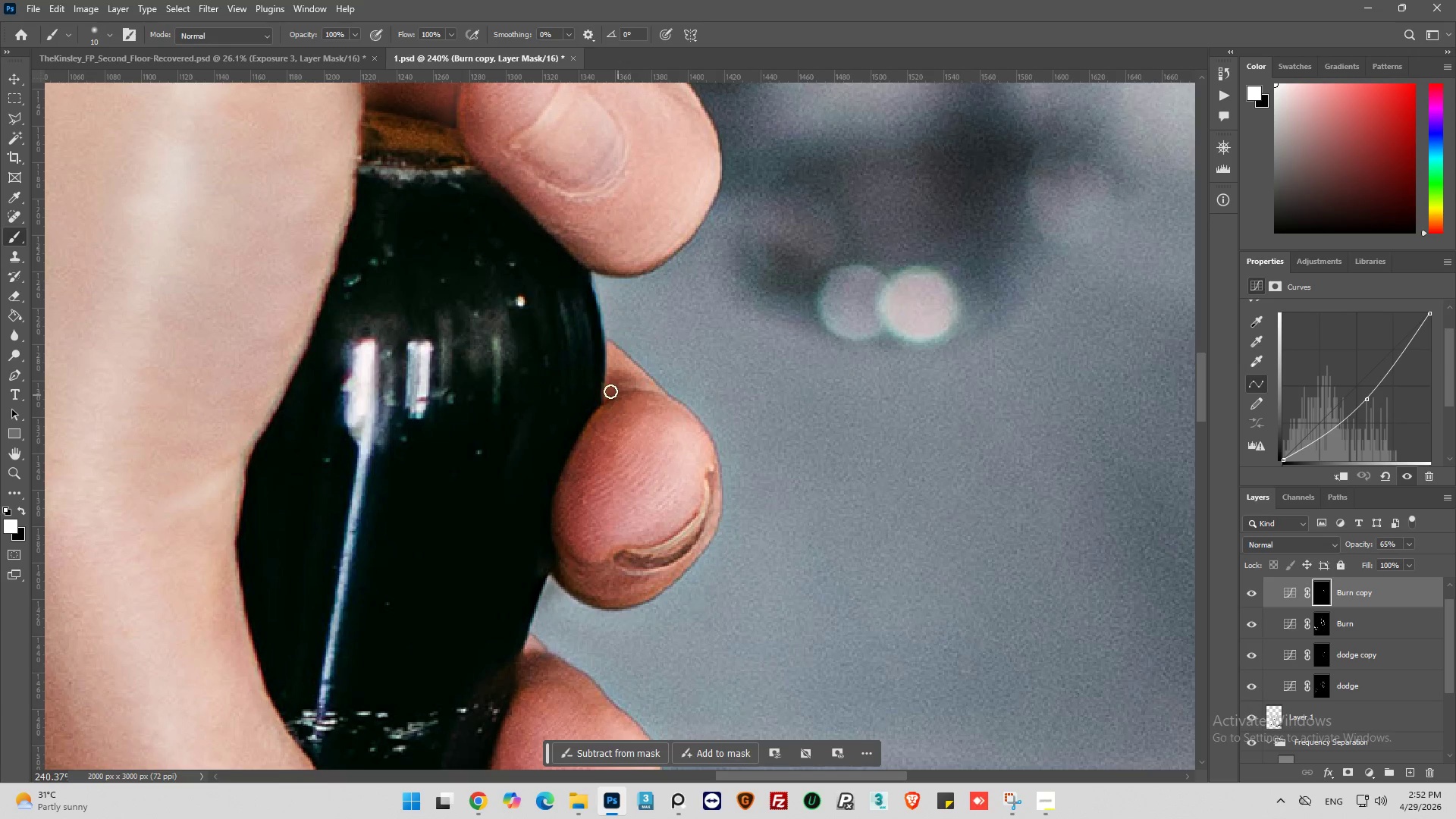 
left_click_drag(start_coordinate=[610, 391], to_coordinate=[613, 375])
 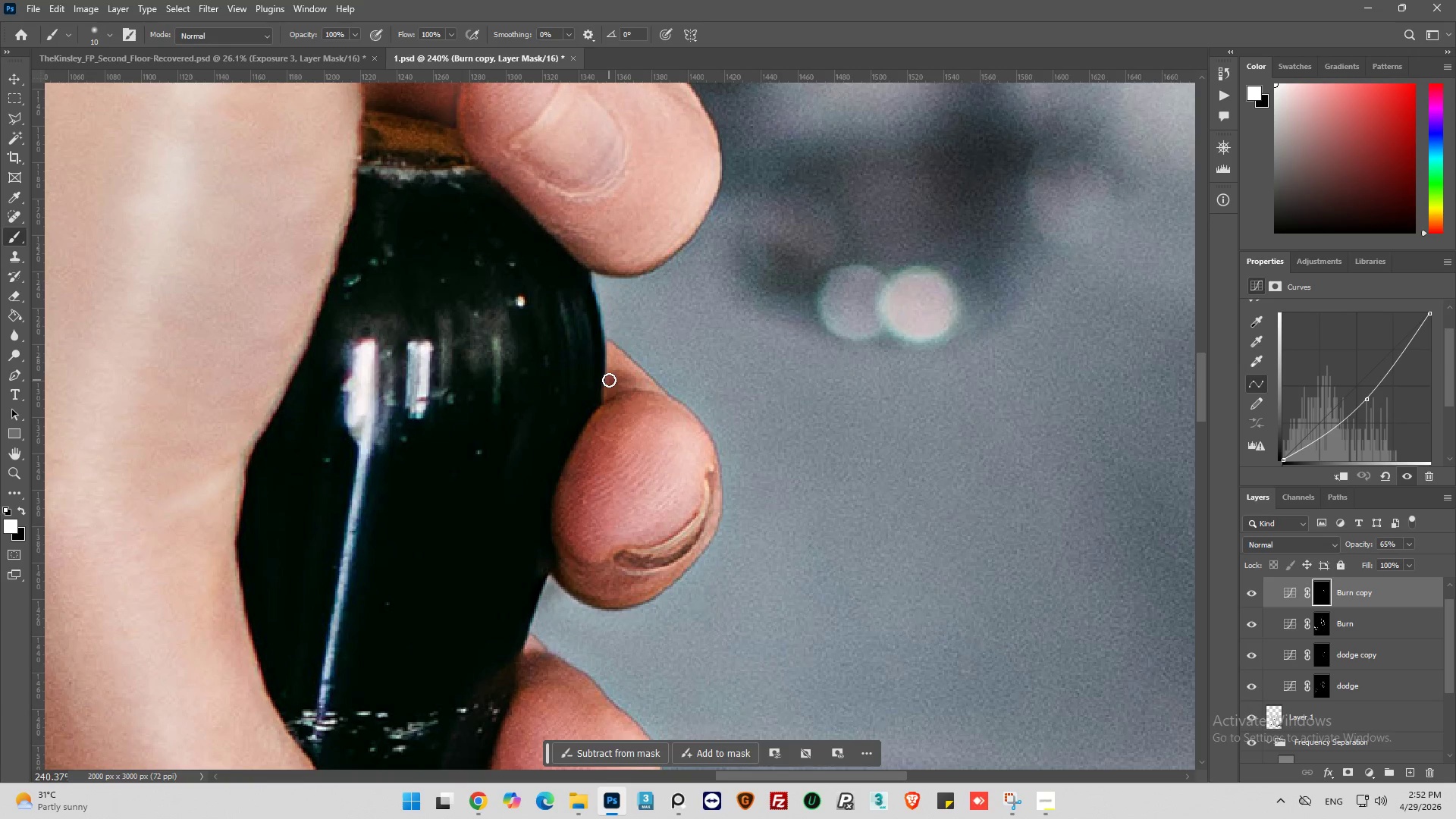 
left_click_drag(start_coordinate=[609, 380], to_coordinate=[604, 420])
 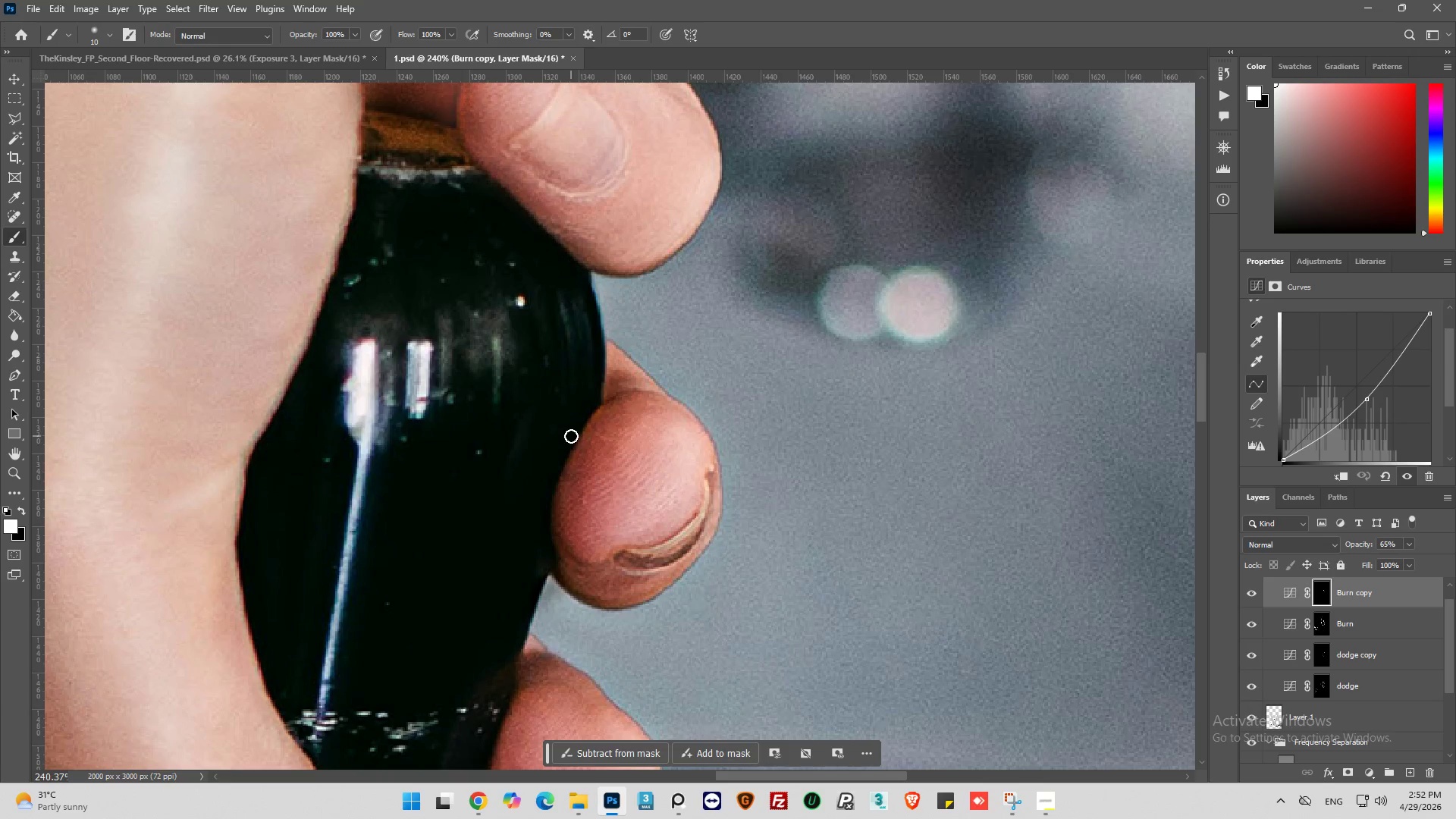 
hold_key(key=AltLeft, duration=0.53)
scroll: coordinate [575, 442], scroll_direction: down, amount: 12.0
 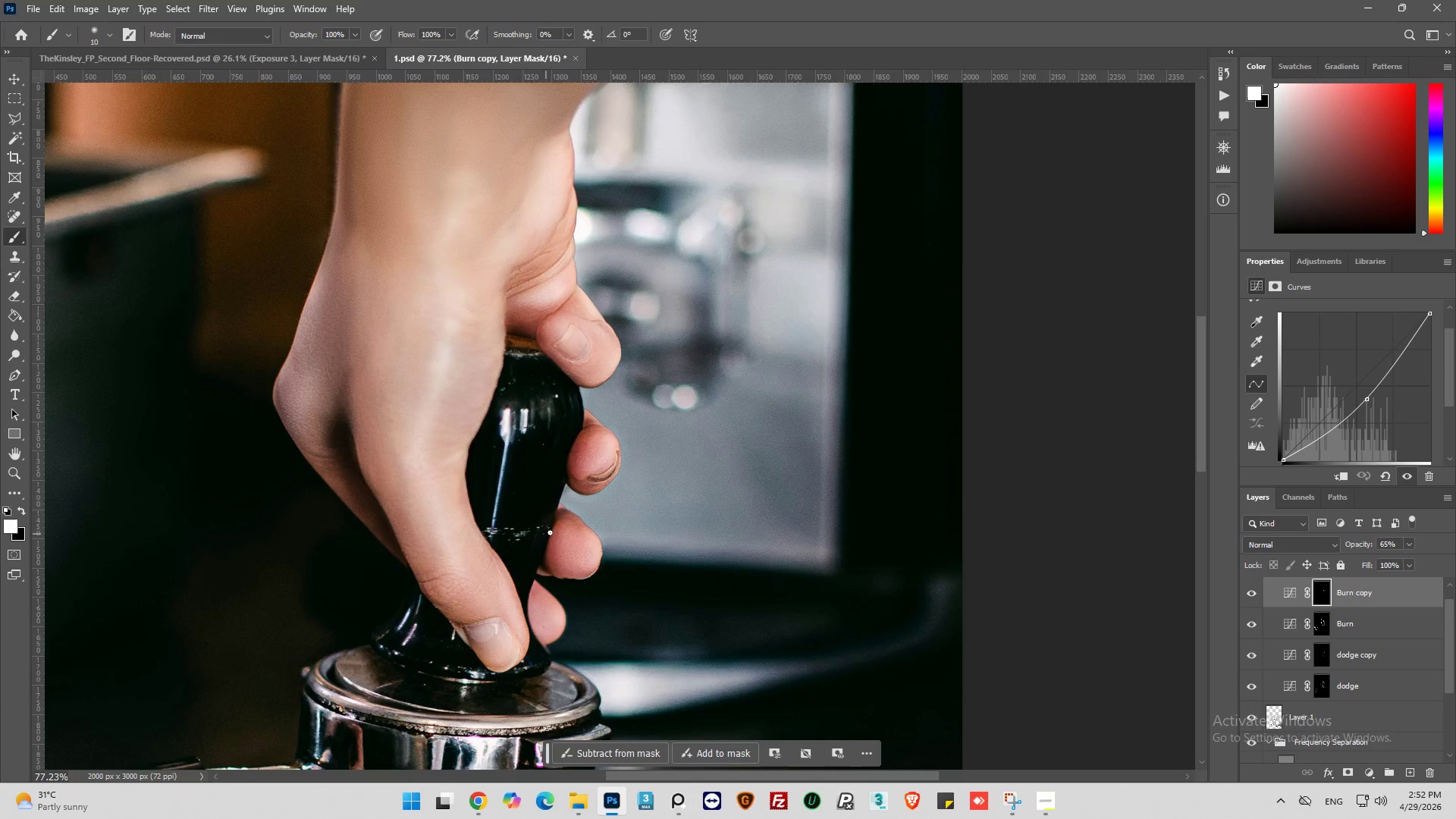 
hold_key(key=AltLeft, duration=0.67)
 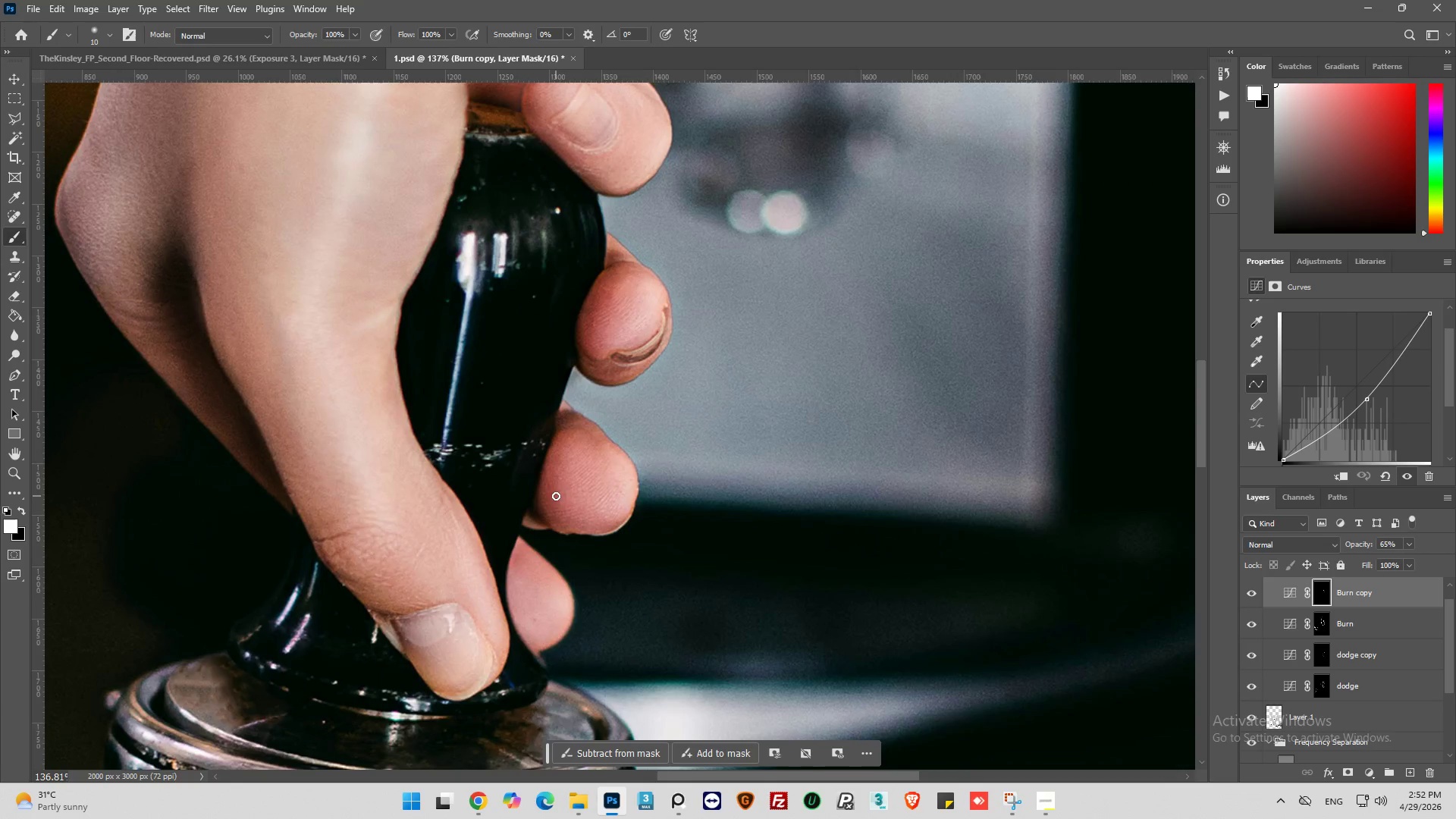 
scroll: coordinate [551, 532], scroll_direction: down, amount: 5.0
 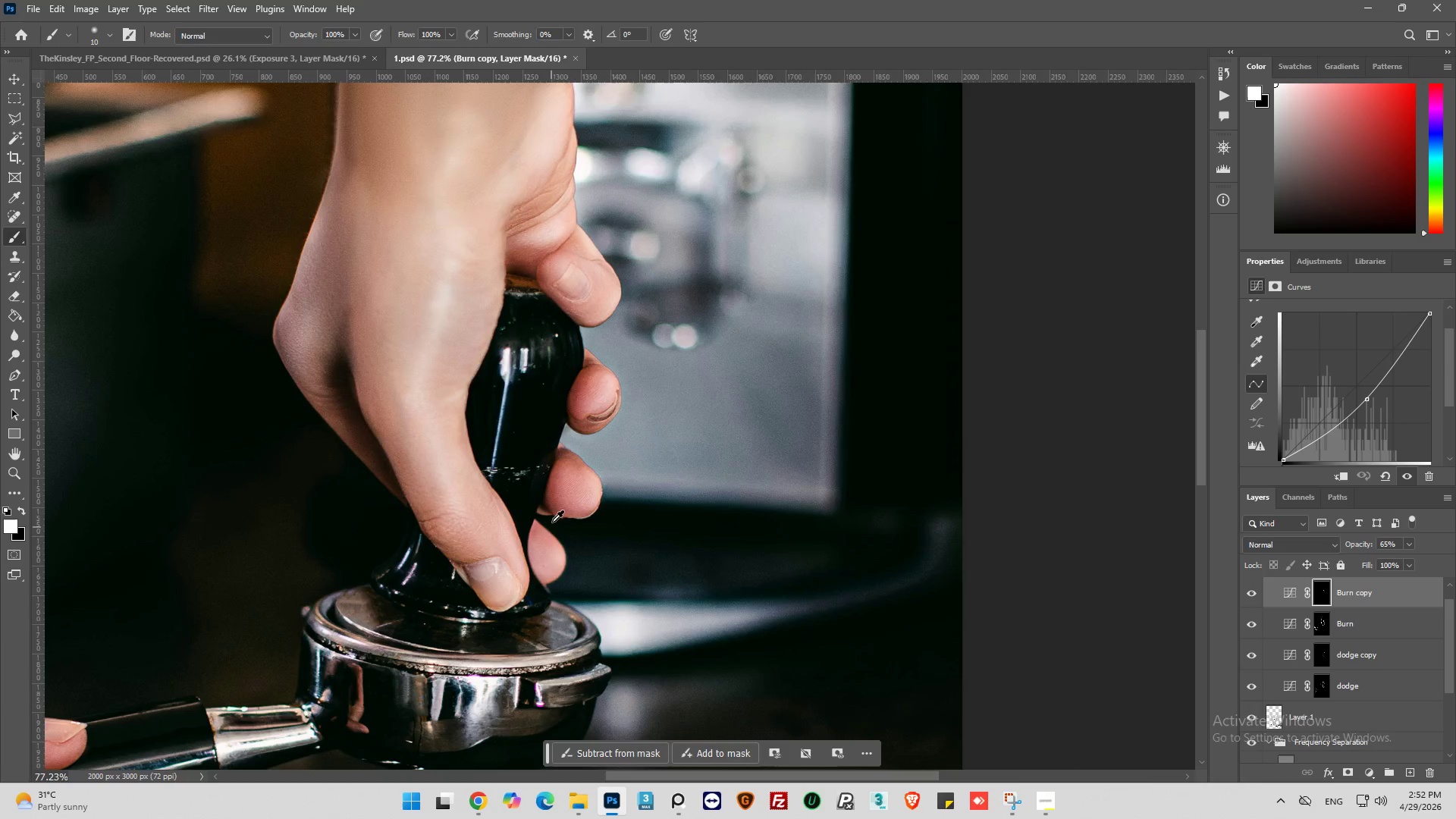 
scroll: coordinate [555, 497], scroll_direction: up, amount: 6.0
 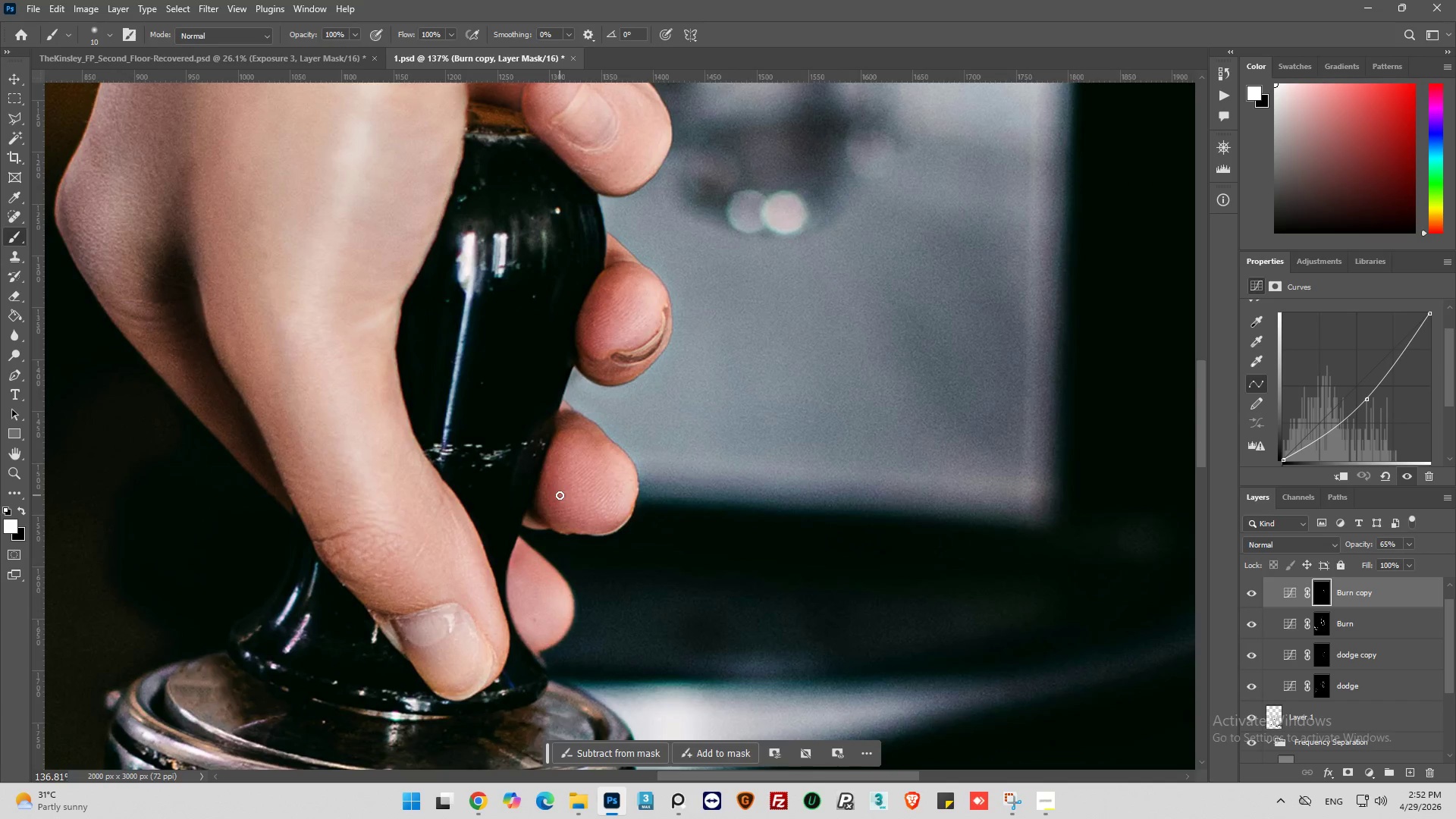 
hold_key(key=AltLeft, duration=0.55)
scroll: coordinate [554, 496], scroll_direction: up, amount: 3.0
 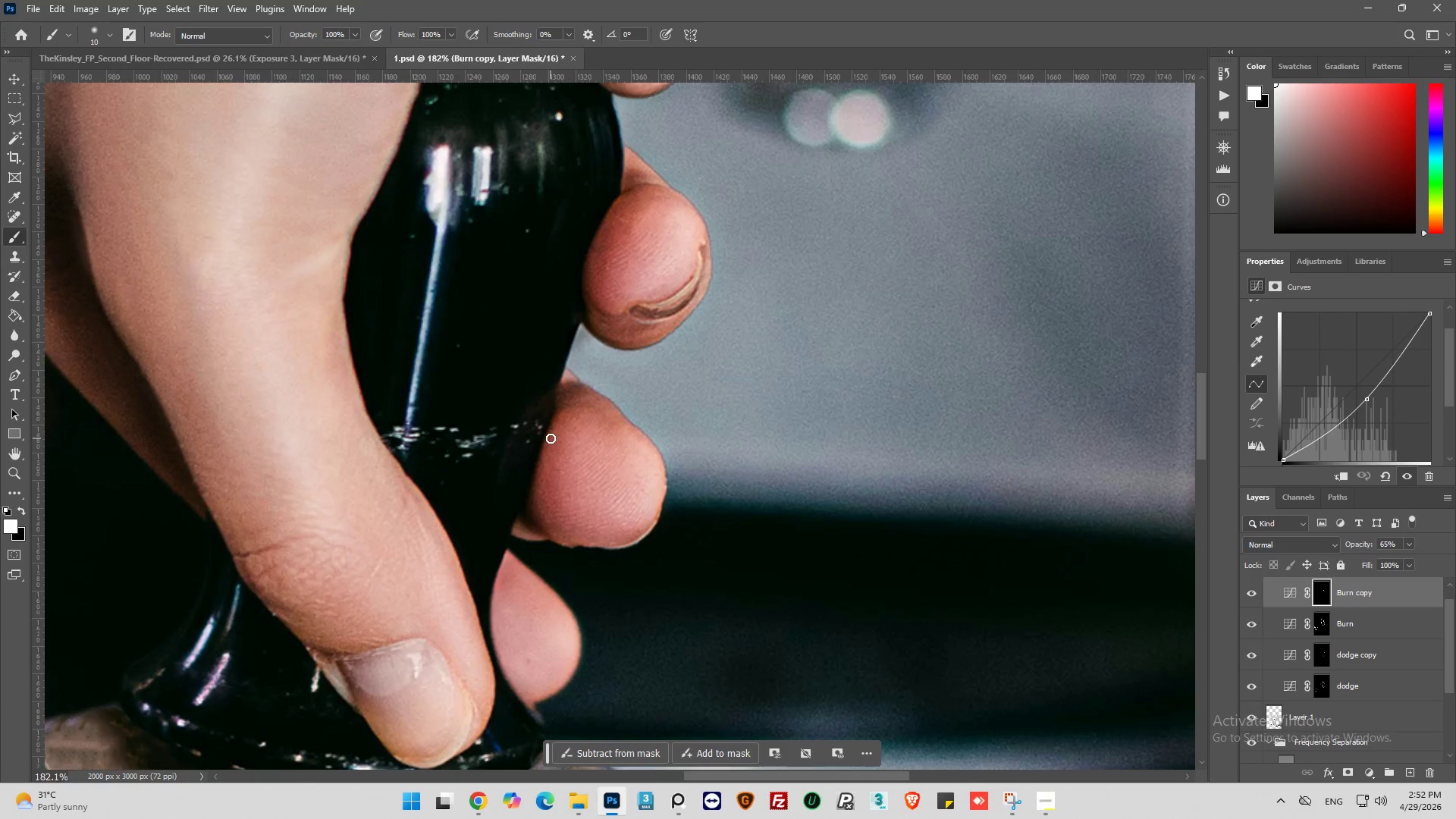 
left_click_drag(start_coordinate=[552, 444], to_coordinate=[560, 528])
 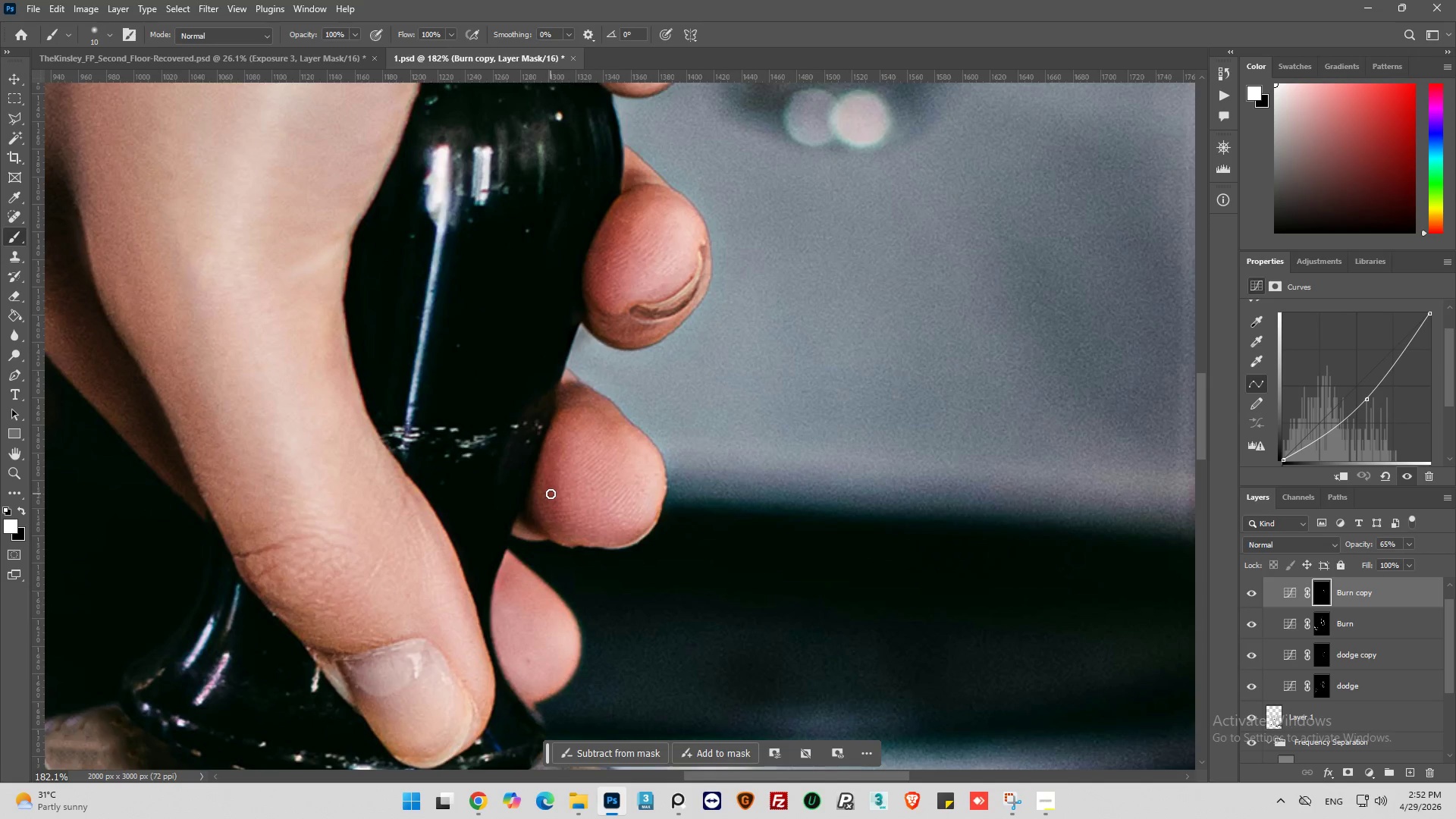 
left_click_drag(start_coordinate=[551, 494], to_coordinate=[590, 538])
 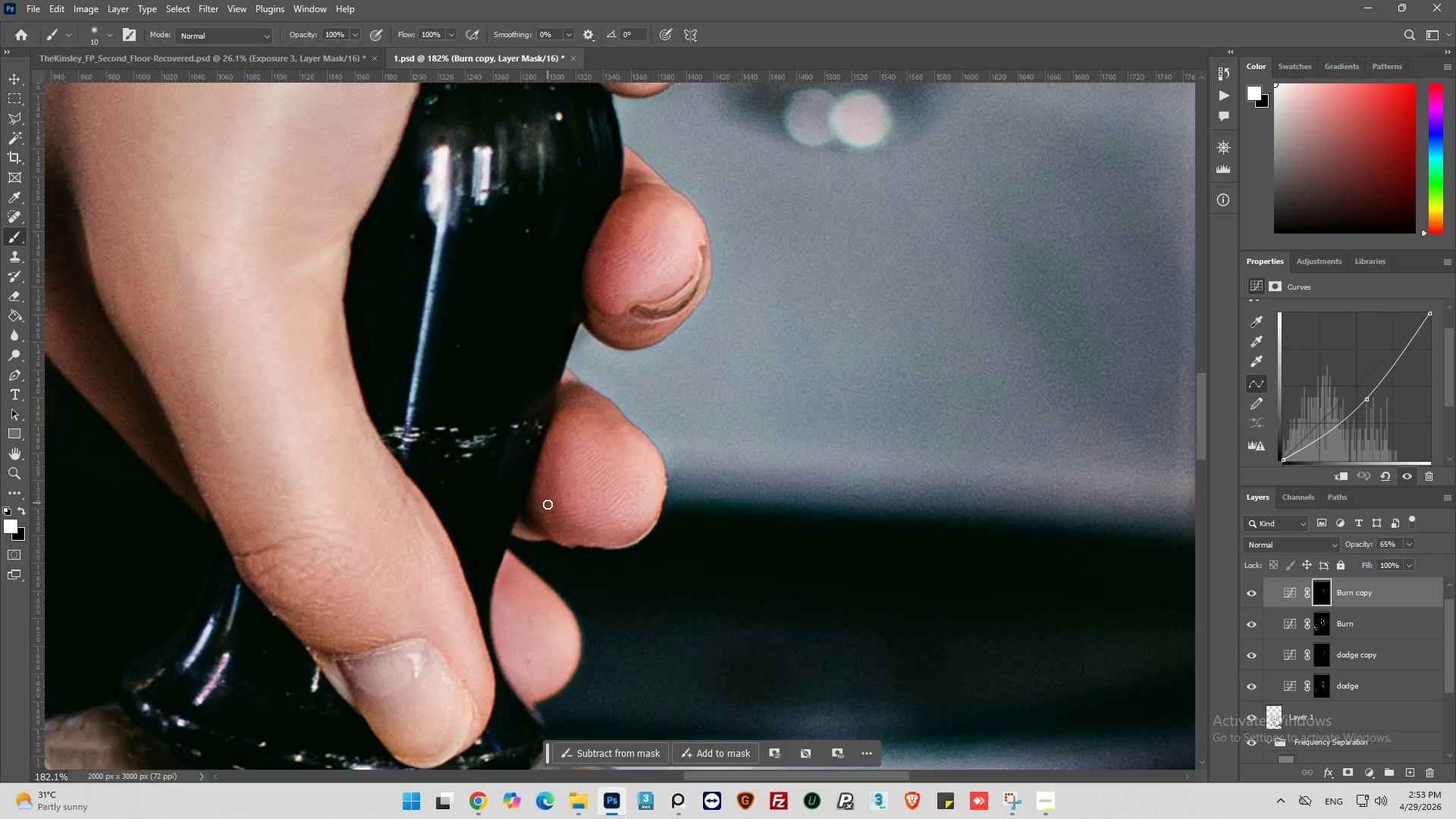 
left_click_drag(start_coordinate=[551, 491], to_coordinate=[546, 507])
 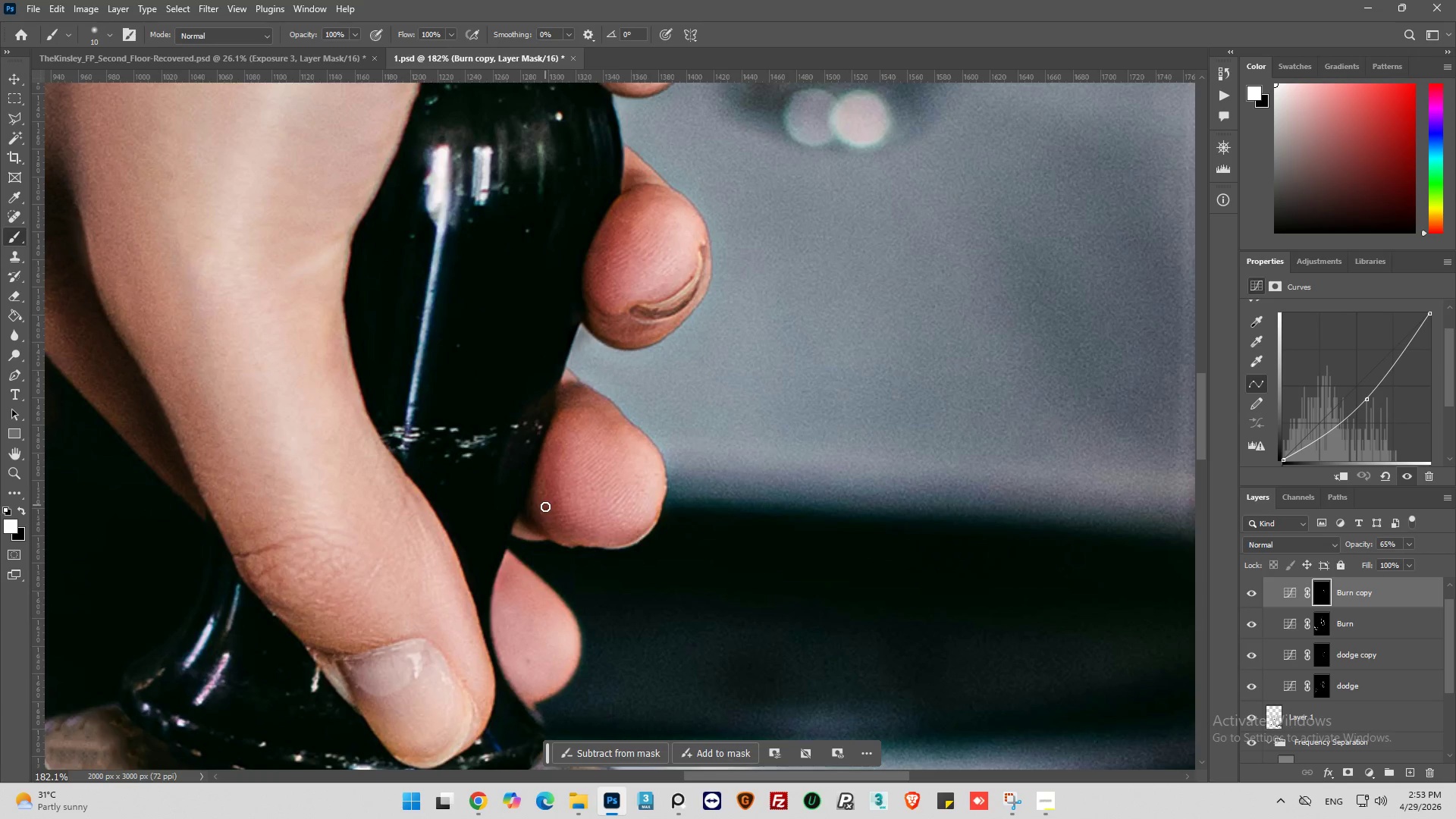 
left_click_drag(start_coordinate=[545, 507], to_coordinate=[580, 538])
 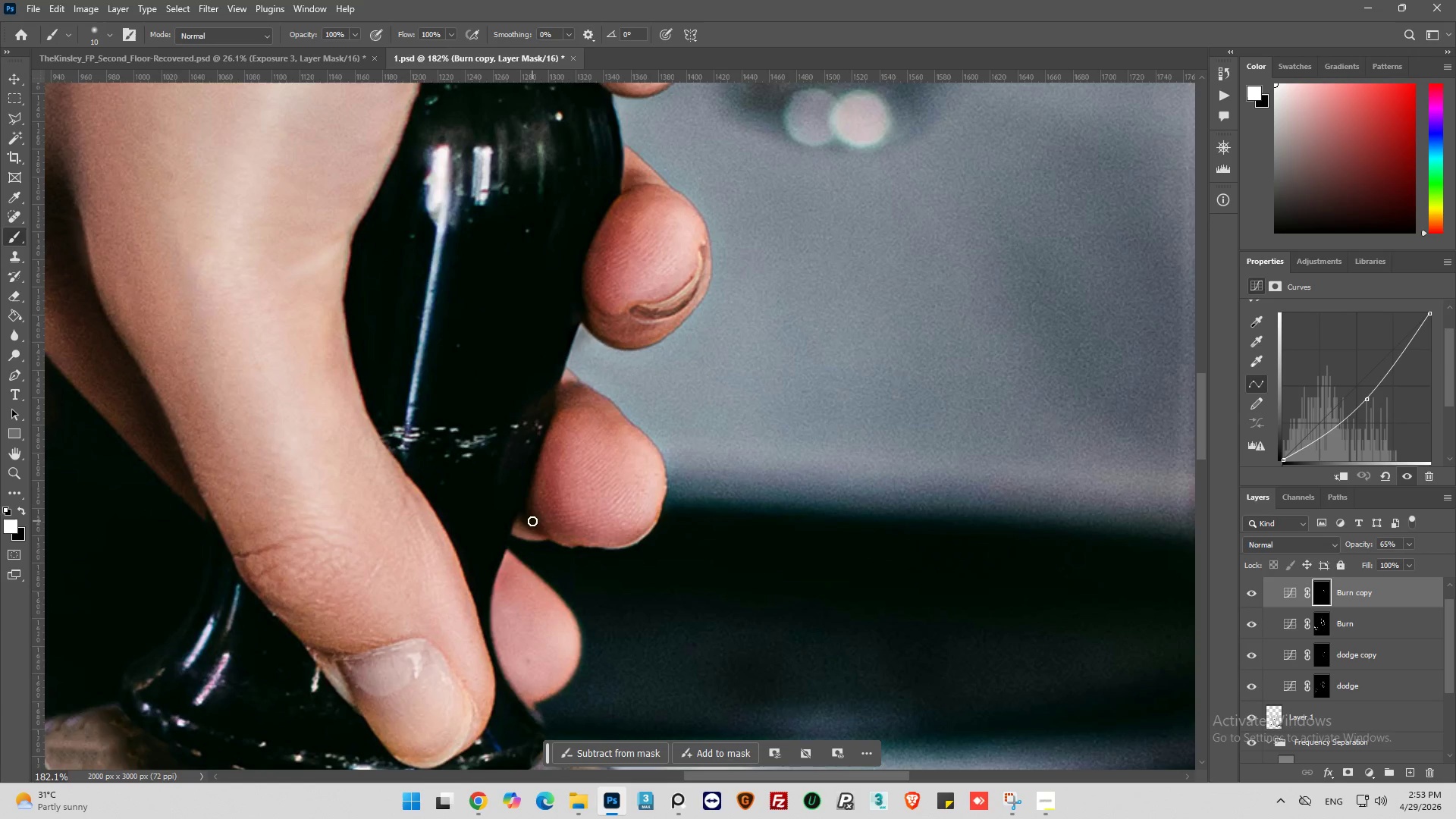 
left_click_drag(start_coordinate=[532, 521], to_coordinate=[601, 541])
 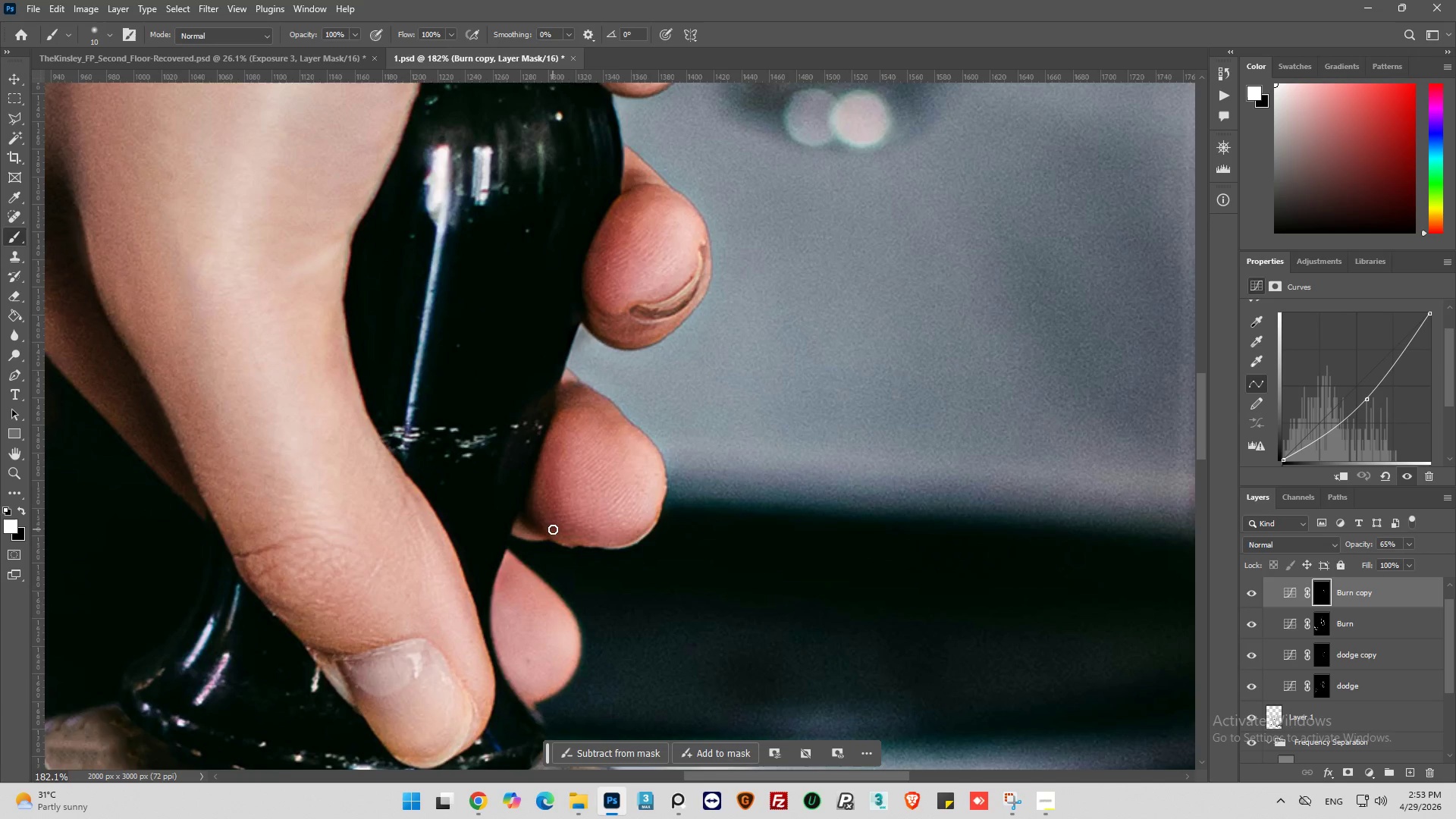 
left_click_drag(start_coordinate=[553, 529], to_coordinate=[628, 538])
 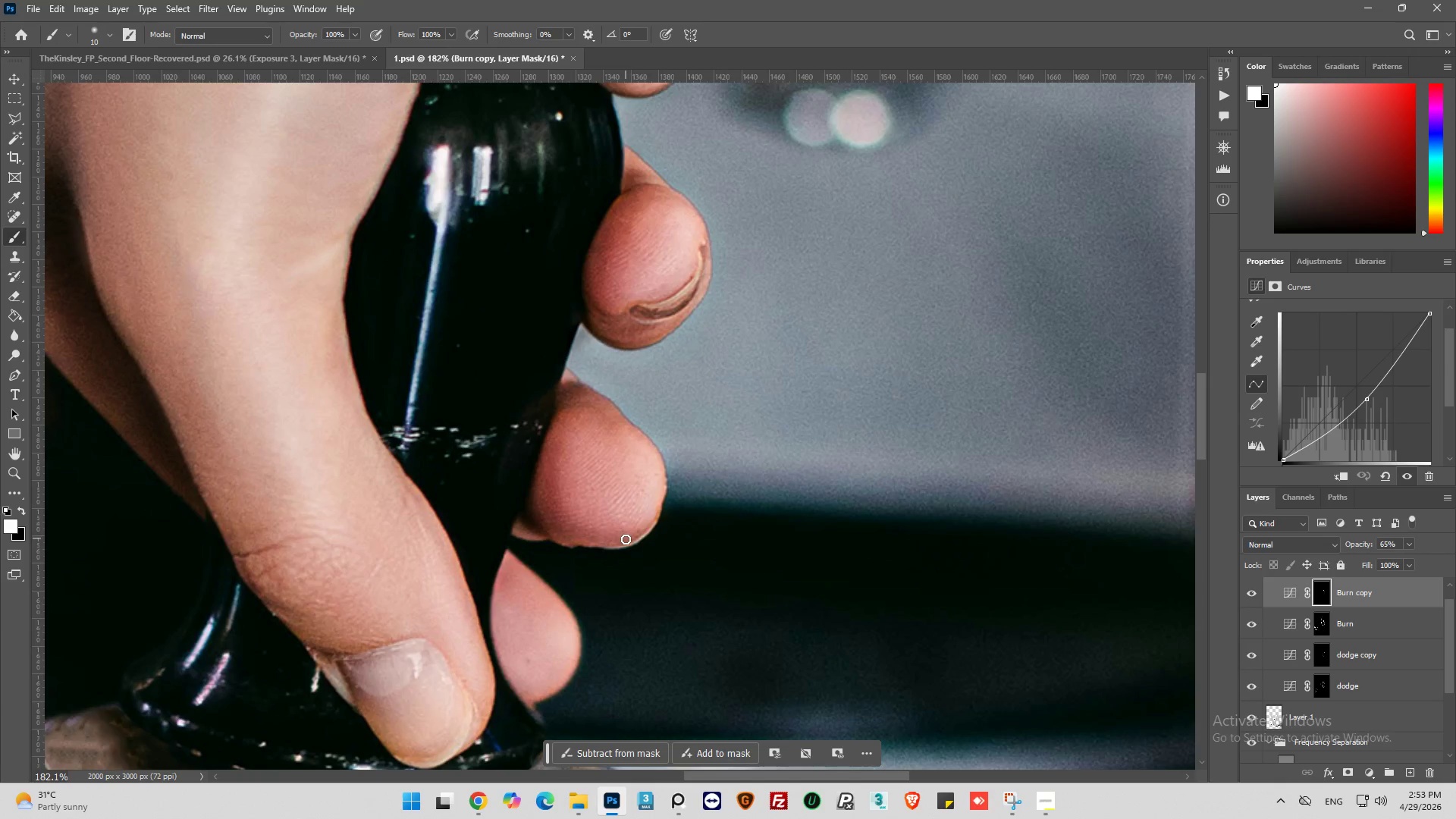 
left_click_drag(start_coordinate=[624, 541], to_coordinate=[555, 529])
 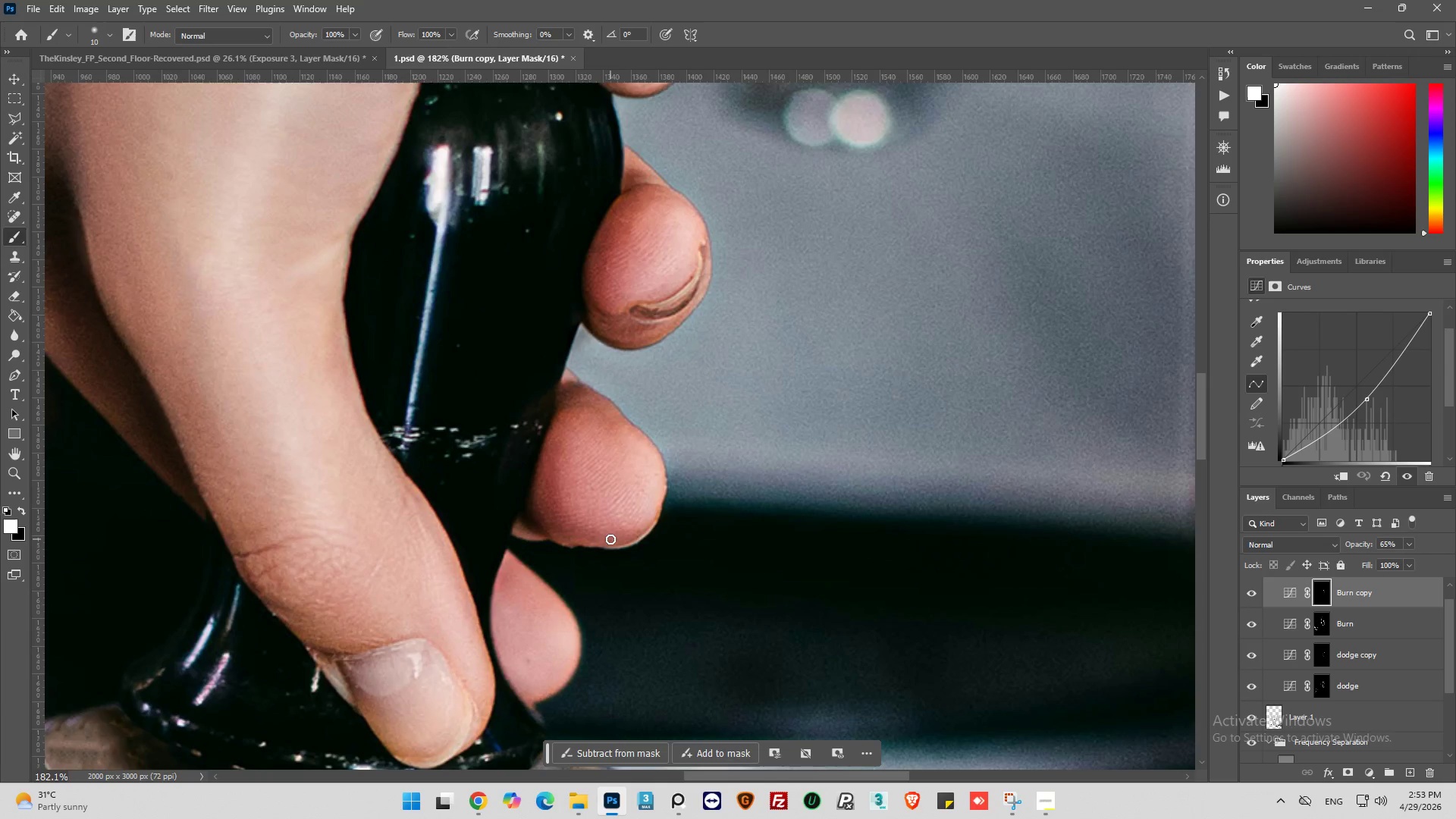 
left_click_drag(start_coordinate=[610, 539], to_coordinate=[541, 529])
 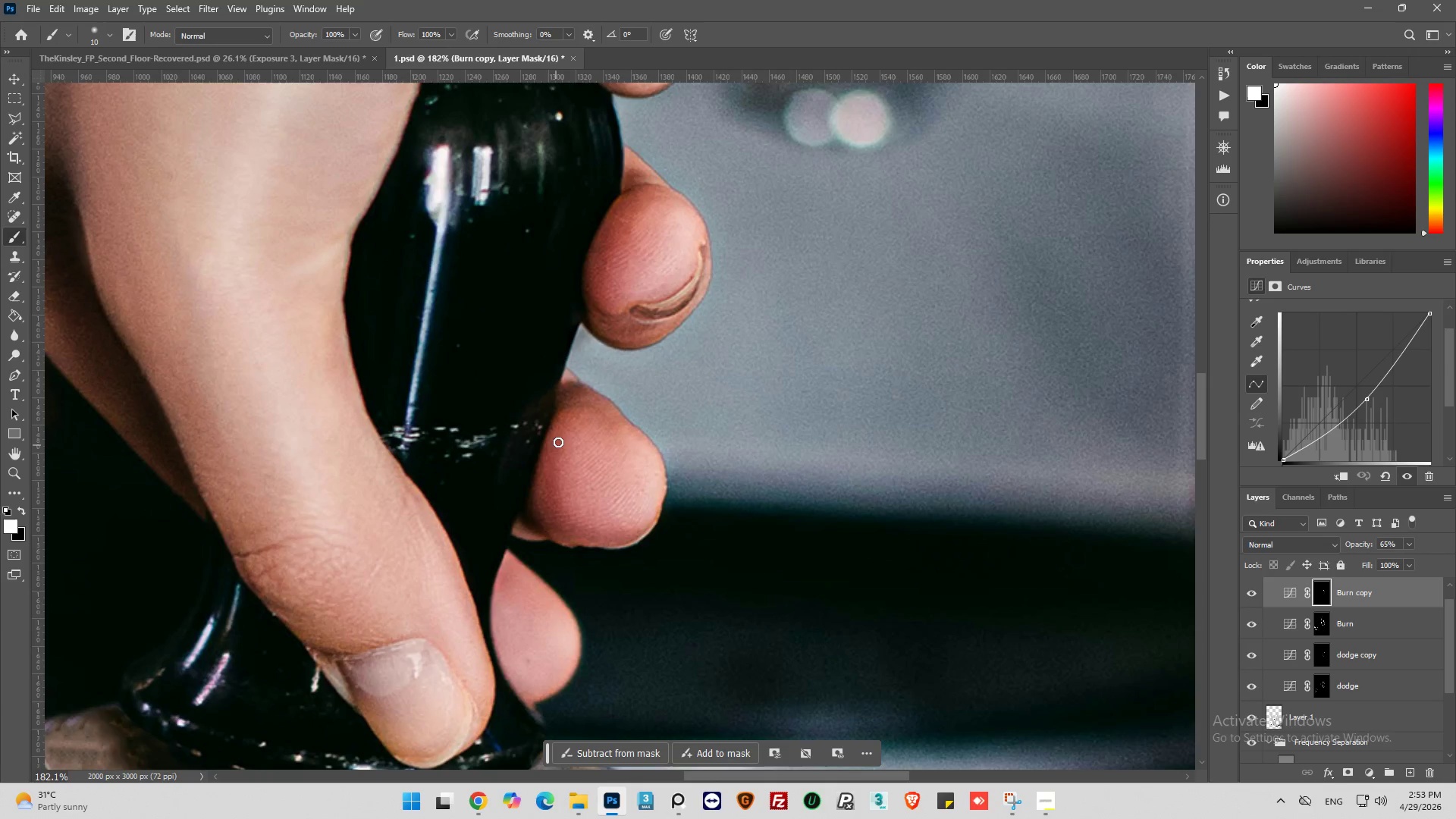 
left_click_drag(start_coordinate=[549, 461], to_coordinate=[574, 537])
 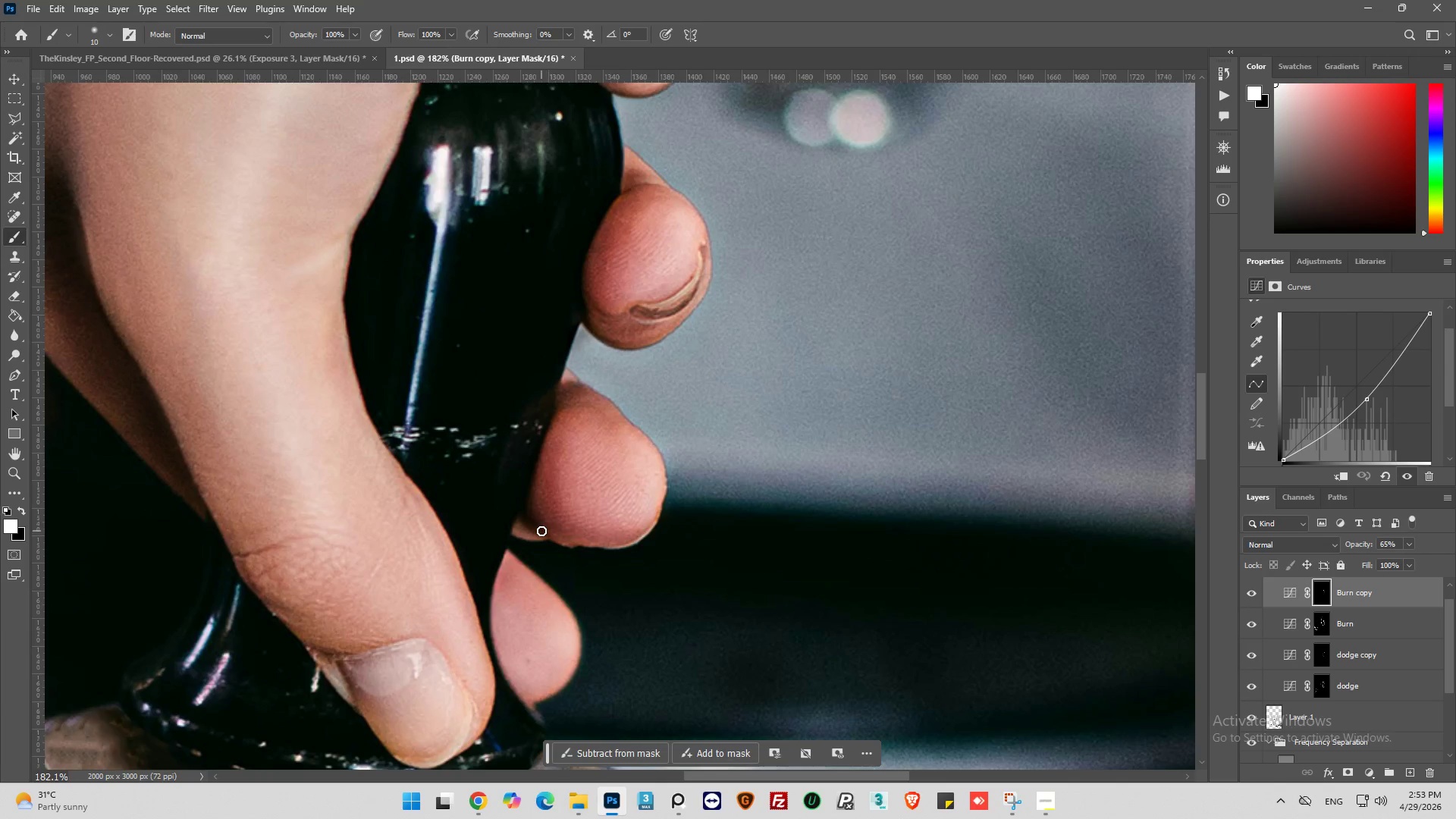 
left_click_drag(start_coordinate=[541, 531], to_coordinate=[532, 531])
 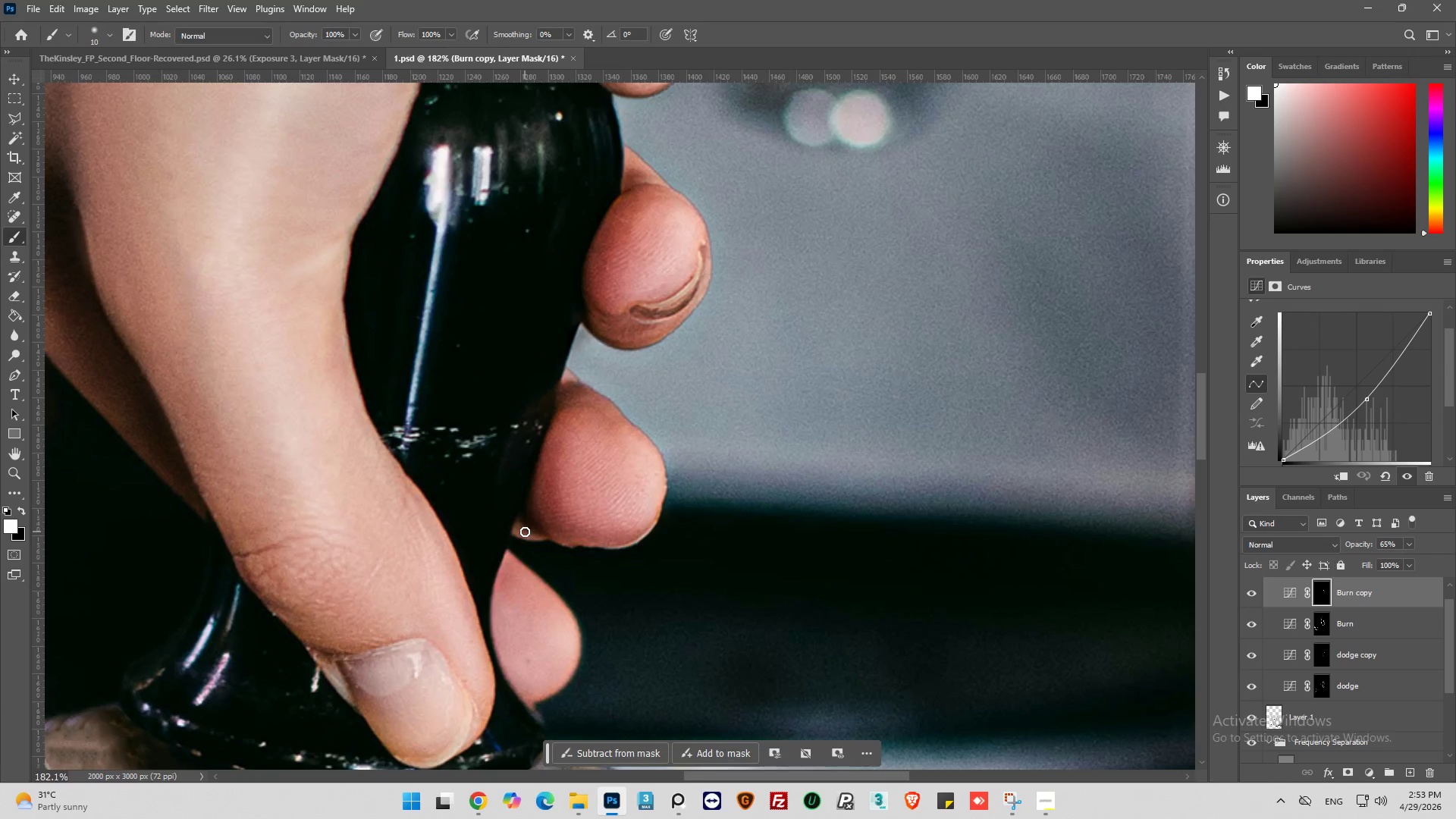 
left_click_drag(start_coordinate=[525, 532], to_coordinate=[573, 535])
 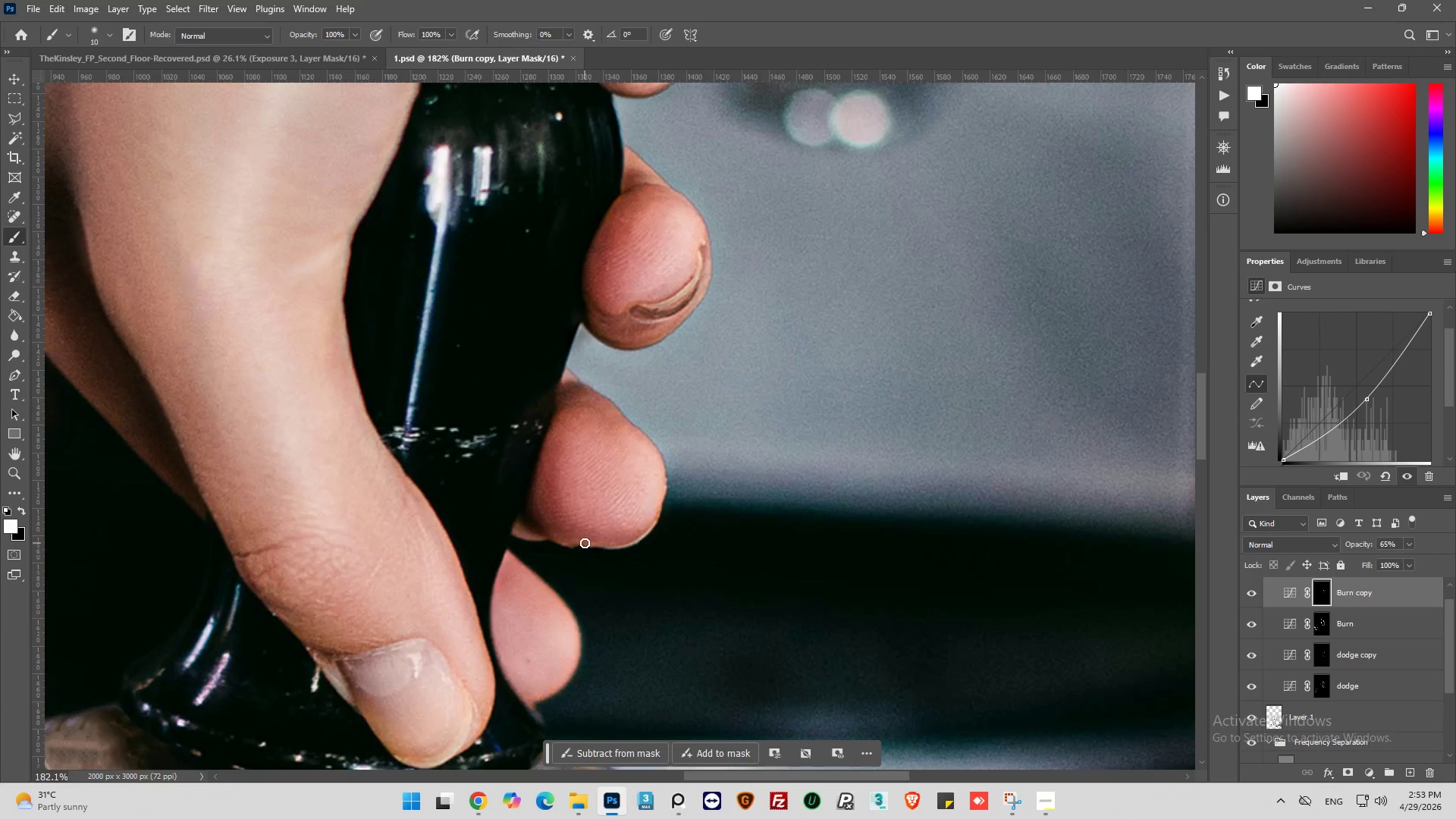 
scroll: coordinate [585, 543], scroll_direction: down, amount: 6.0
 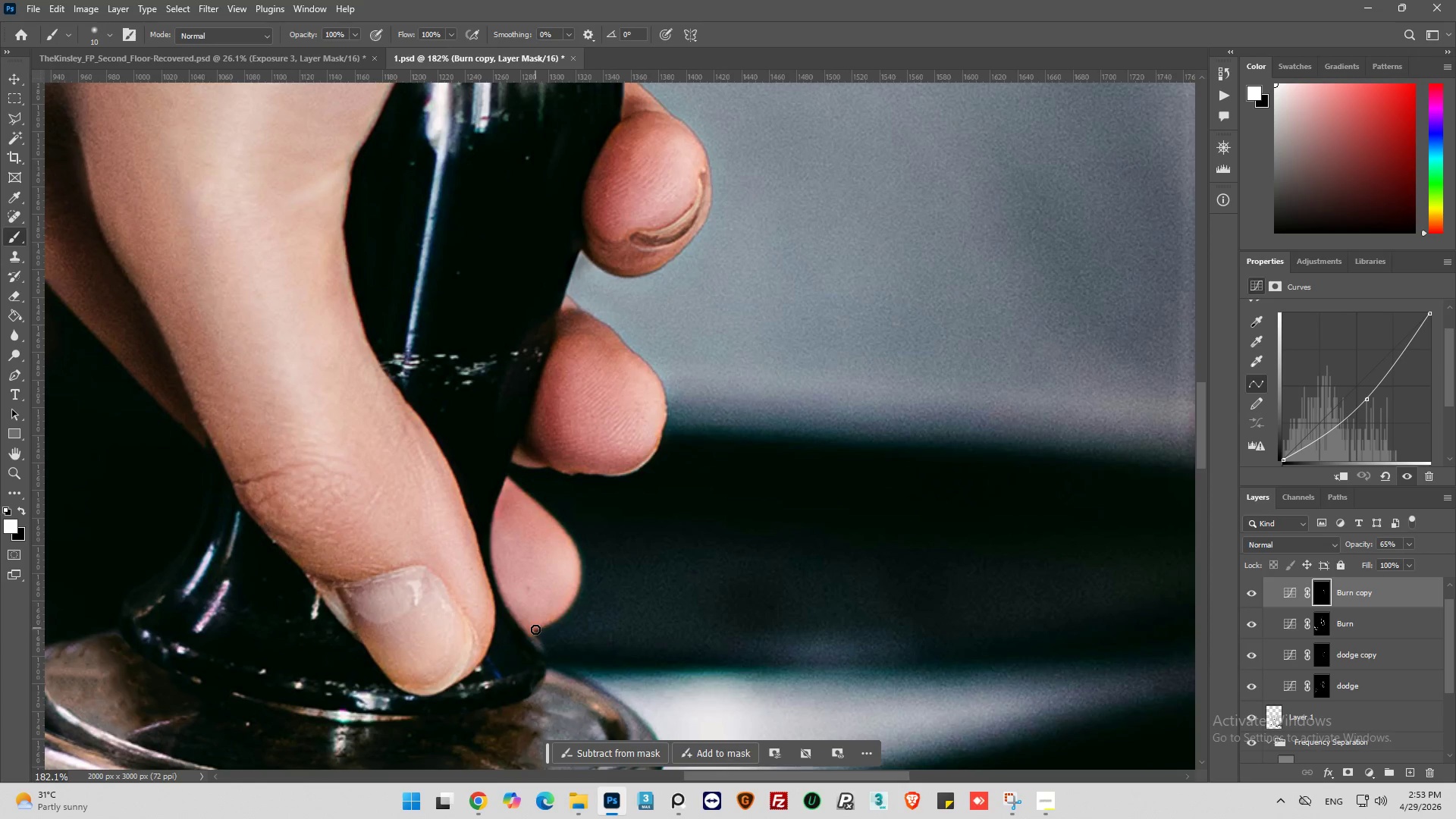 
left_click_drag(start_coordinate=[529, 620], to_coordinate=[564, 623])
 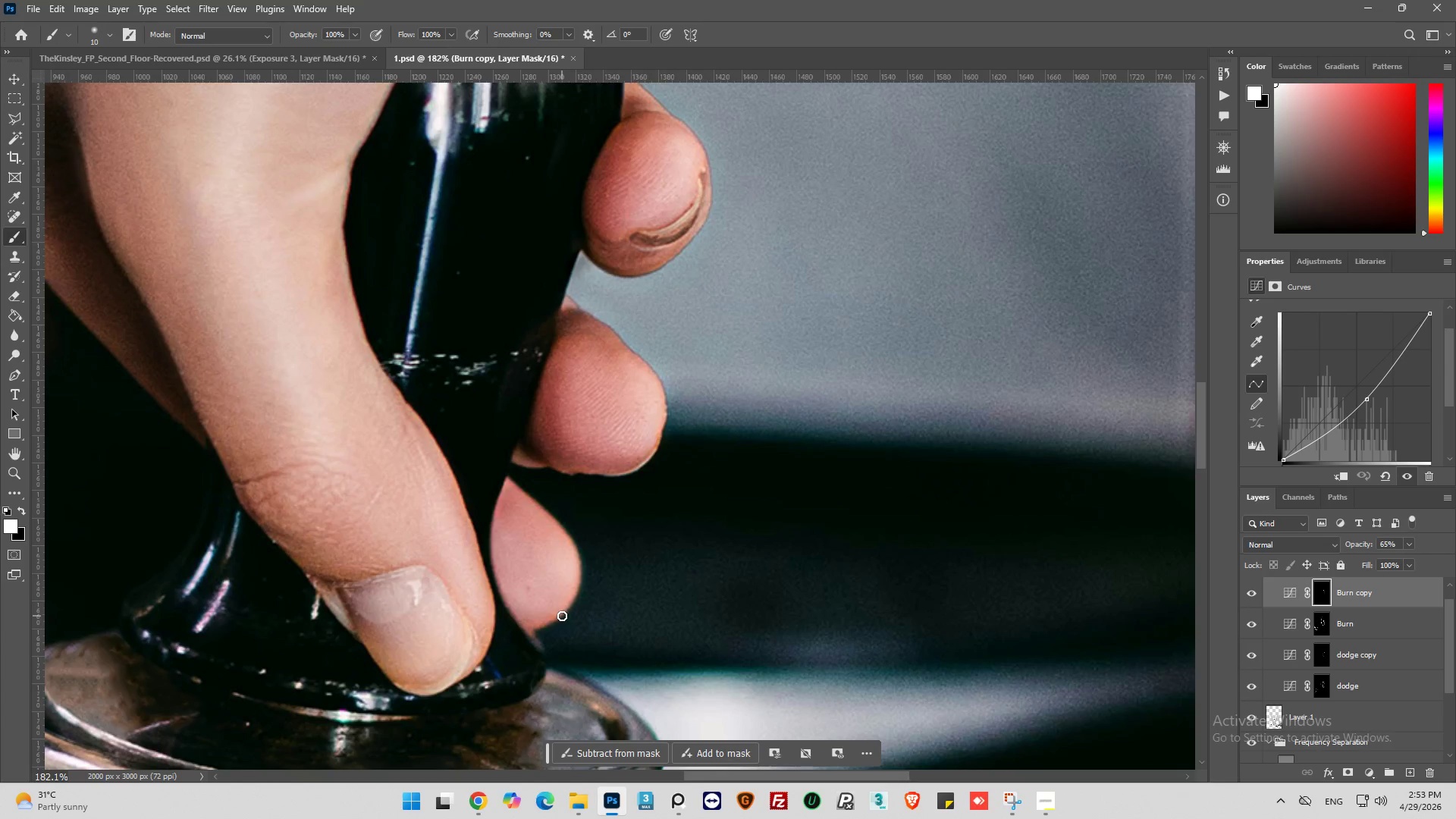 
left_click_drag(start_coordinate=[561, 615], to_coordinate=[521, 615])
 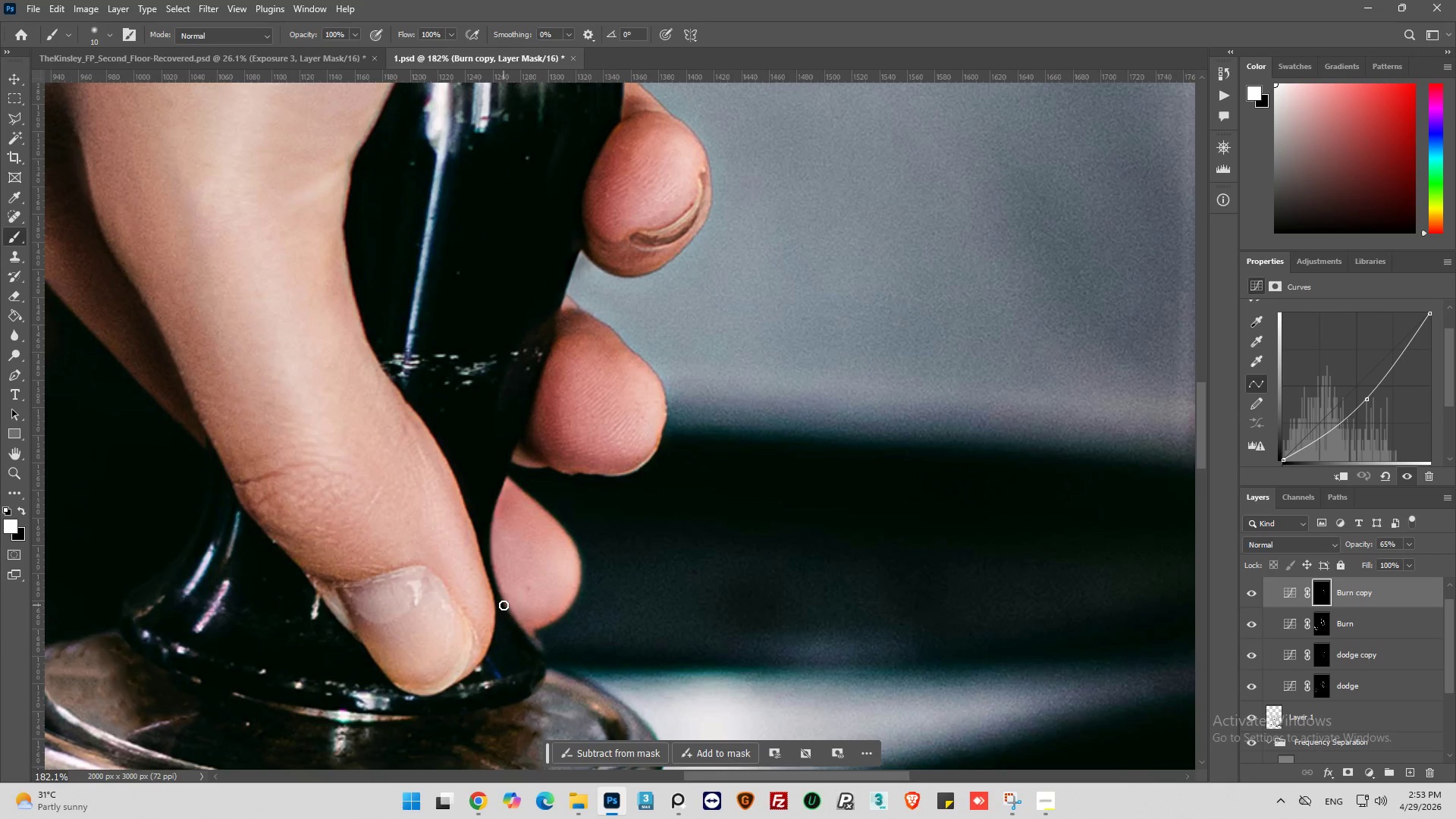 
left_click_drag(start_coordinate=[506, 607], to_coordinate=[547, 624])
 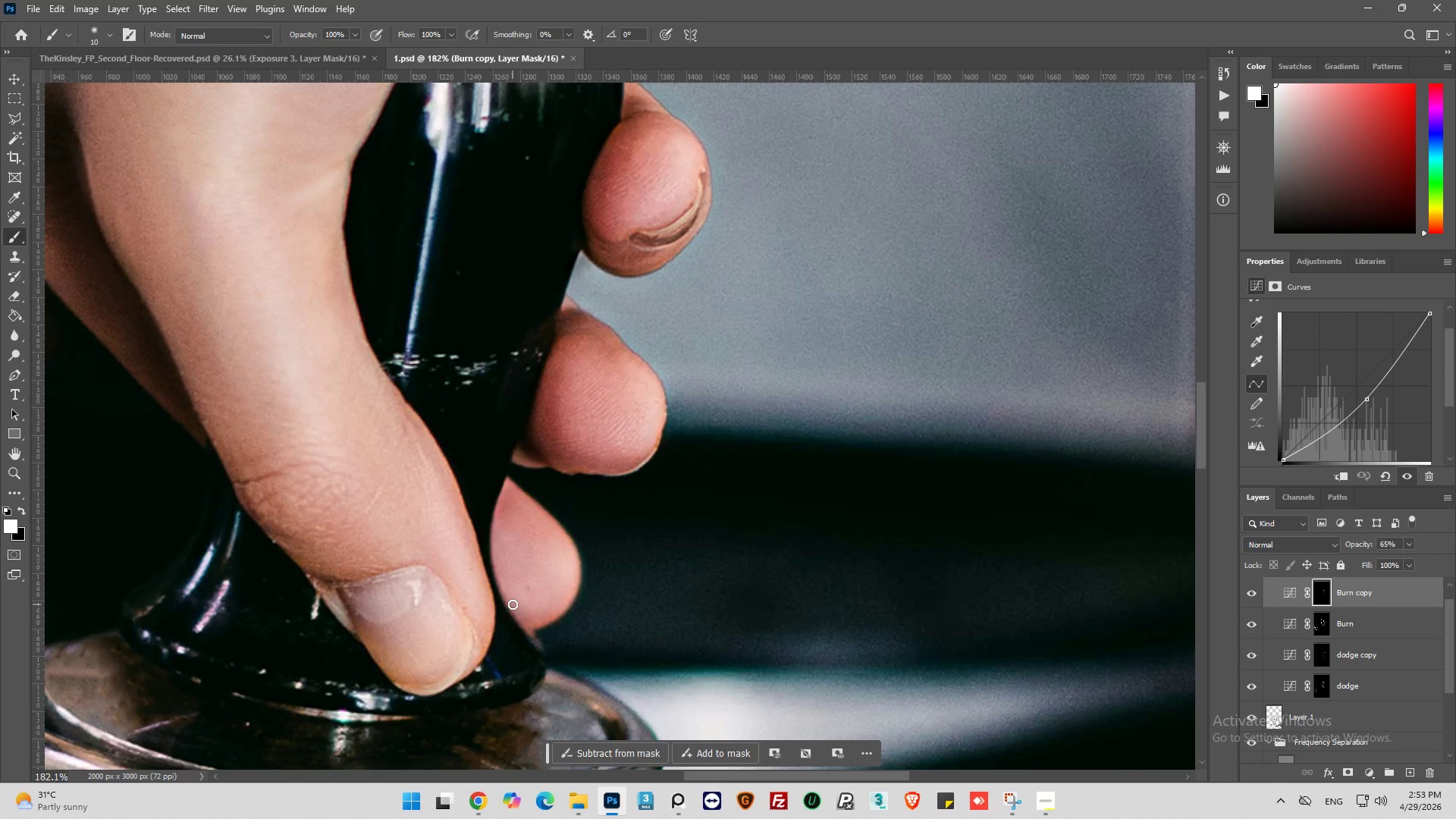 
left_click_drag(start_coordinate=[513, 604], to_coordinate=[569, 620])
 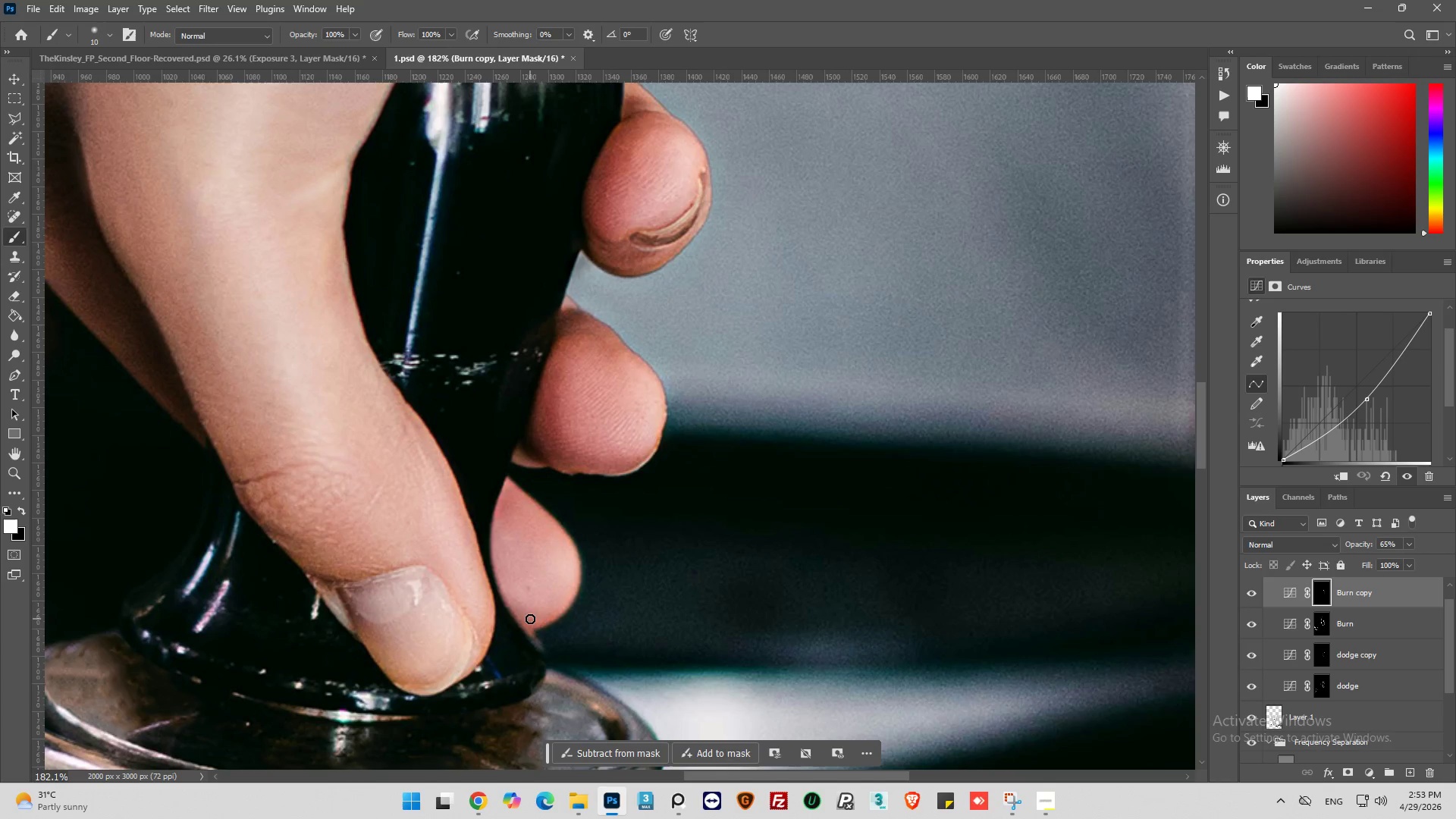 
left_click_drag(start_coordinate=[529, 619], to_coordinate=[559, 606])
 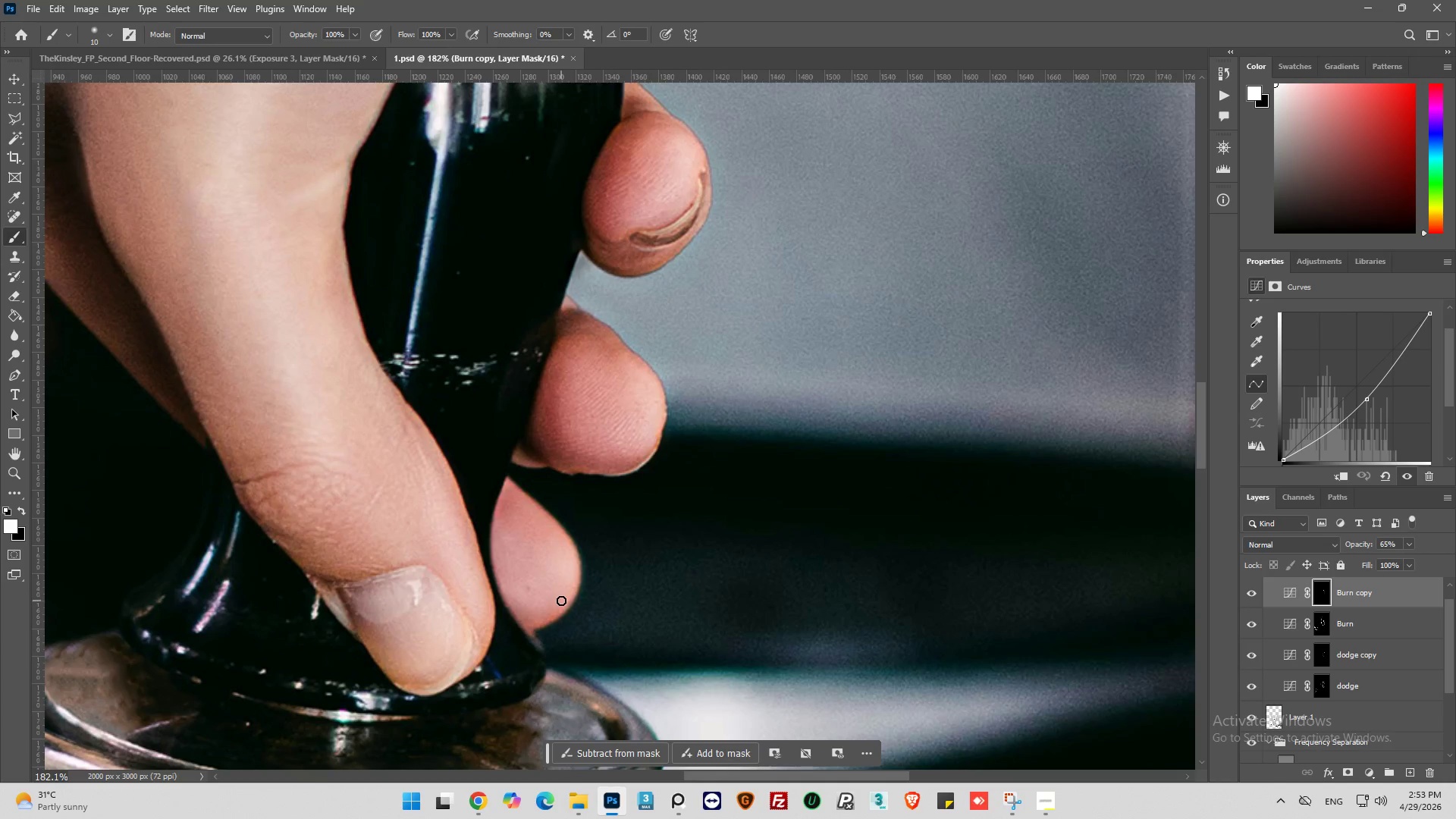 
hold_key(key=AltLeft, duration=0.55)
scroll: coordinate [565, 602], scroll_direction: down, amount: 7.0
 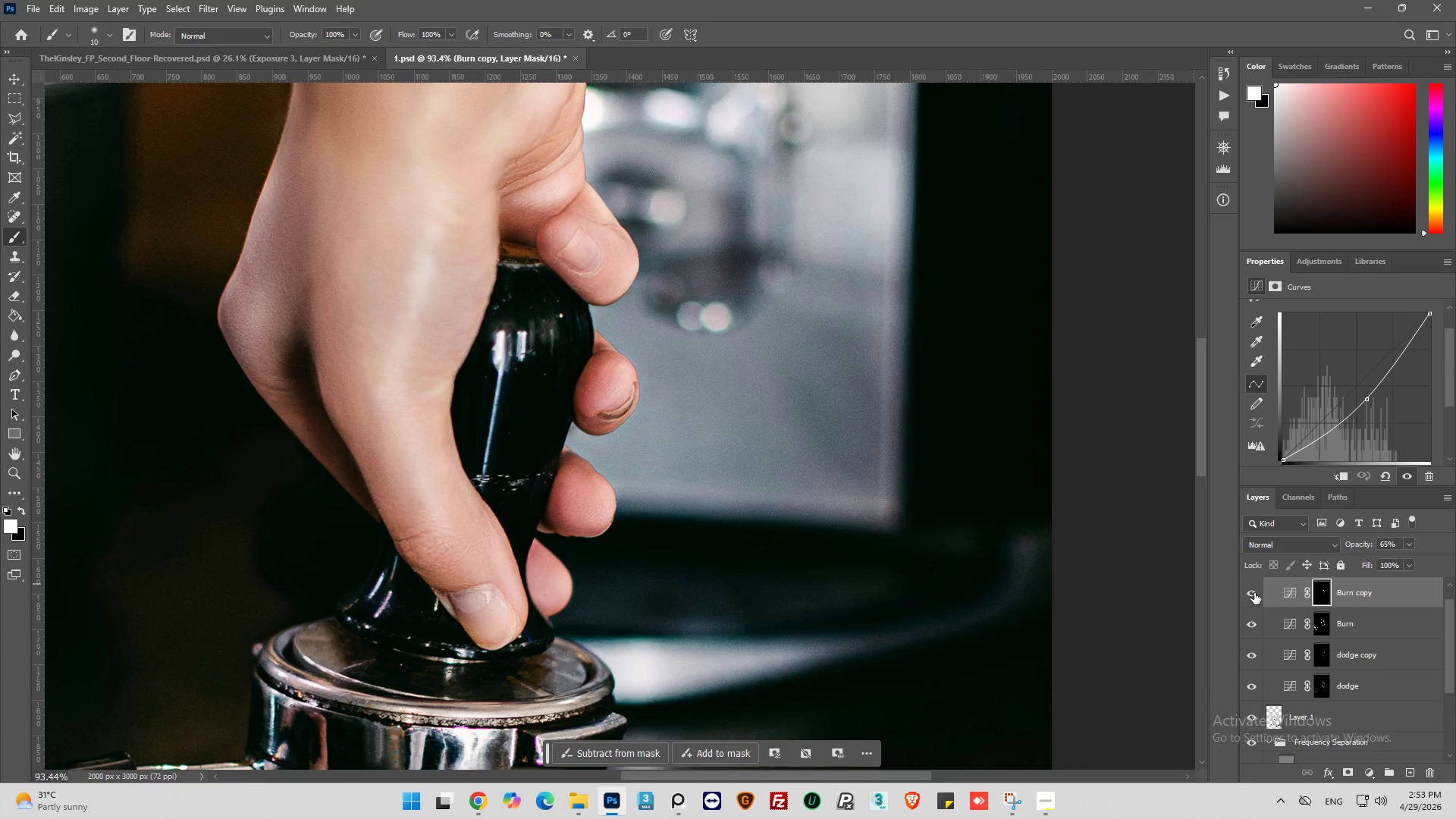 
left_click([1254, 593])
 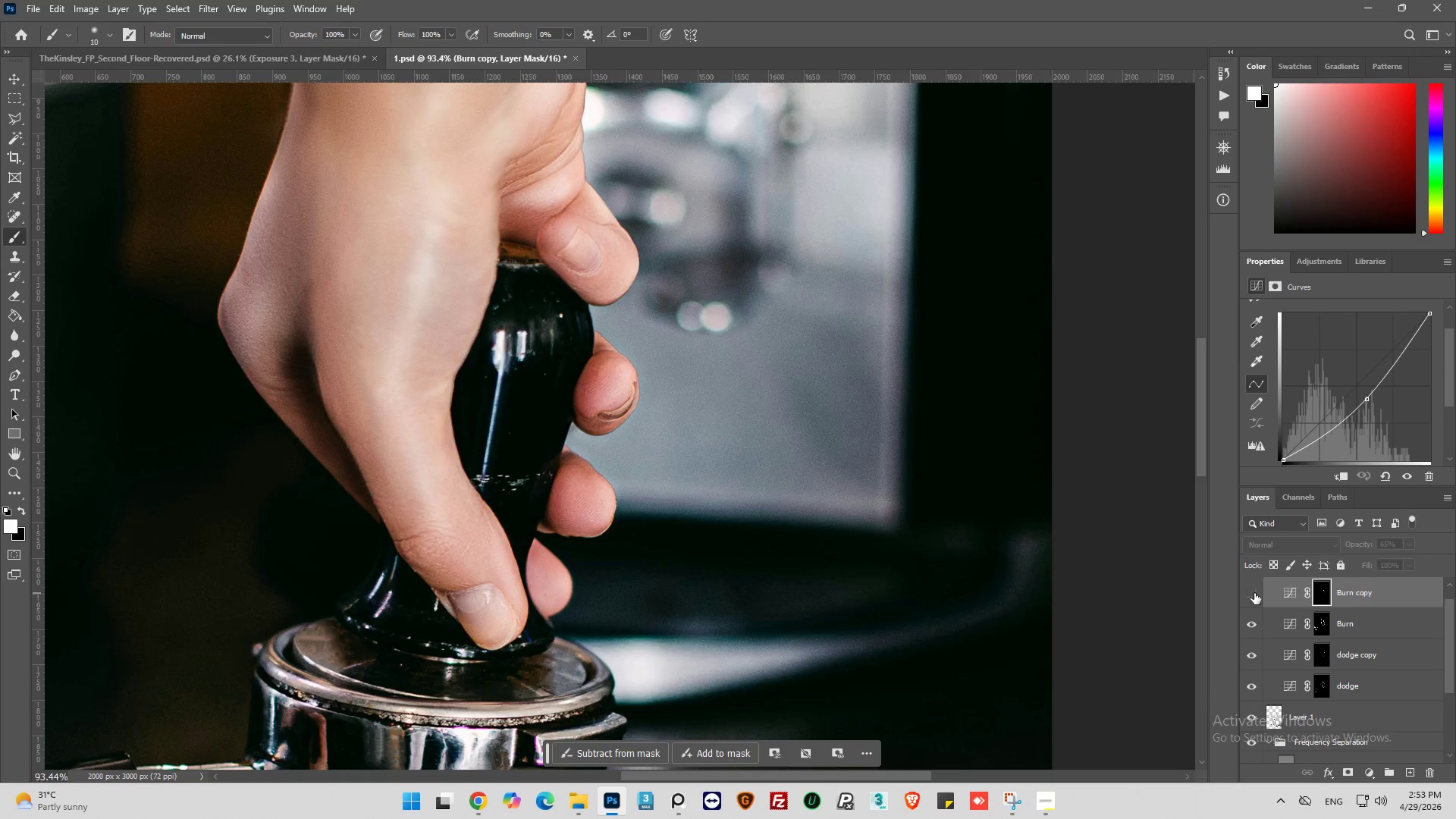 
left_click([1254, 593])
 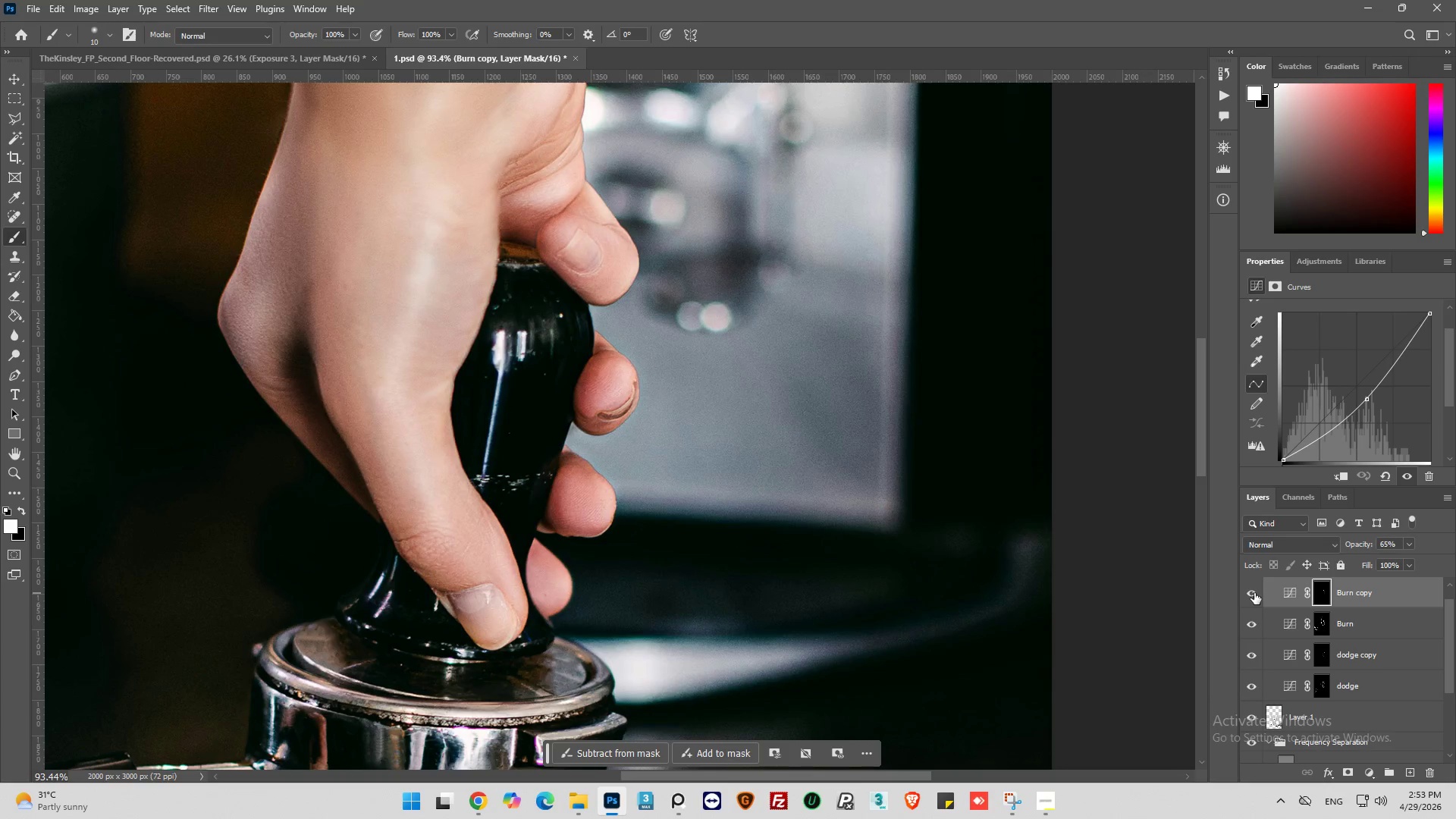 
left_click([1254, 593])
 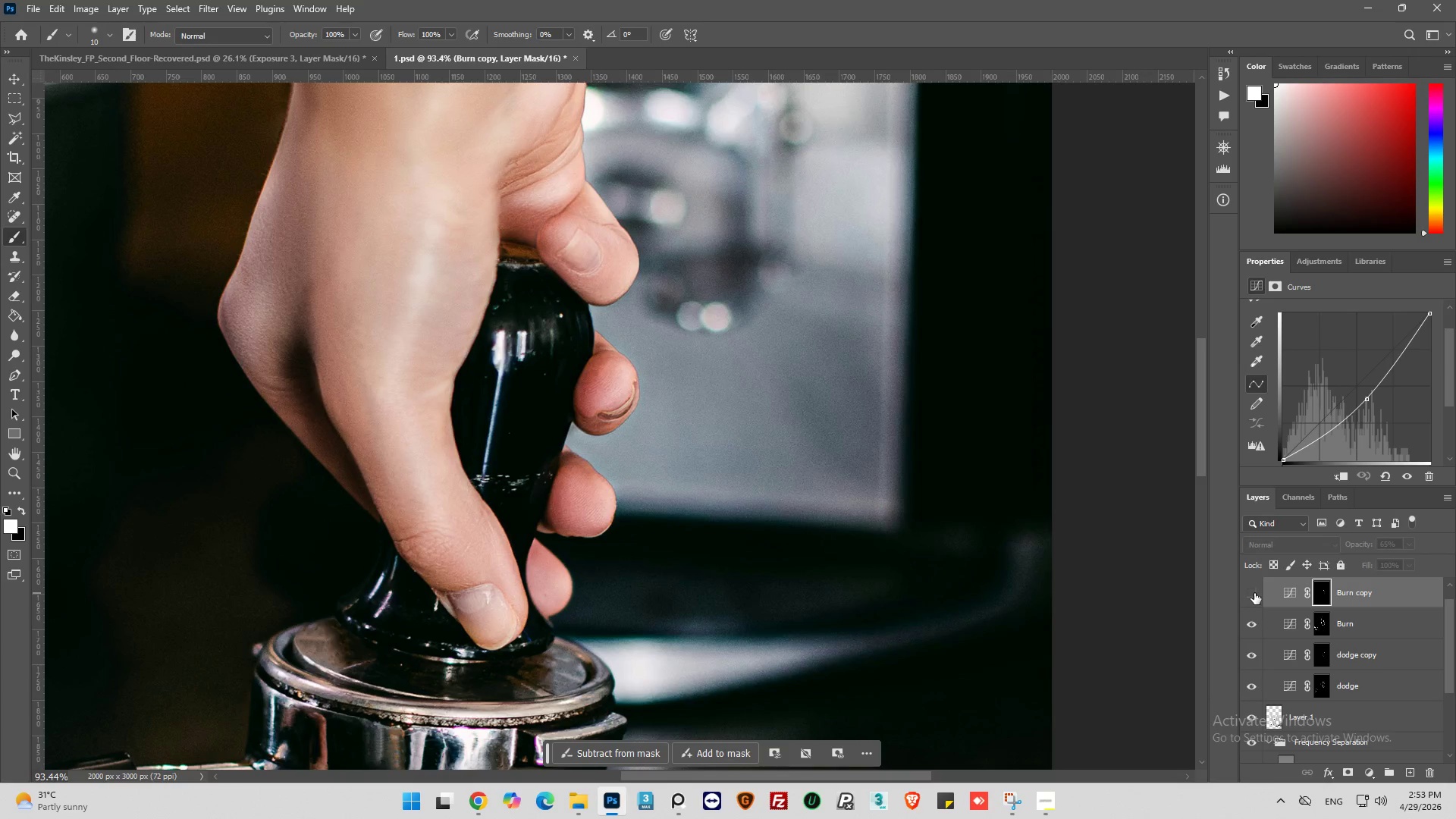 
left_click([1254, 593])
 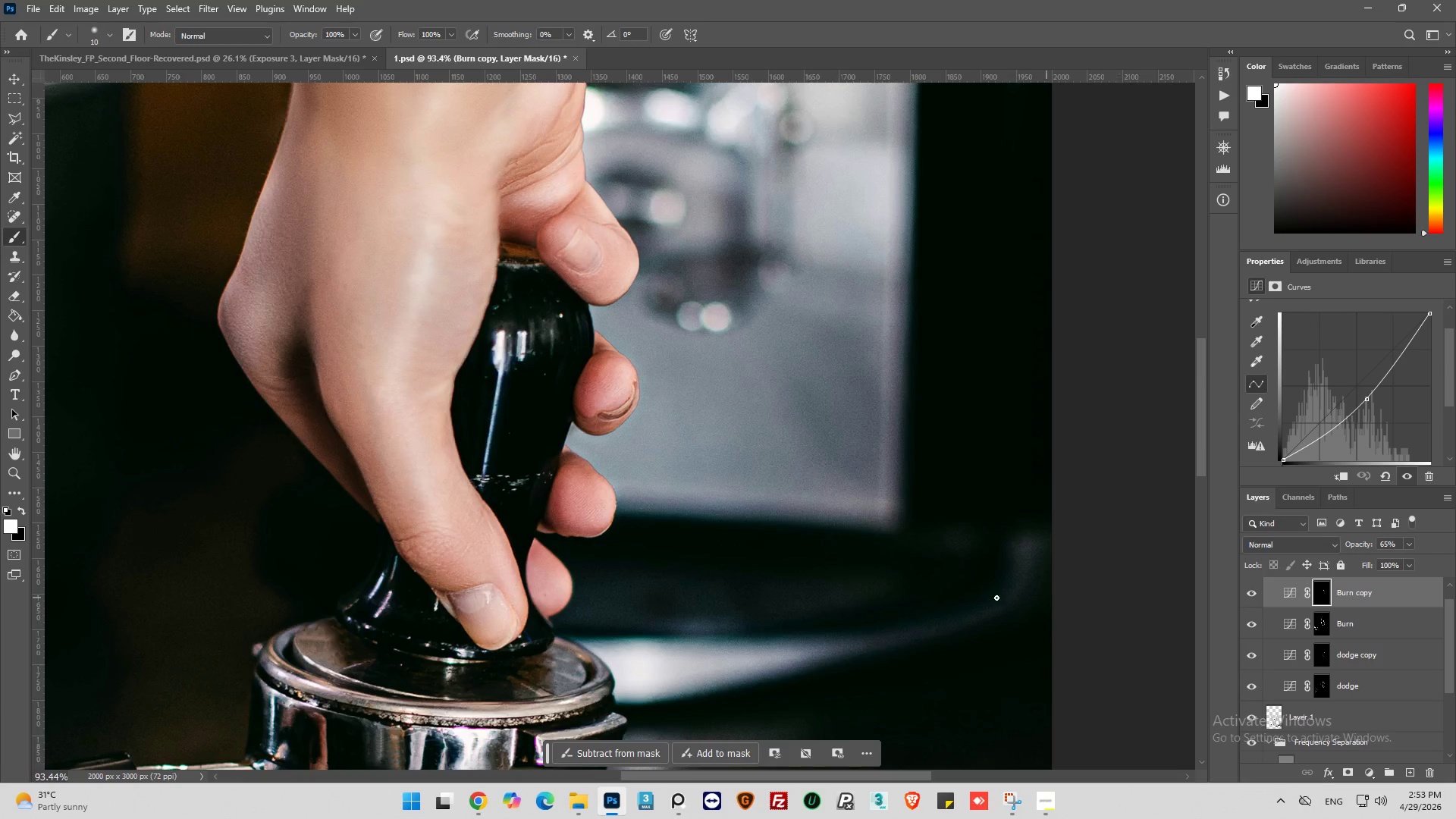 
scroll: coordinate [275, 394], scroll_direction: down, amount: 4.0
 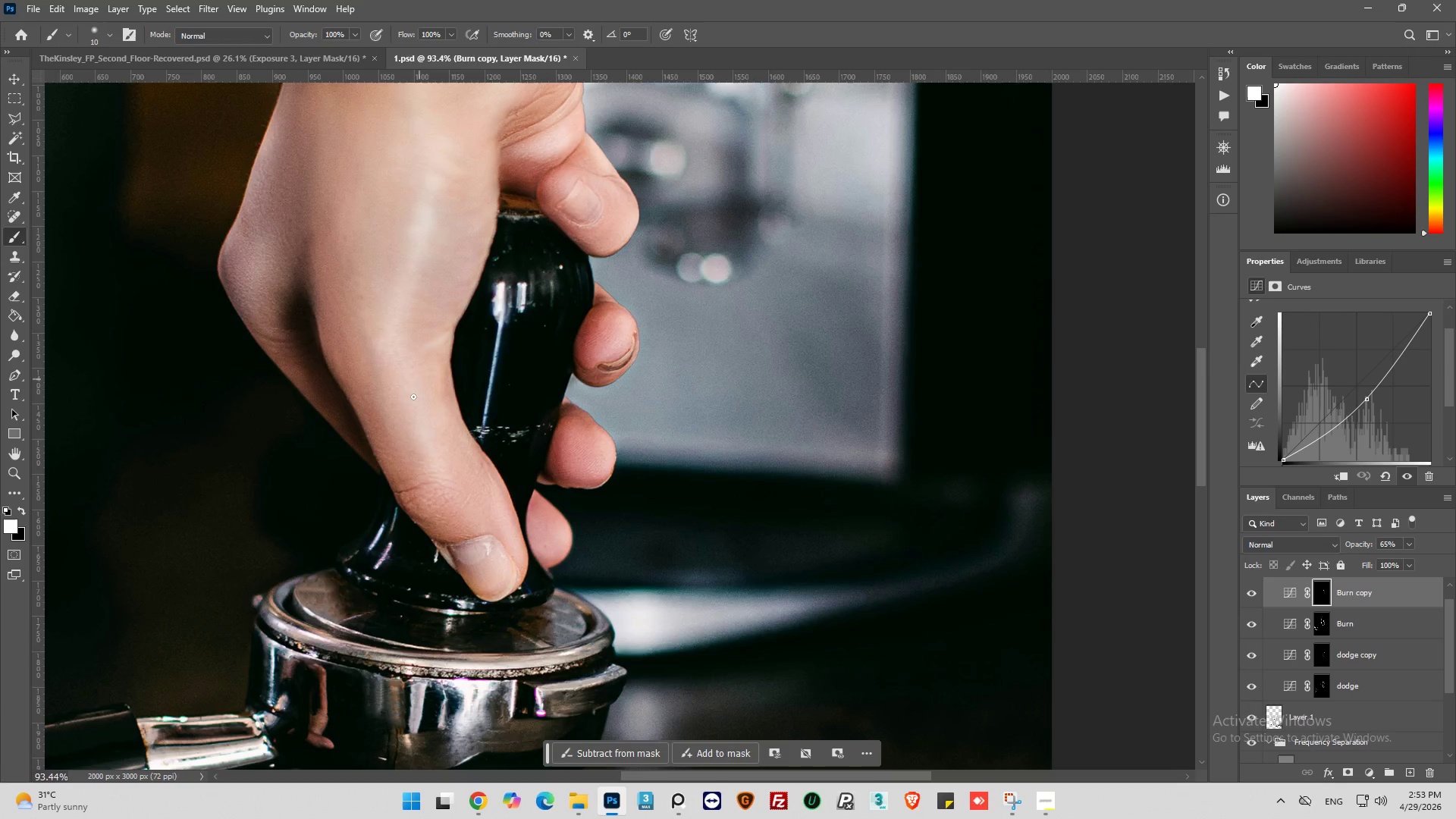 
key(Alt+AltLeft)
 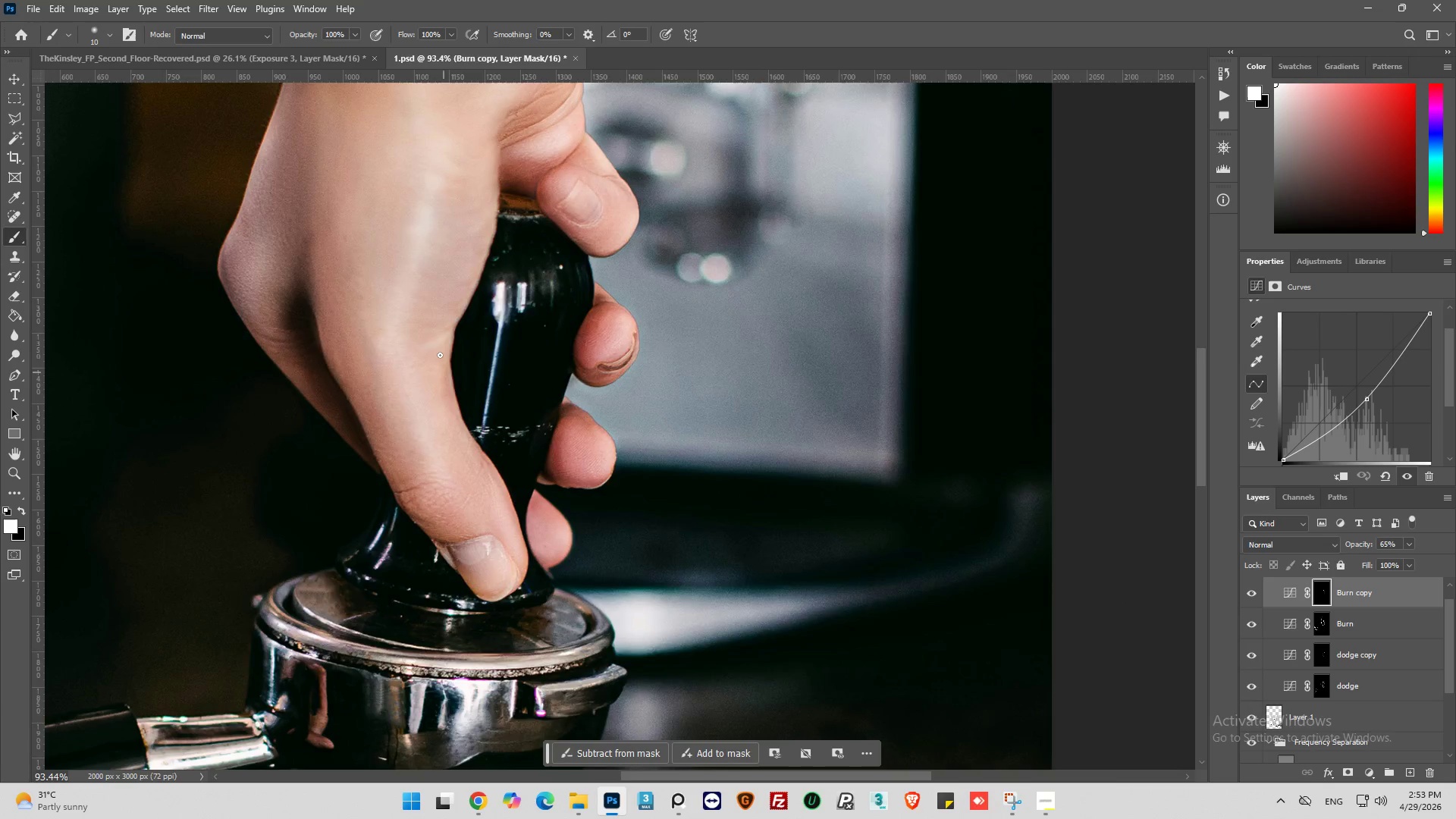 
key(Alt+AltLeft)
 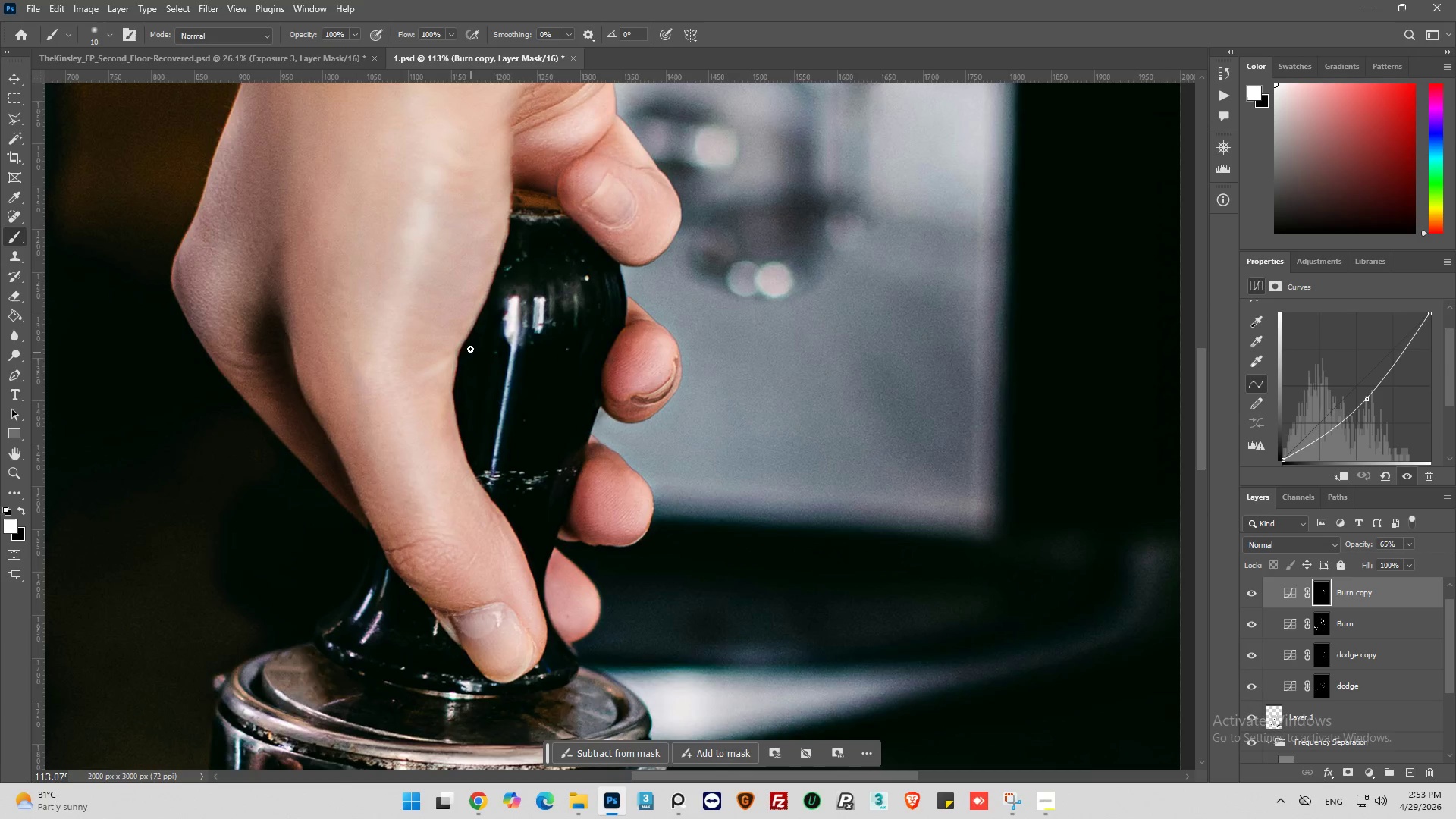 
scroll: coordinate [440, 353], scroll_direction: up, amount: 4.0
 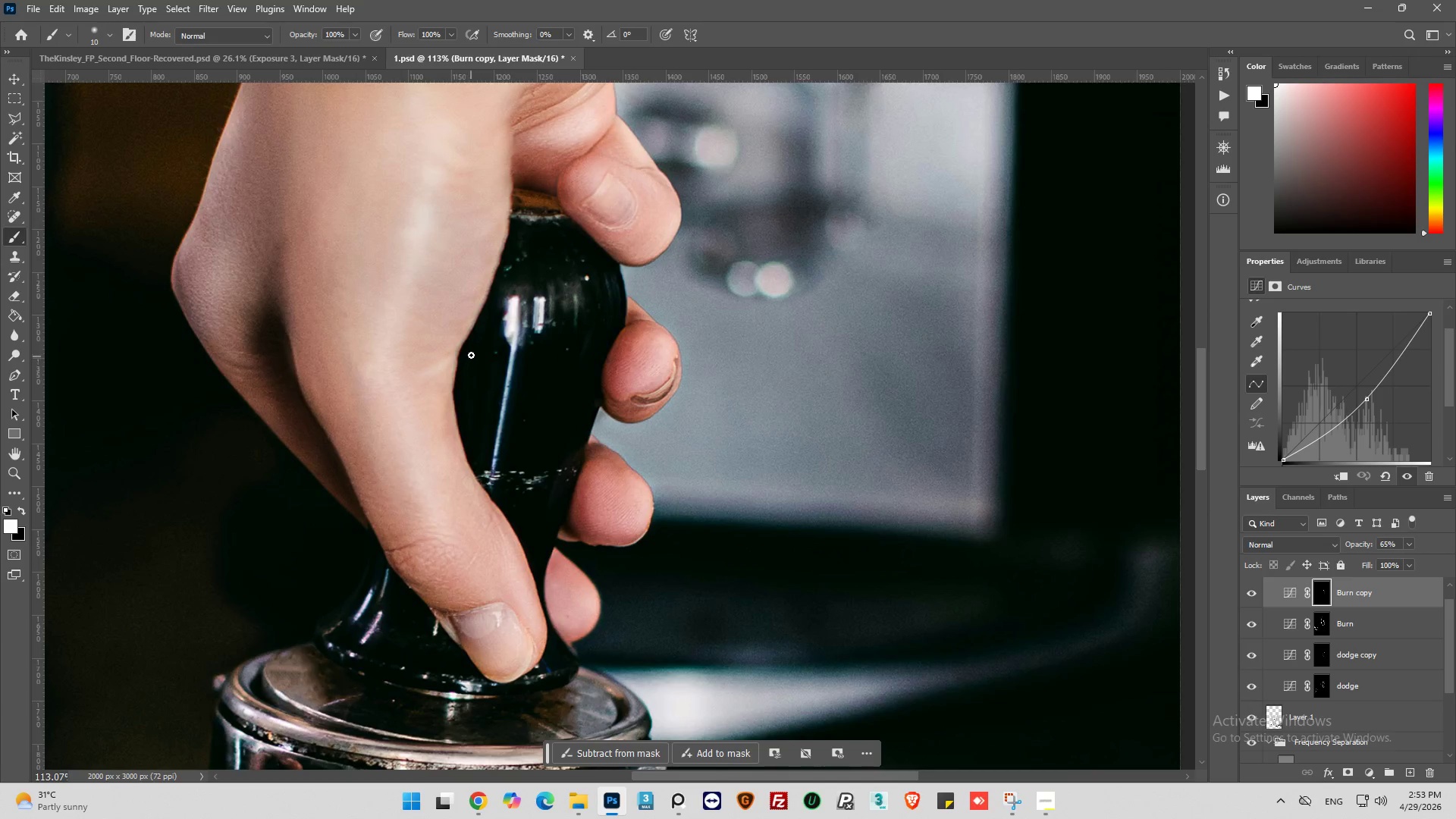 
hold_key(key=AltLeft, duration=0.53)
scroll: coordinate [455, 339], scroll_direction: up, amount: 7.0
 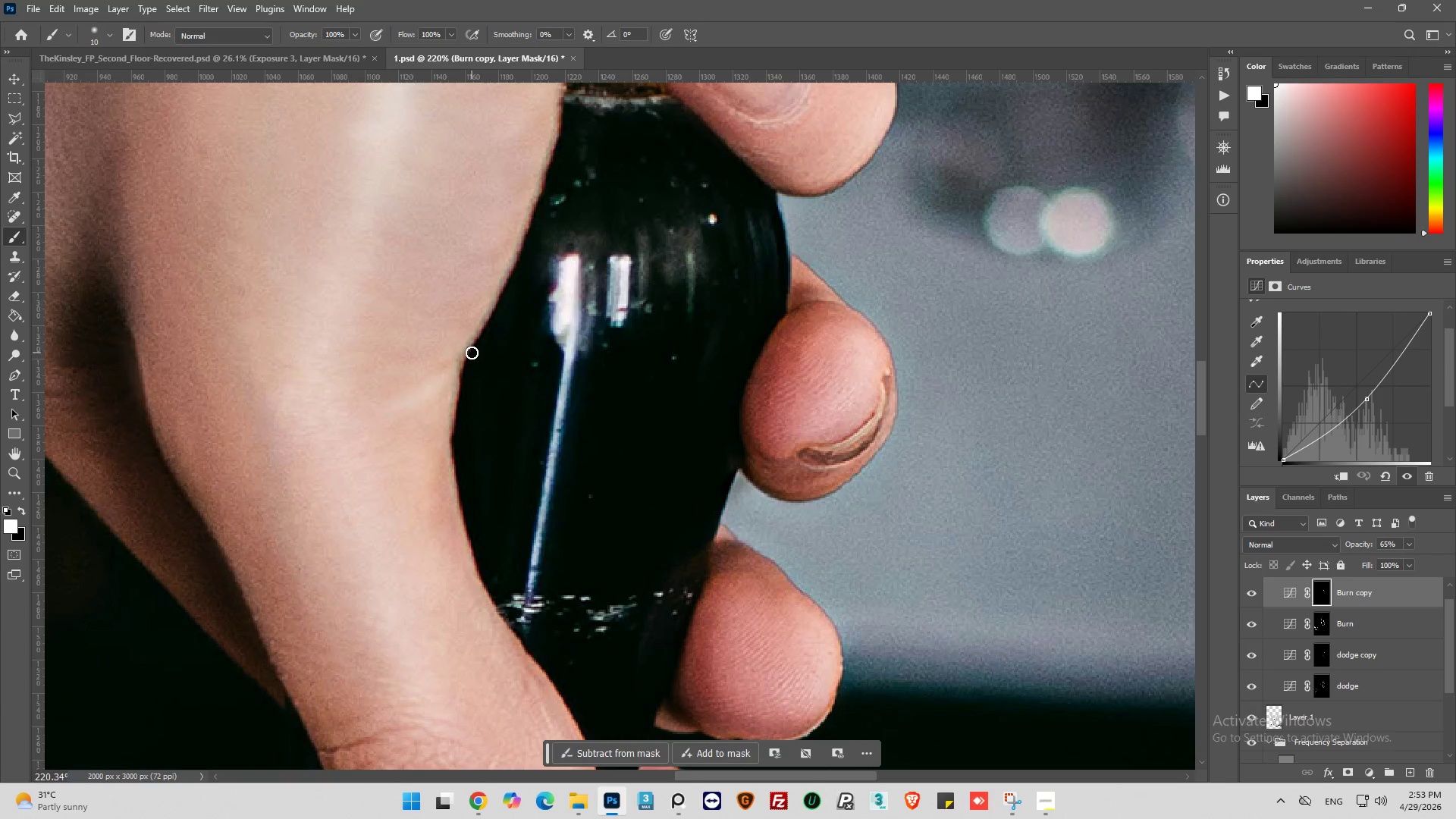 
left_click_drag(start_coordinate=[469, 354], to_coordinate=[446, 365])
 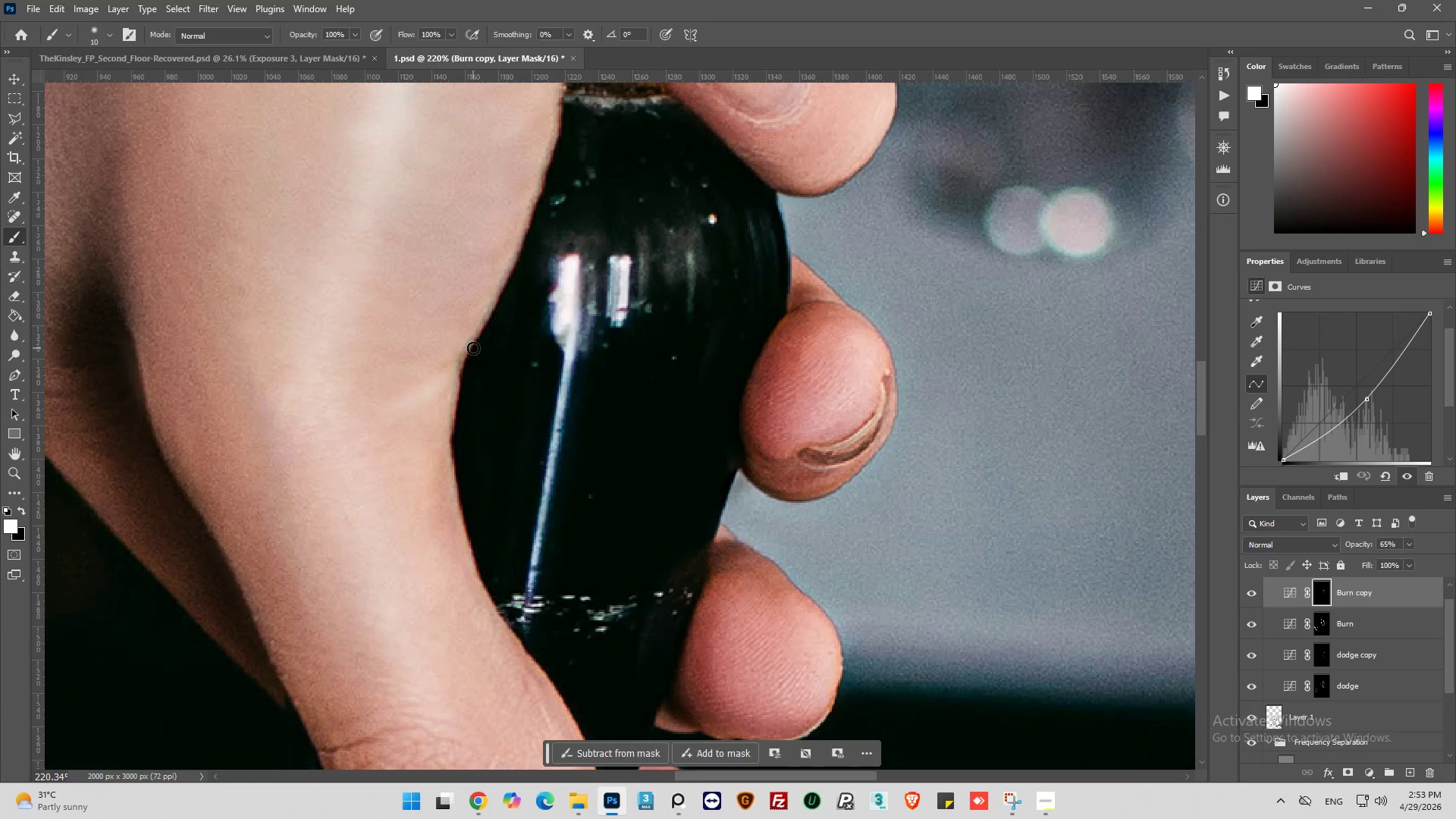 
left_click_drag(start_coordinate=[475, 347], to_coordinate=[425, 376])
 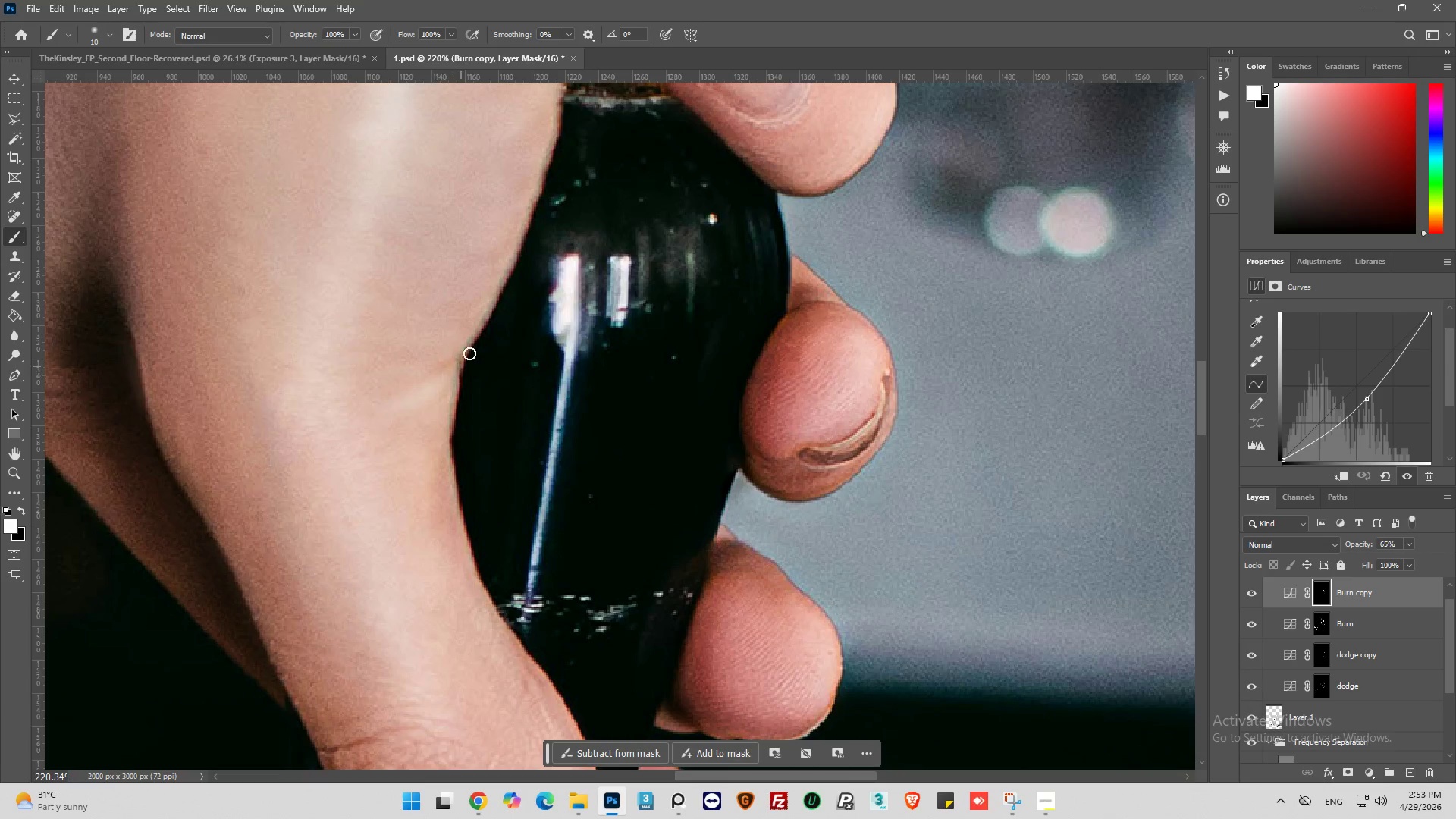 
hold_key(key=AltLeft, duration=0.36)
scroll: coordinate [405, 408], scroll_direction: down, amount: 10.0
 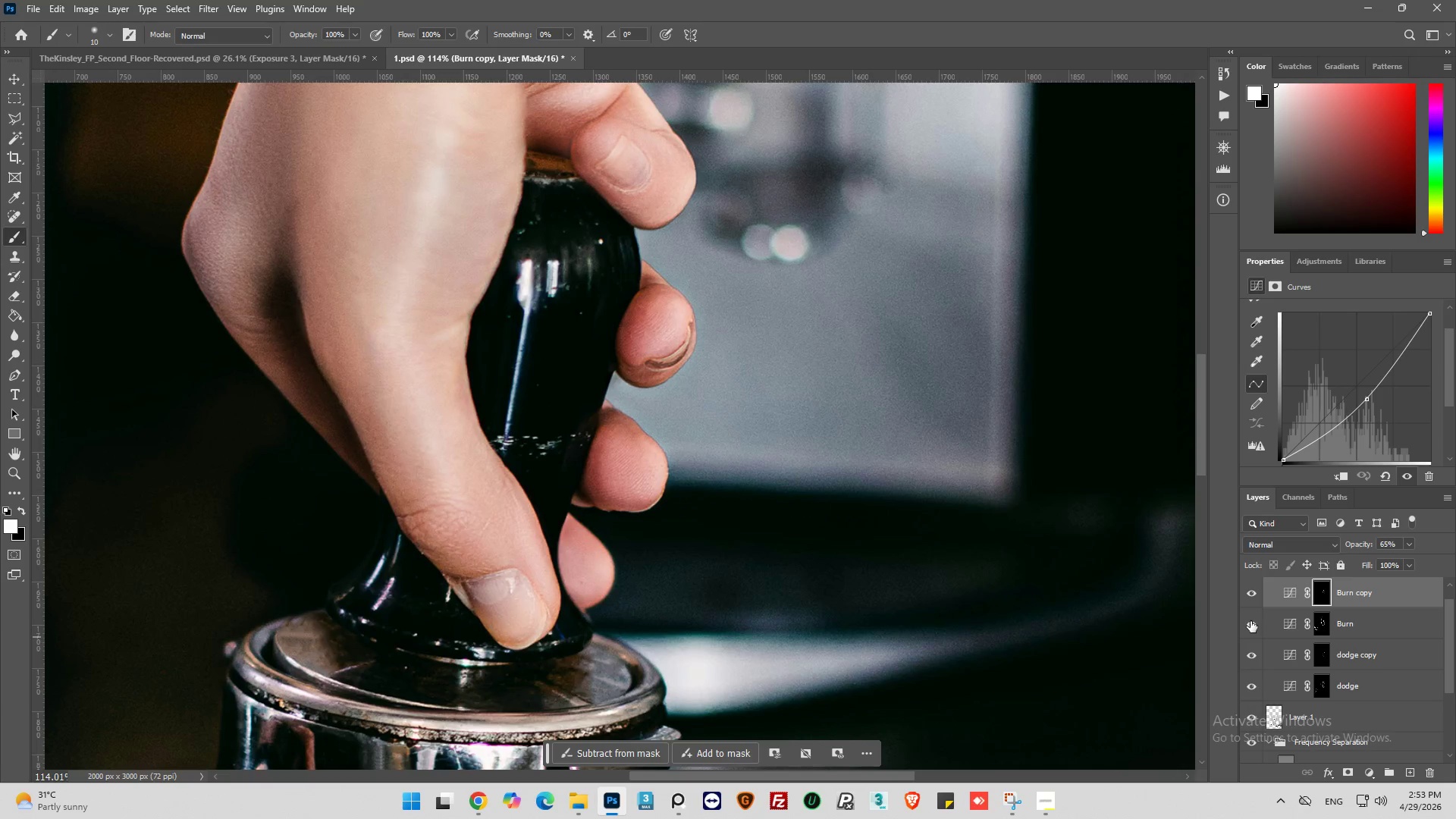 
left_click([1250, 621])
 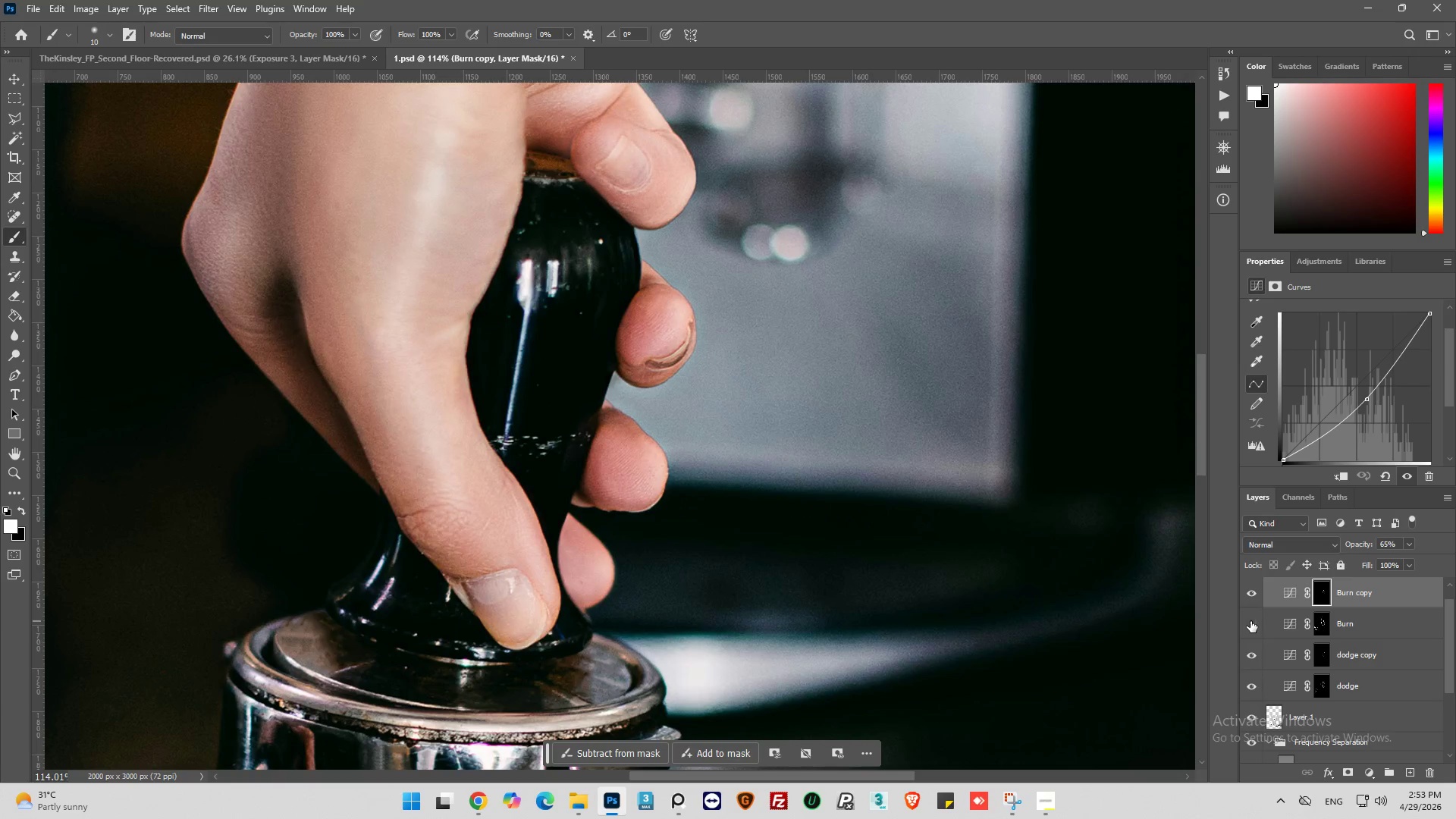 
left_click([1250, 621])
 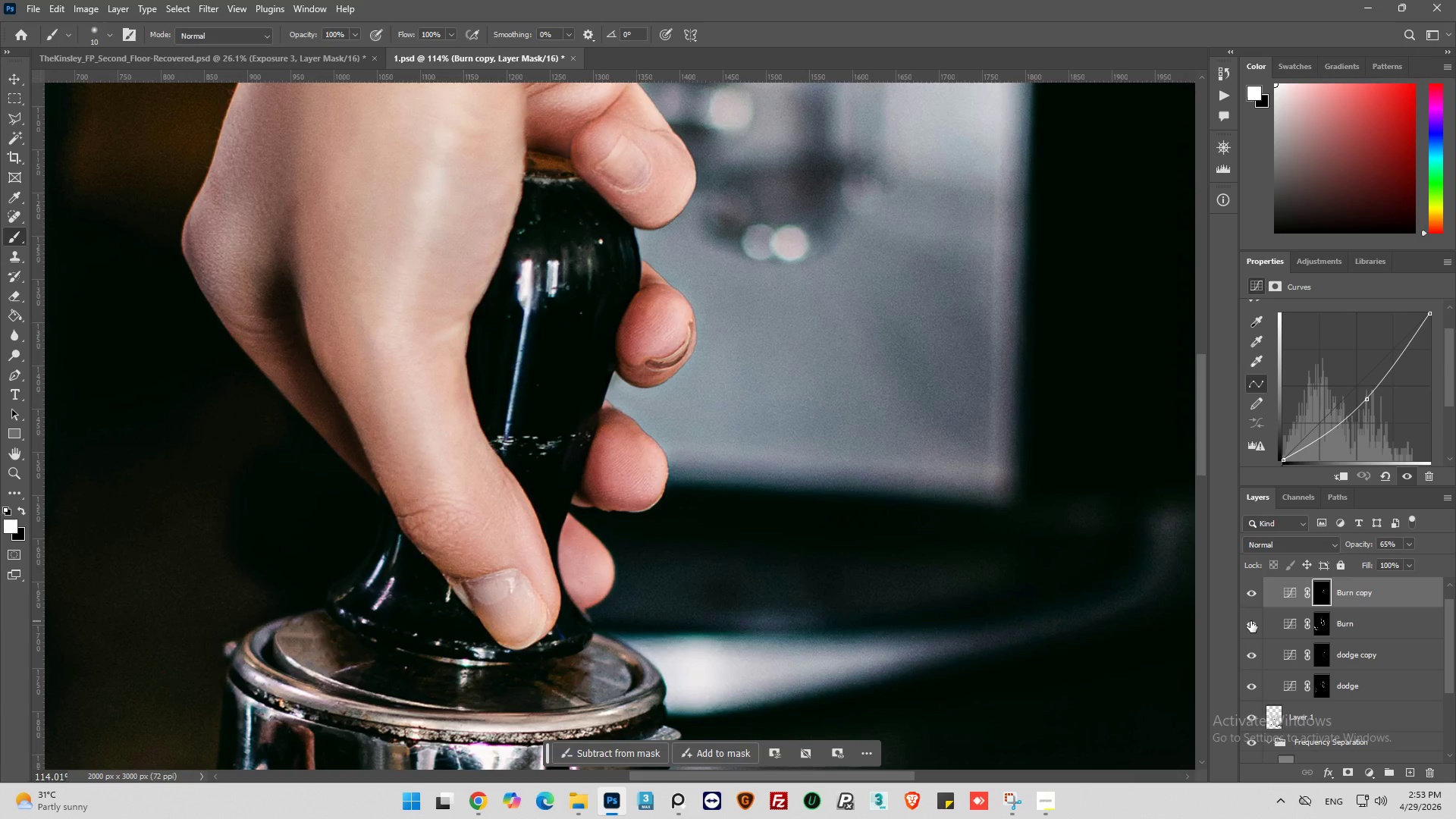 
left_click([1250, 621])
 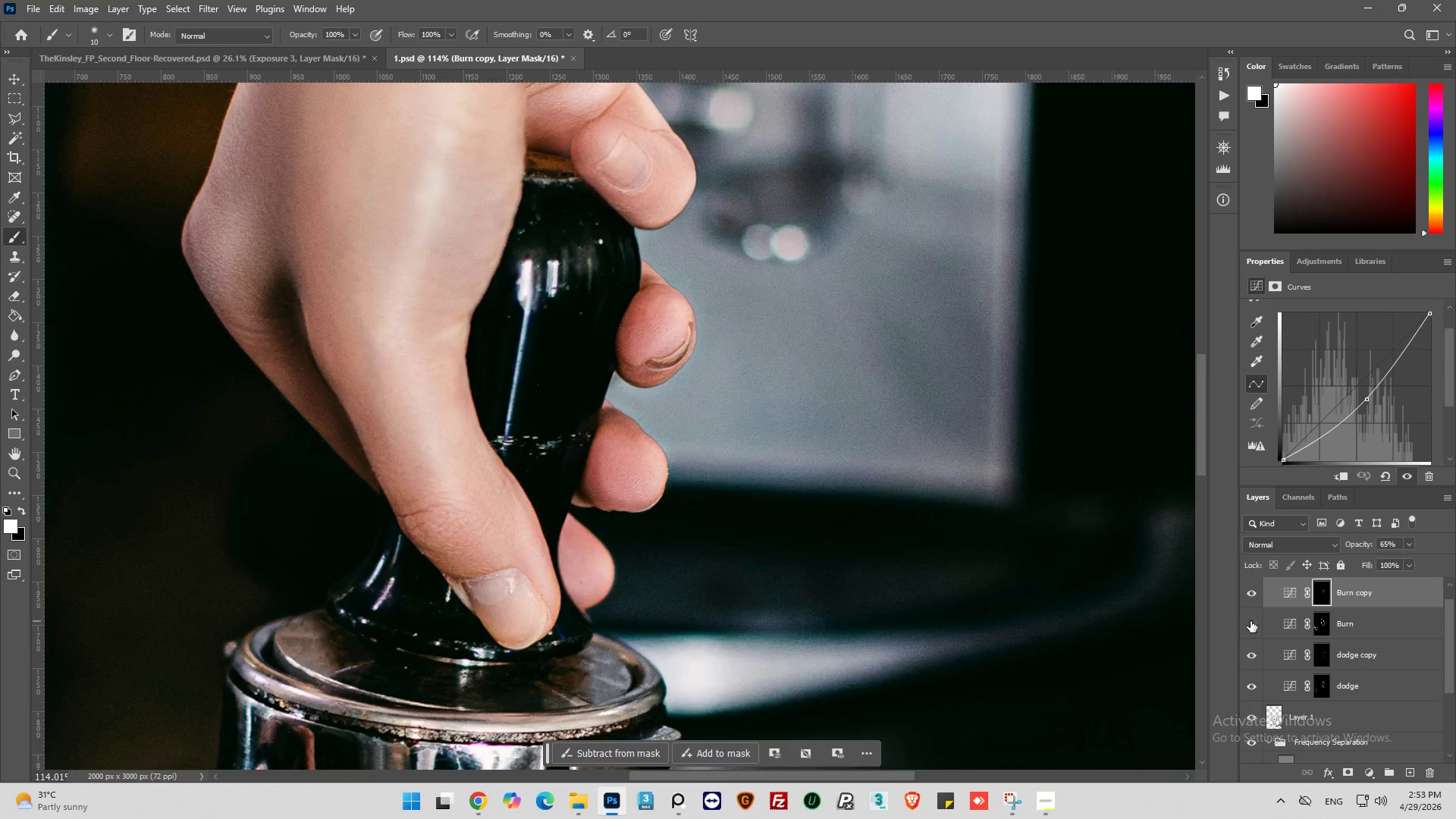 
left_click([1250, 621])
 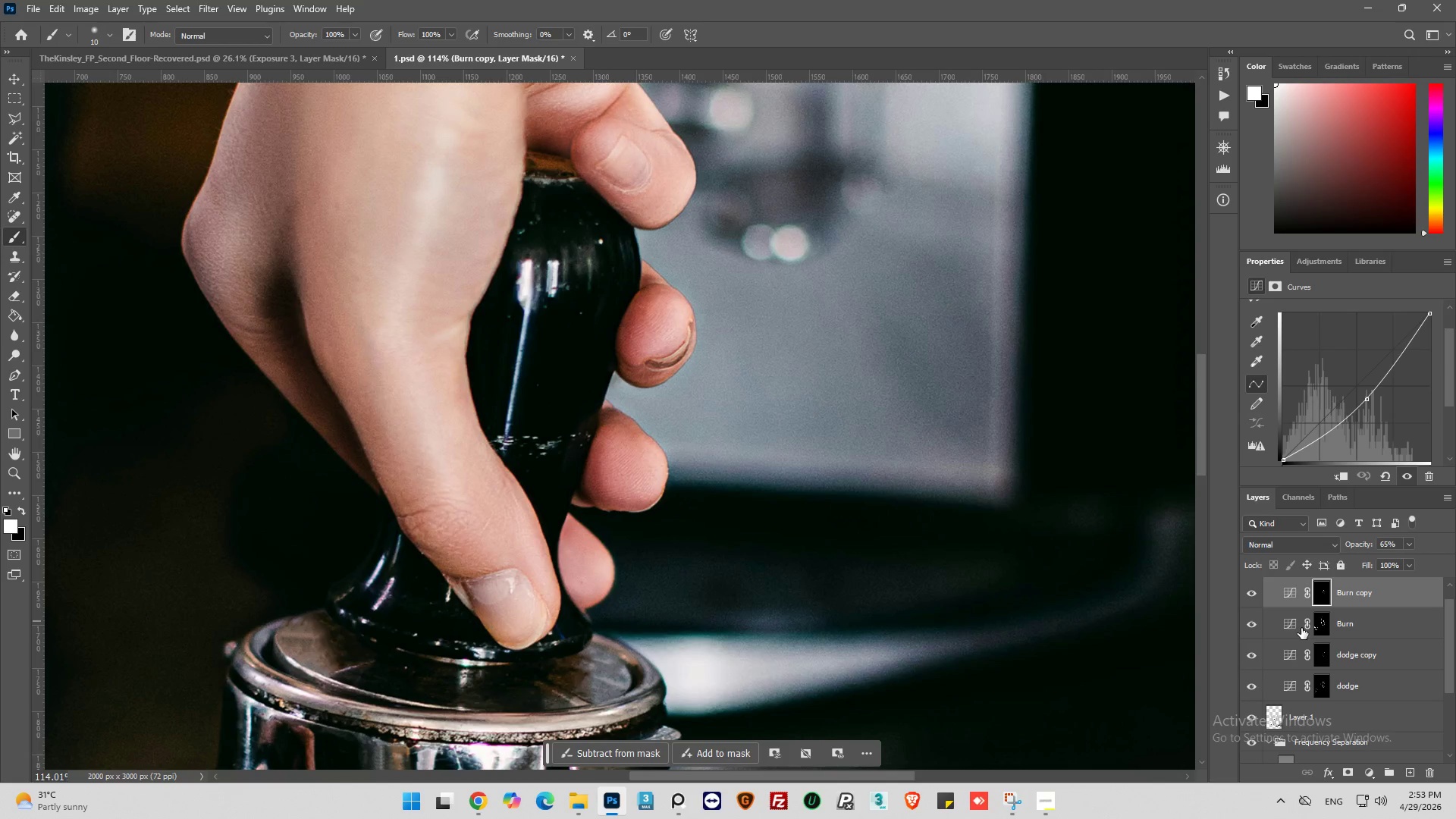 
left_click([1316, 628])
 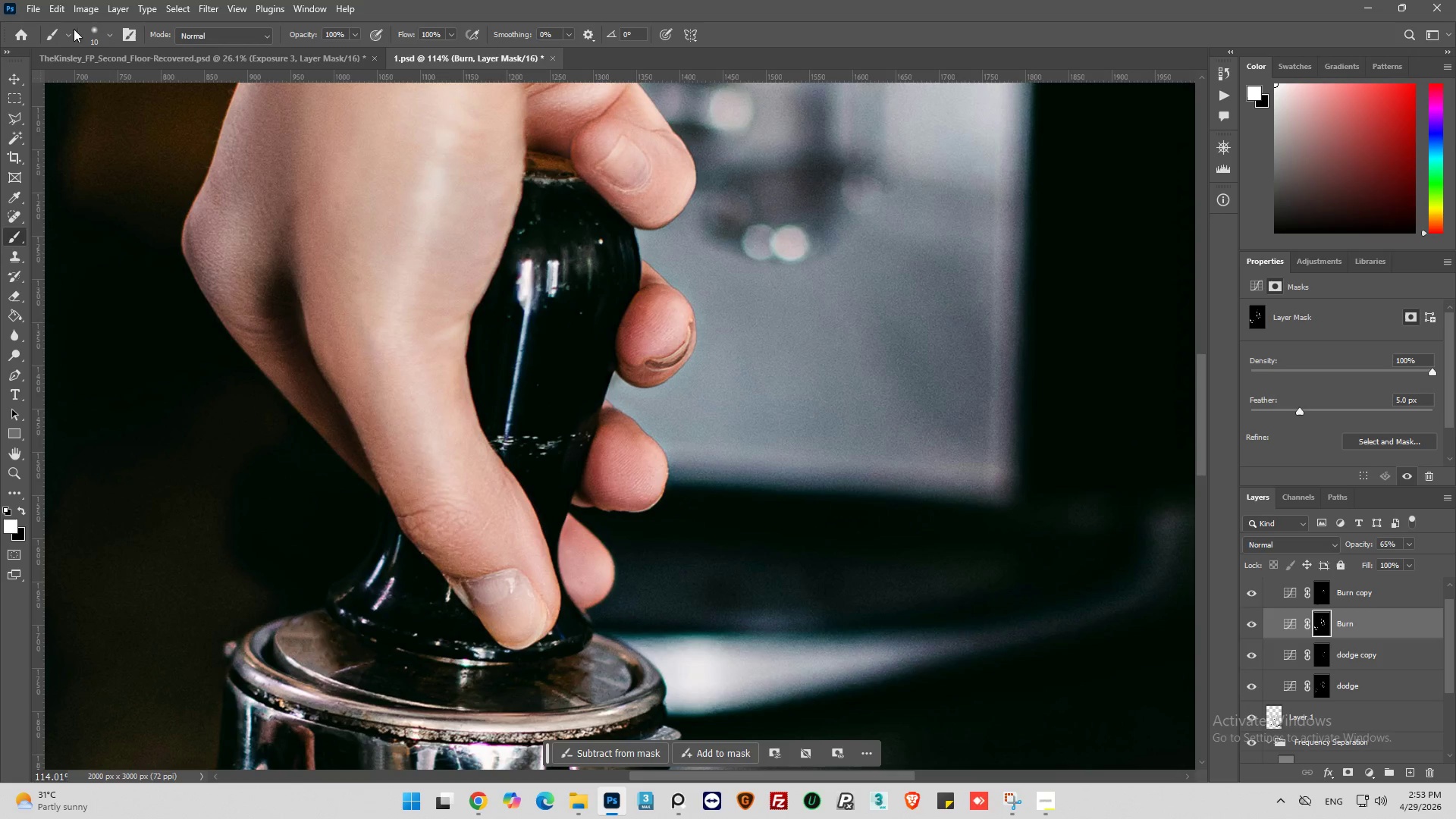 
left_click([113, 32])
 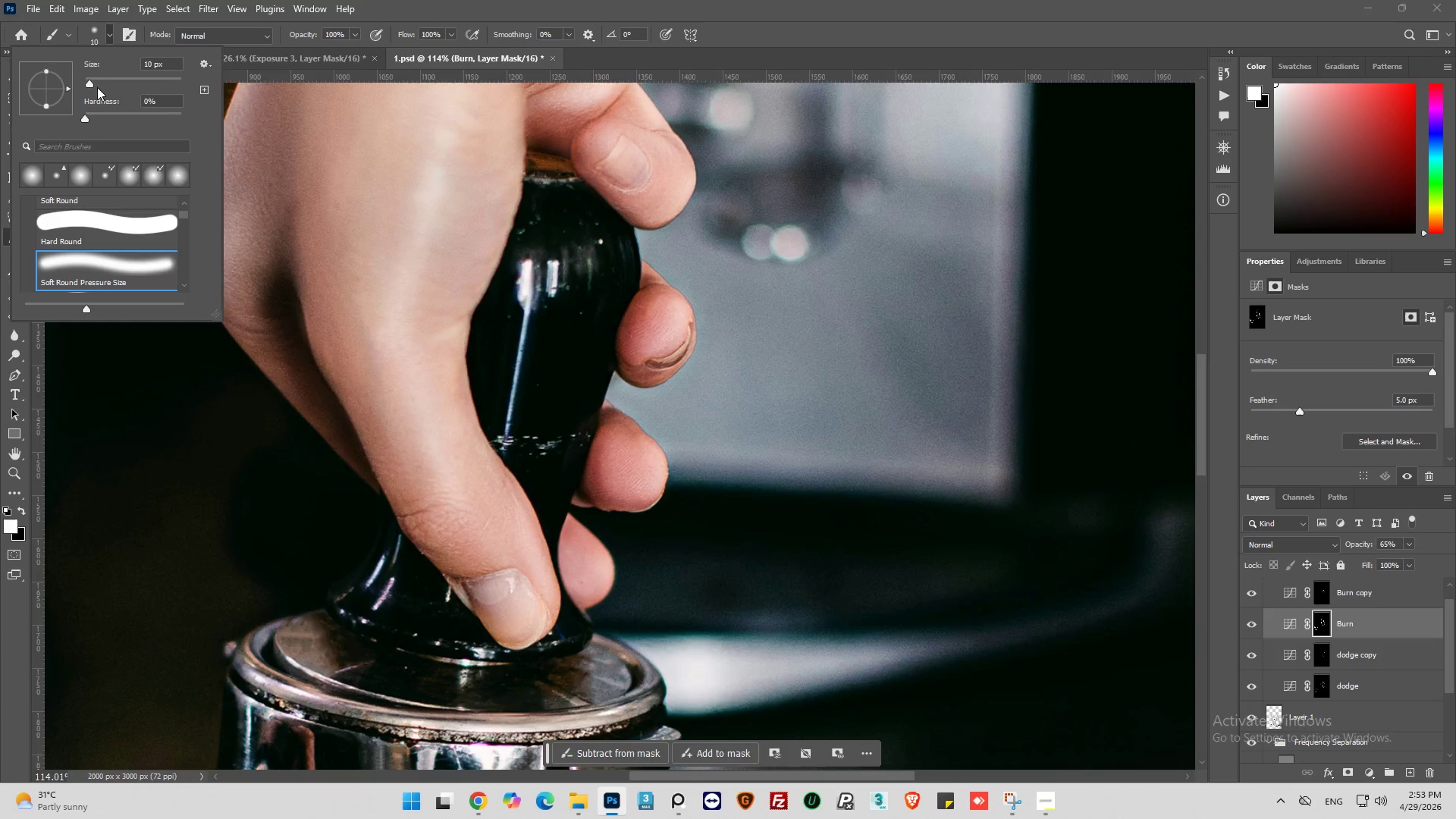 
left_click_drag(start_coordinate=[88, 85], to_coordinate=[96, 89])
 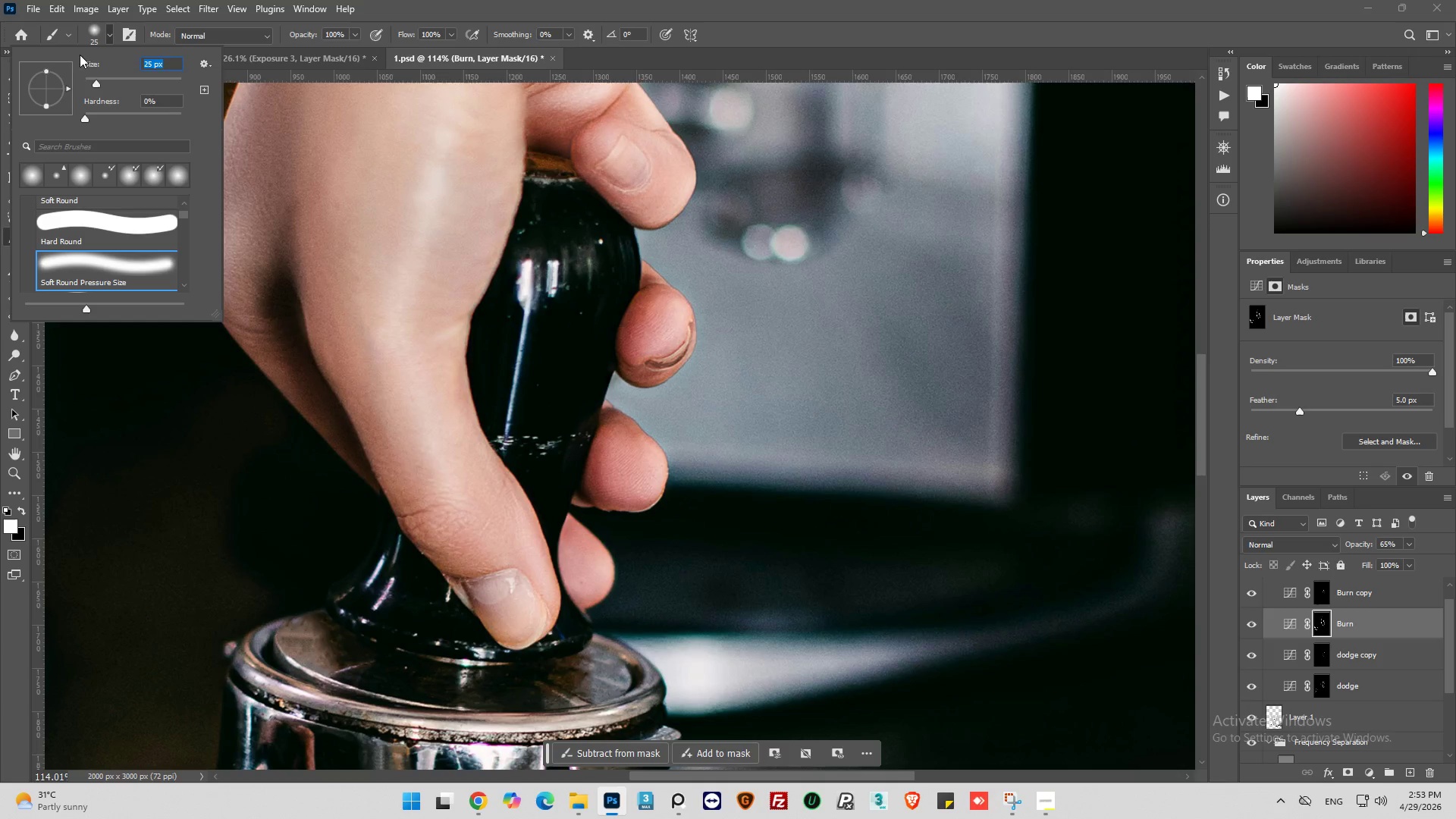 
left_click([93, 81])
 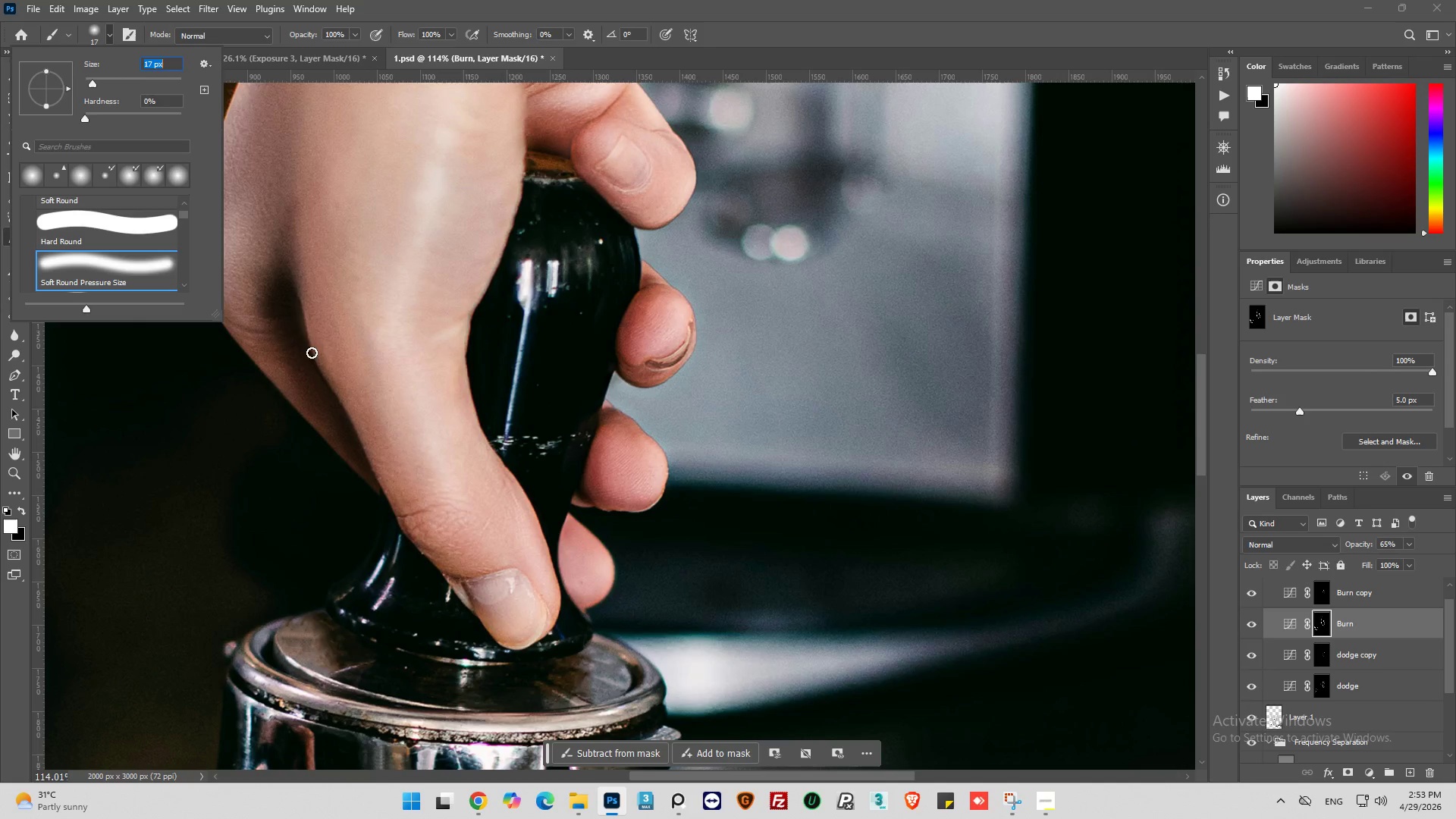 
left_click_drag(start_coordinate=[331, 381], to_coordinate=[361, 444])
 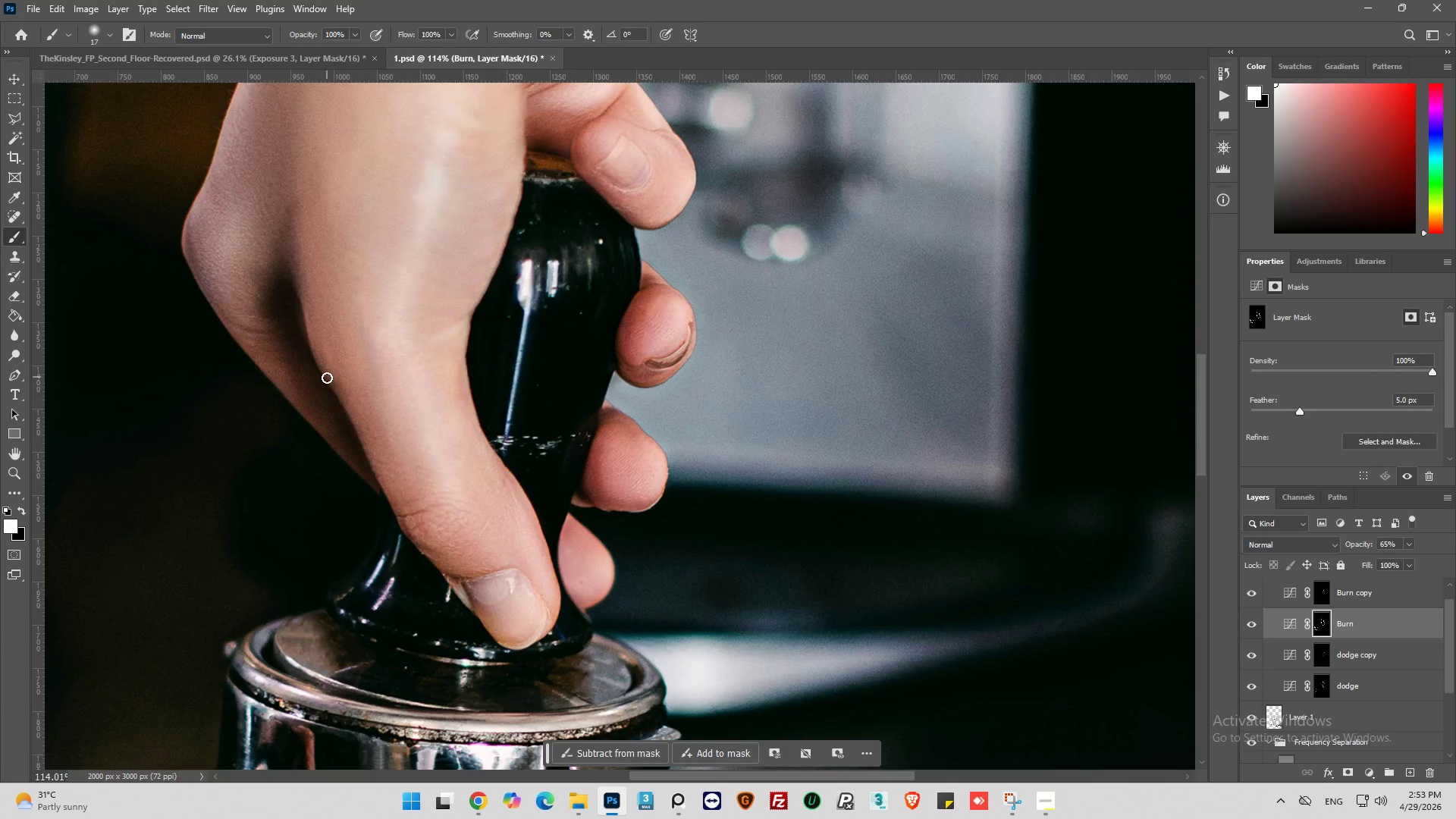 
left_click_drag(start_coordinate=[327, 378], to_coordinate=[360, 450])
 